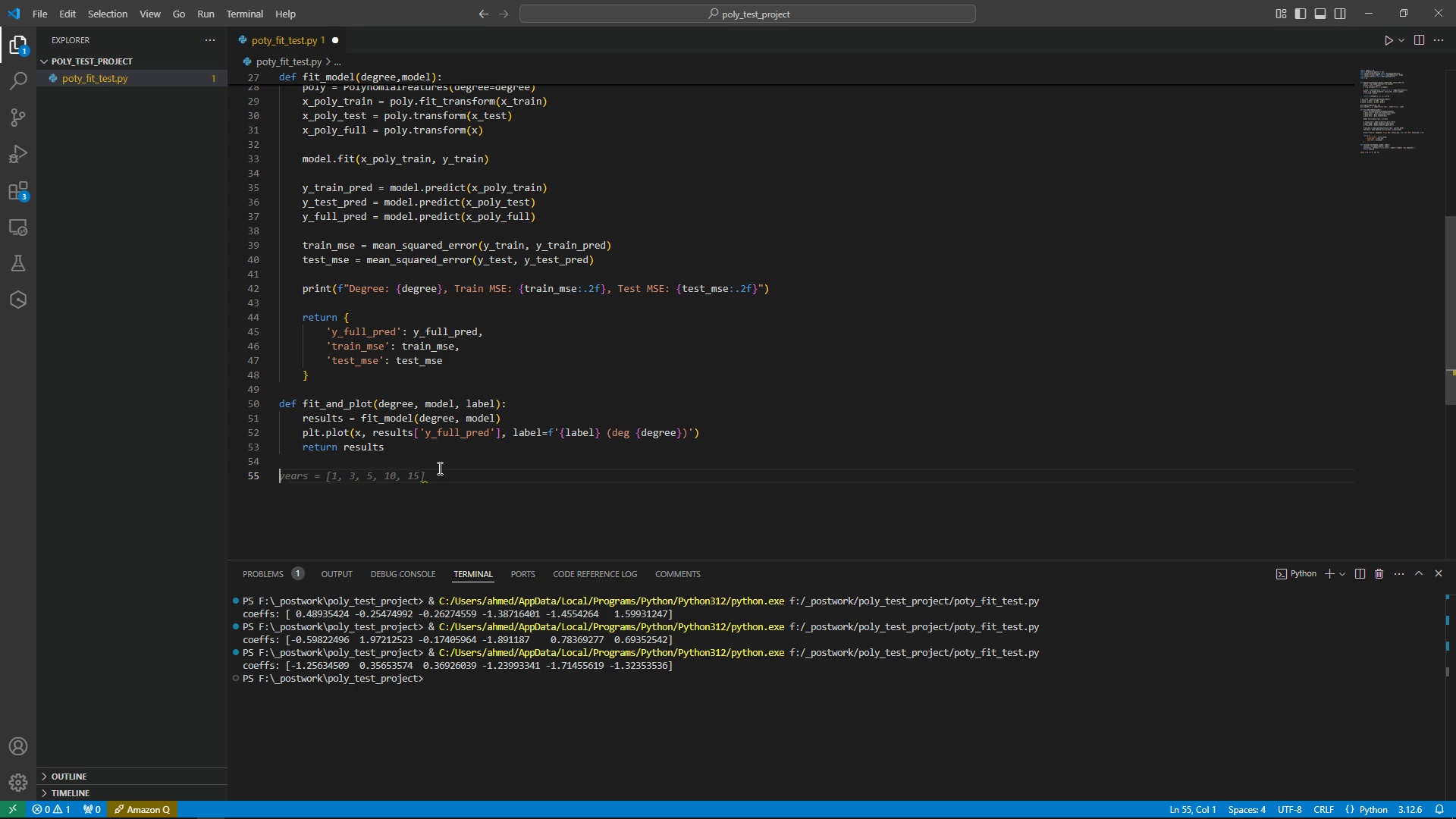 
key(Backspace)
 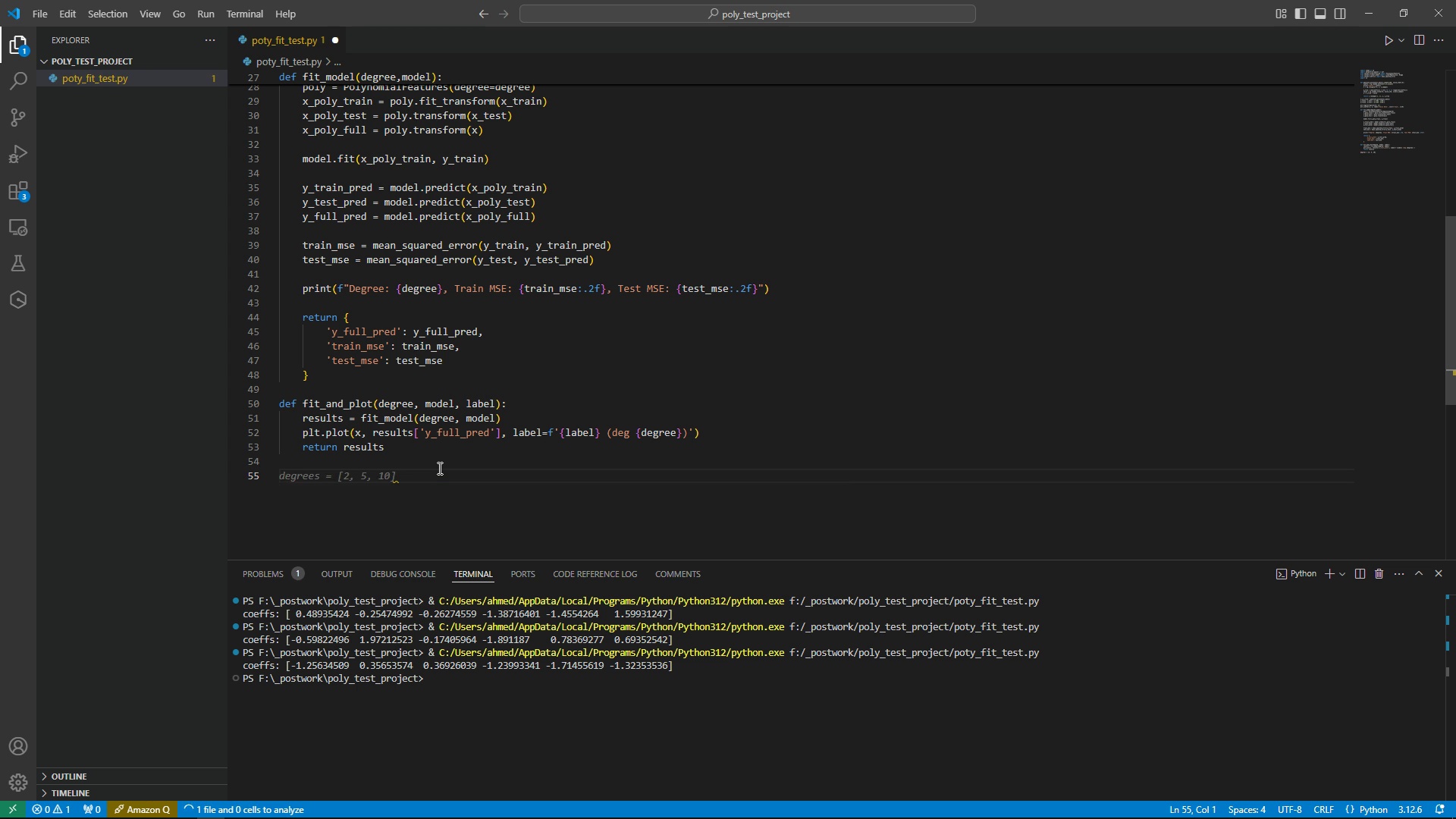 
key(Shift+ShiftLeft)
 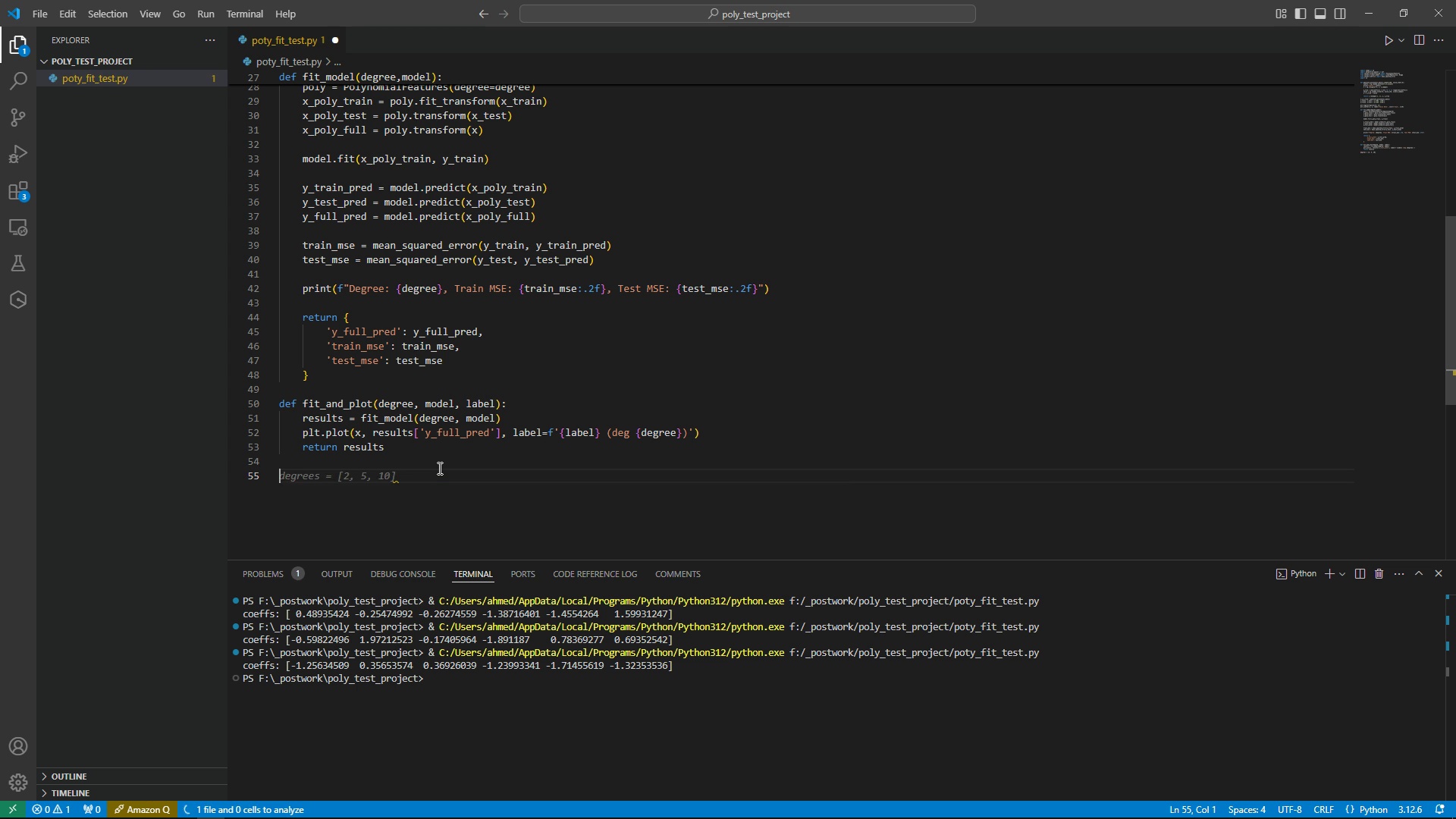 
key(Control+Slash)
 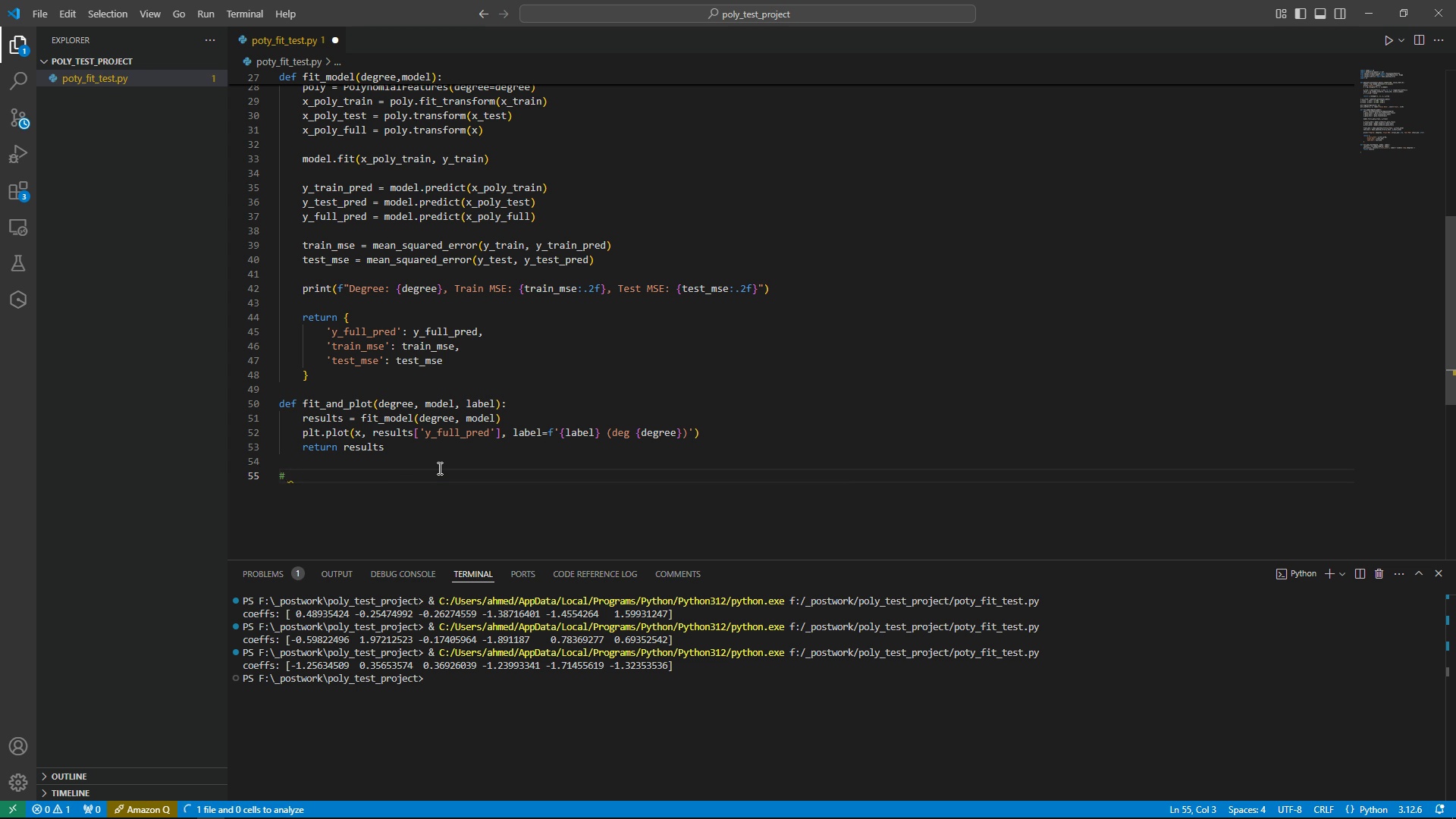 
type(underfitting)
 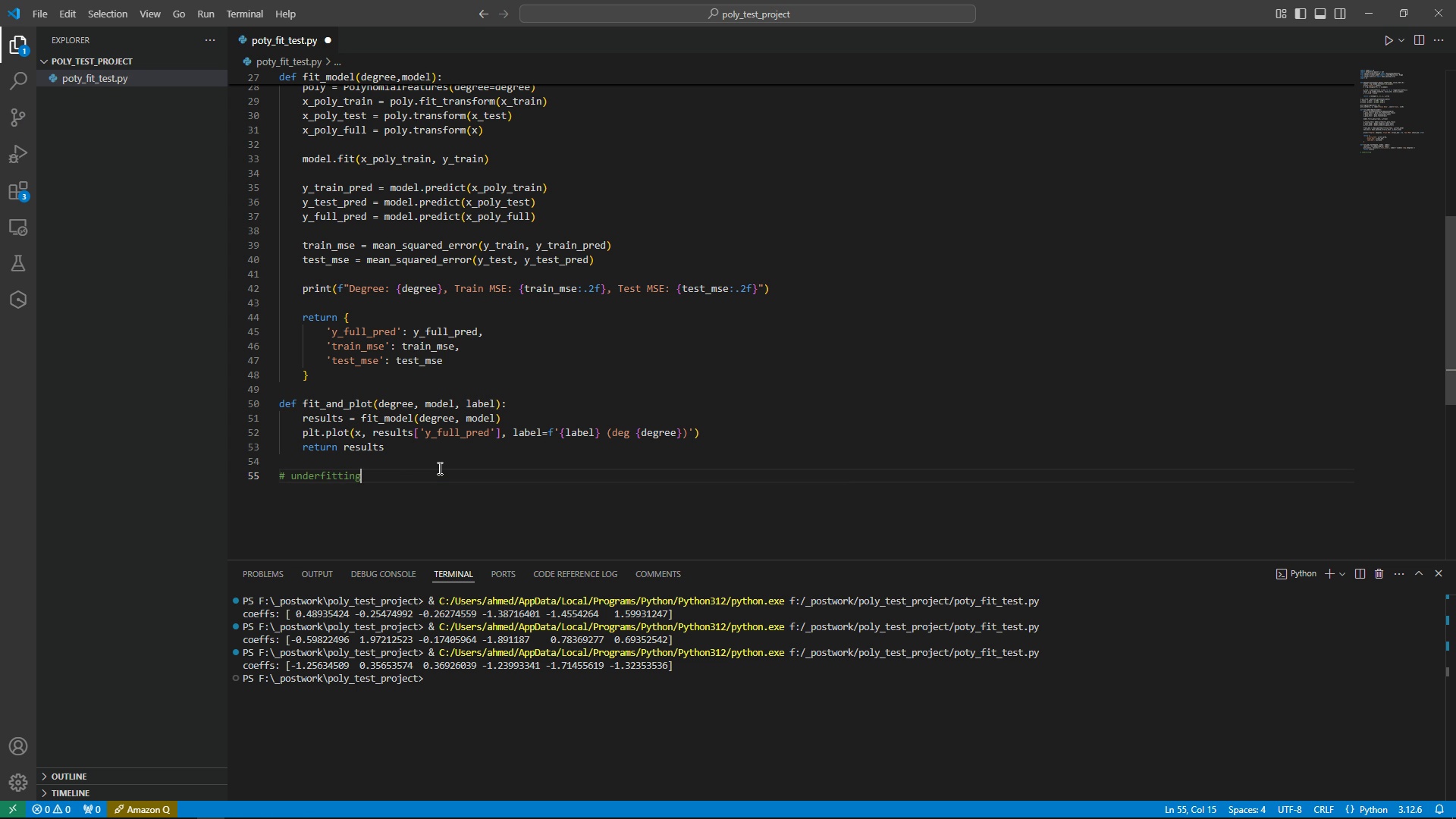 
hold_key(key=ArrowUp, duration=1.58)
 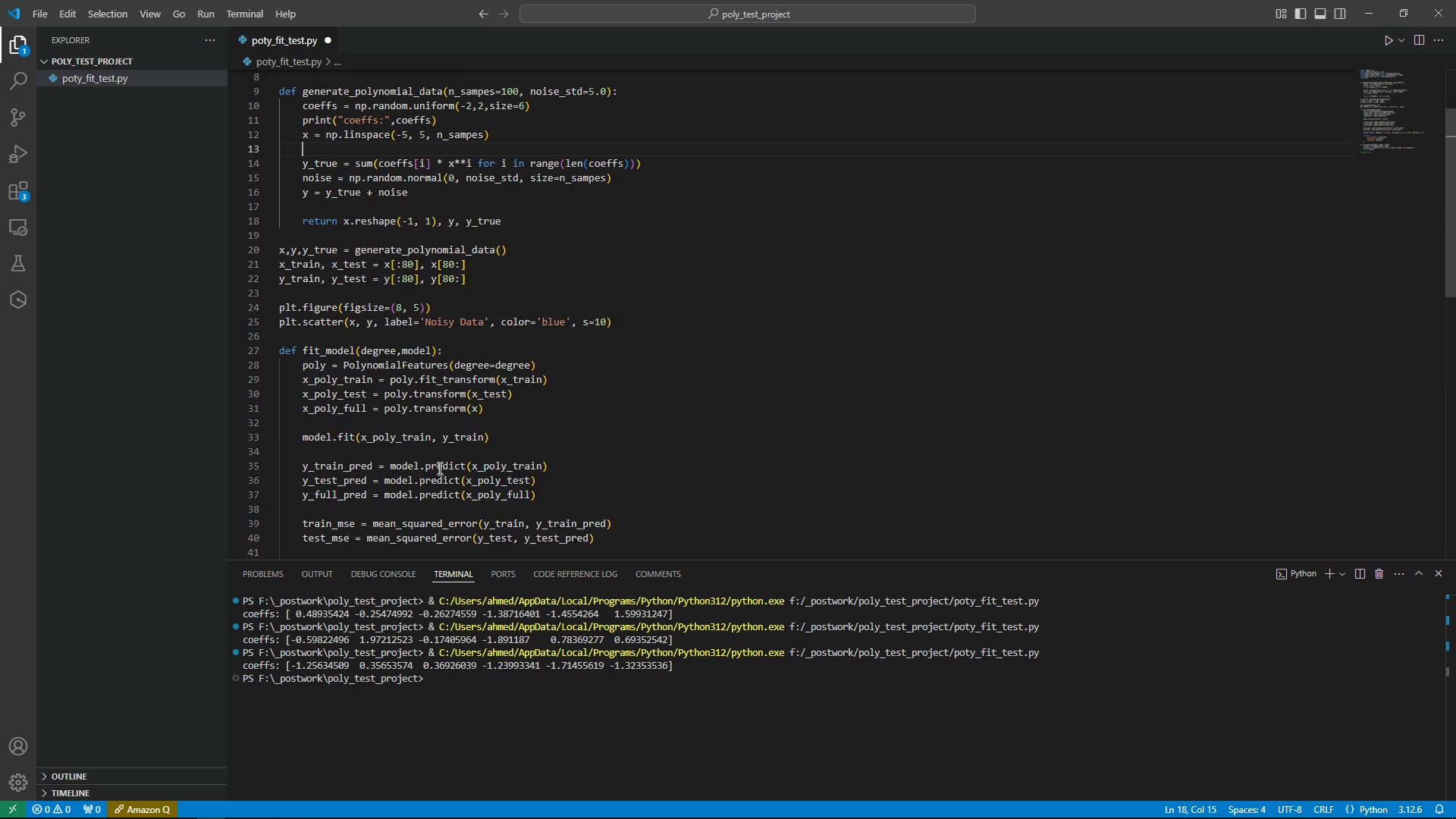 
key(ArrowUp)
 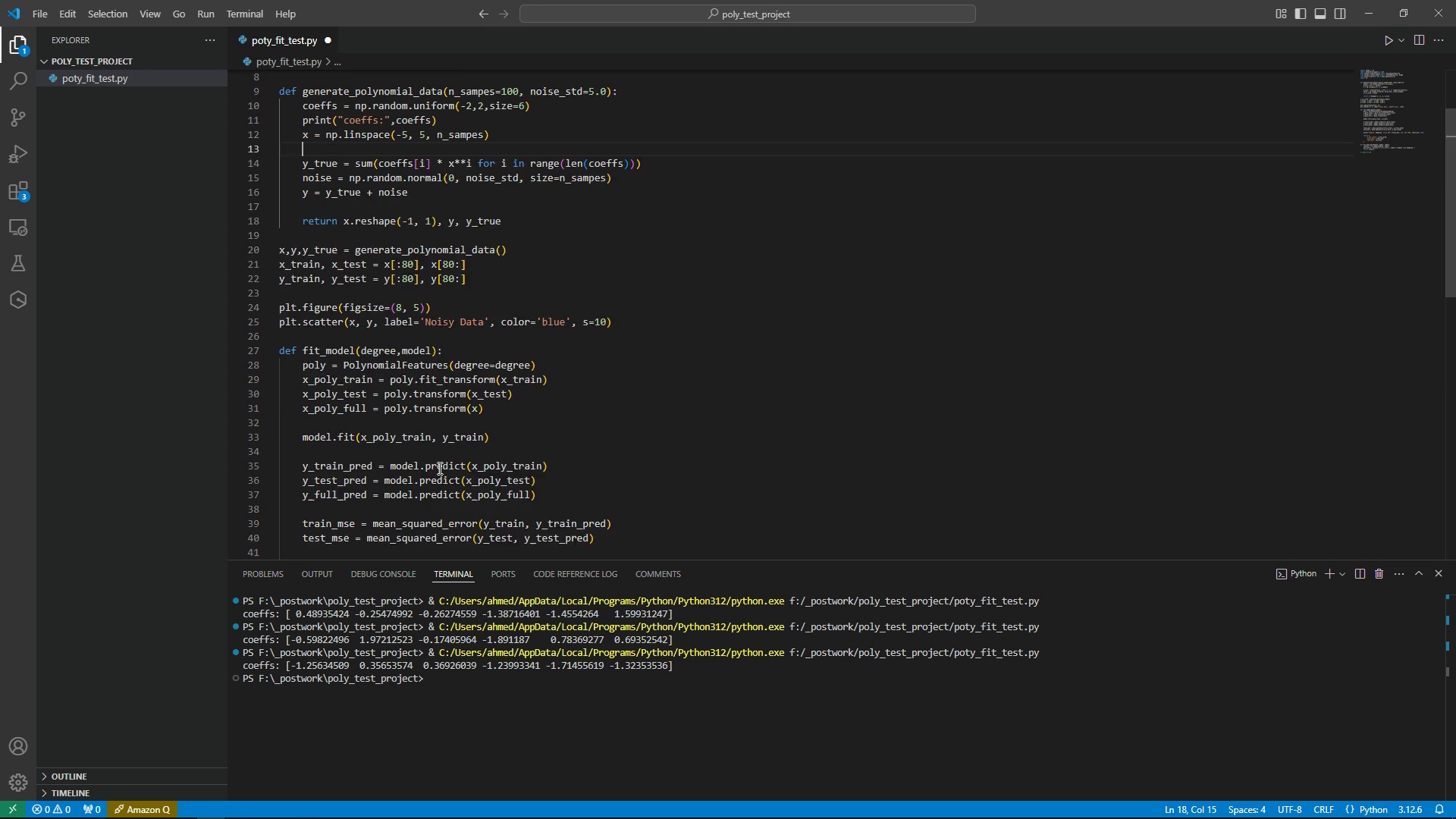 
key(ArrowUp)
 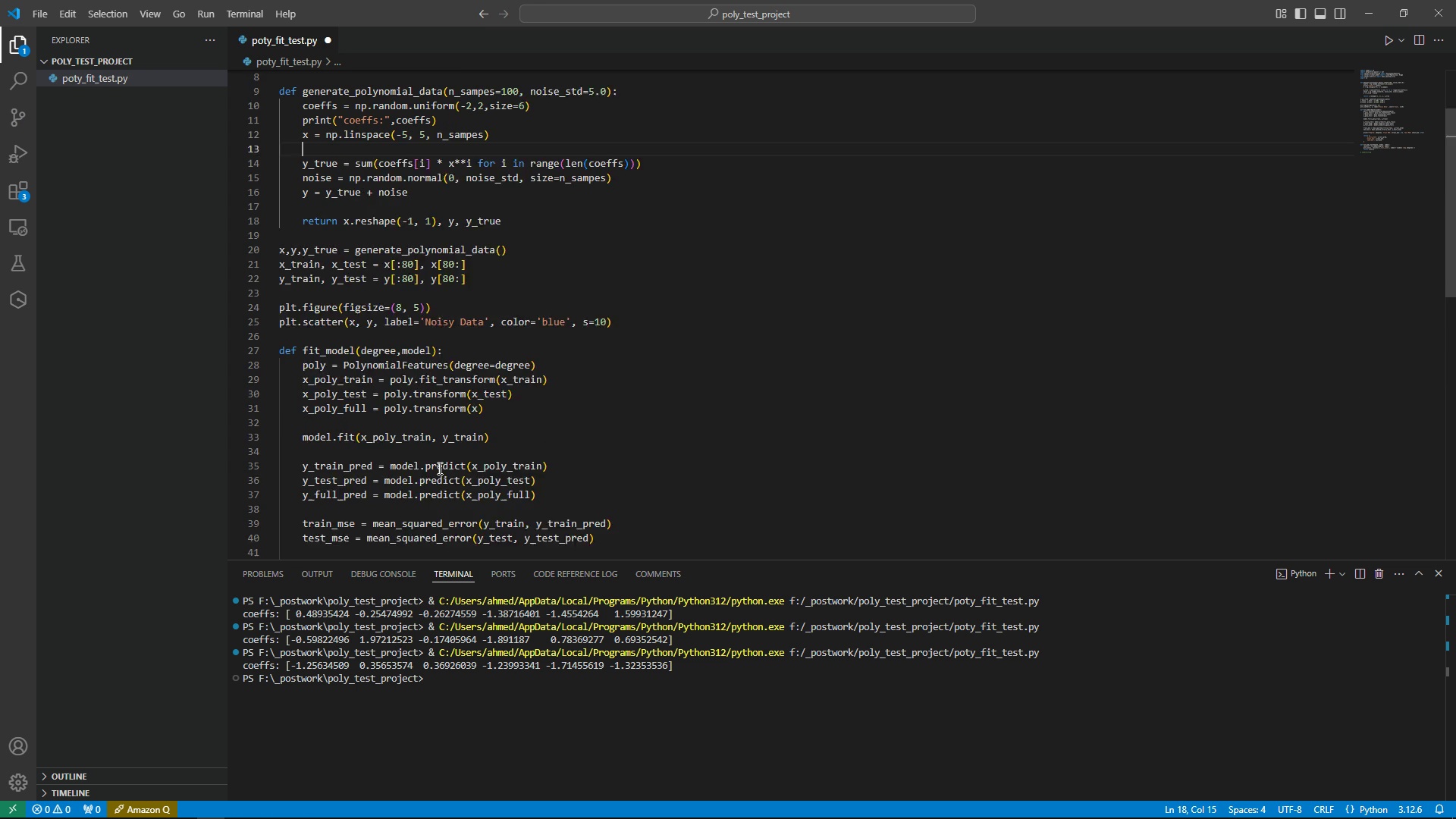 
key(ArrowUp)
 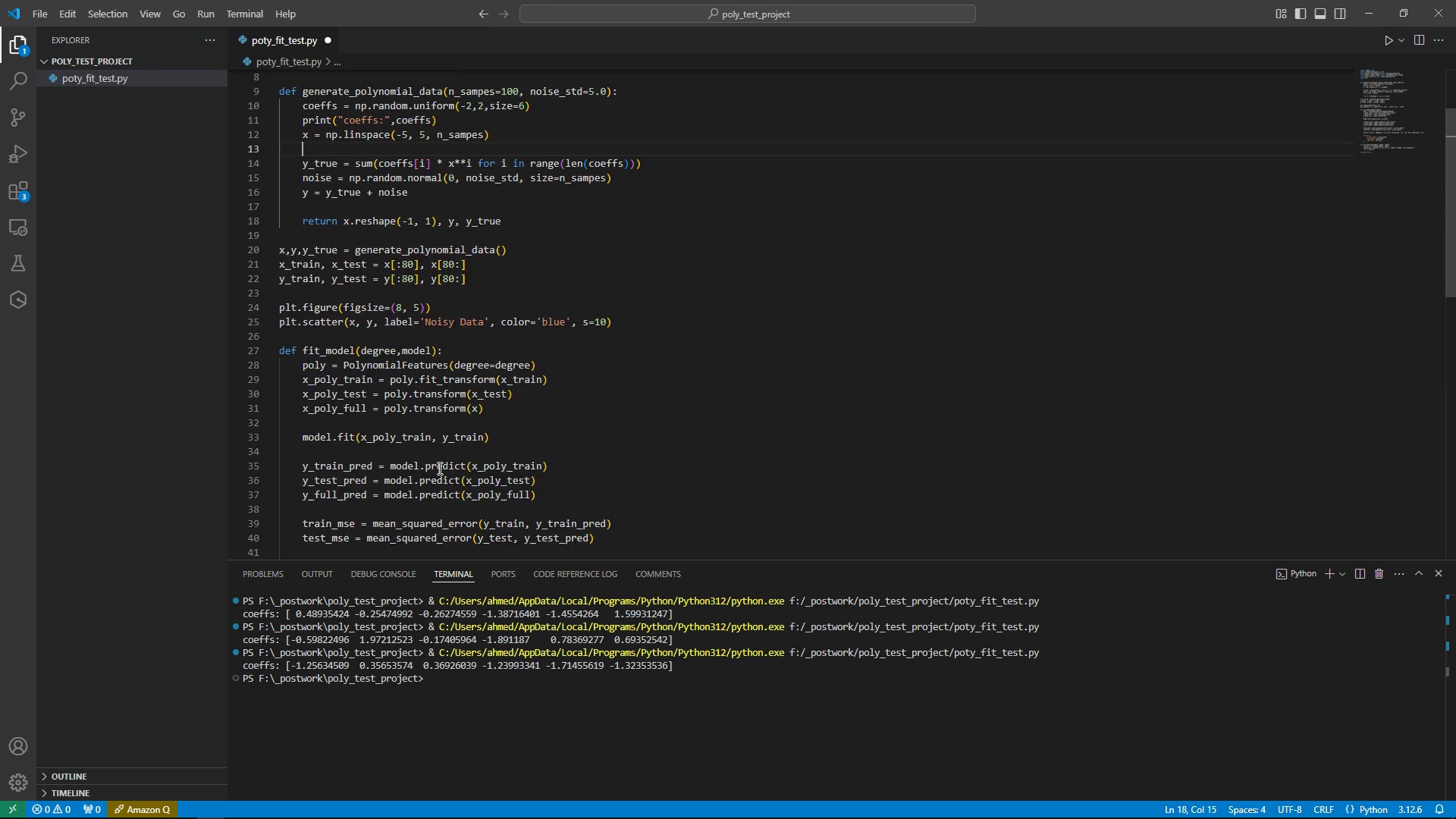 
key(ArrowUp)
 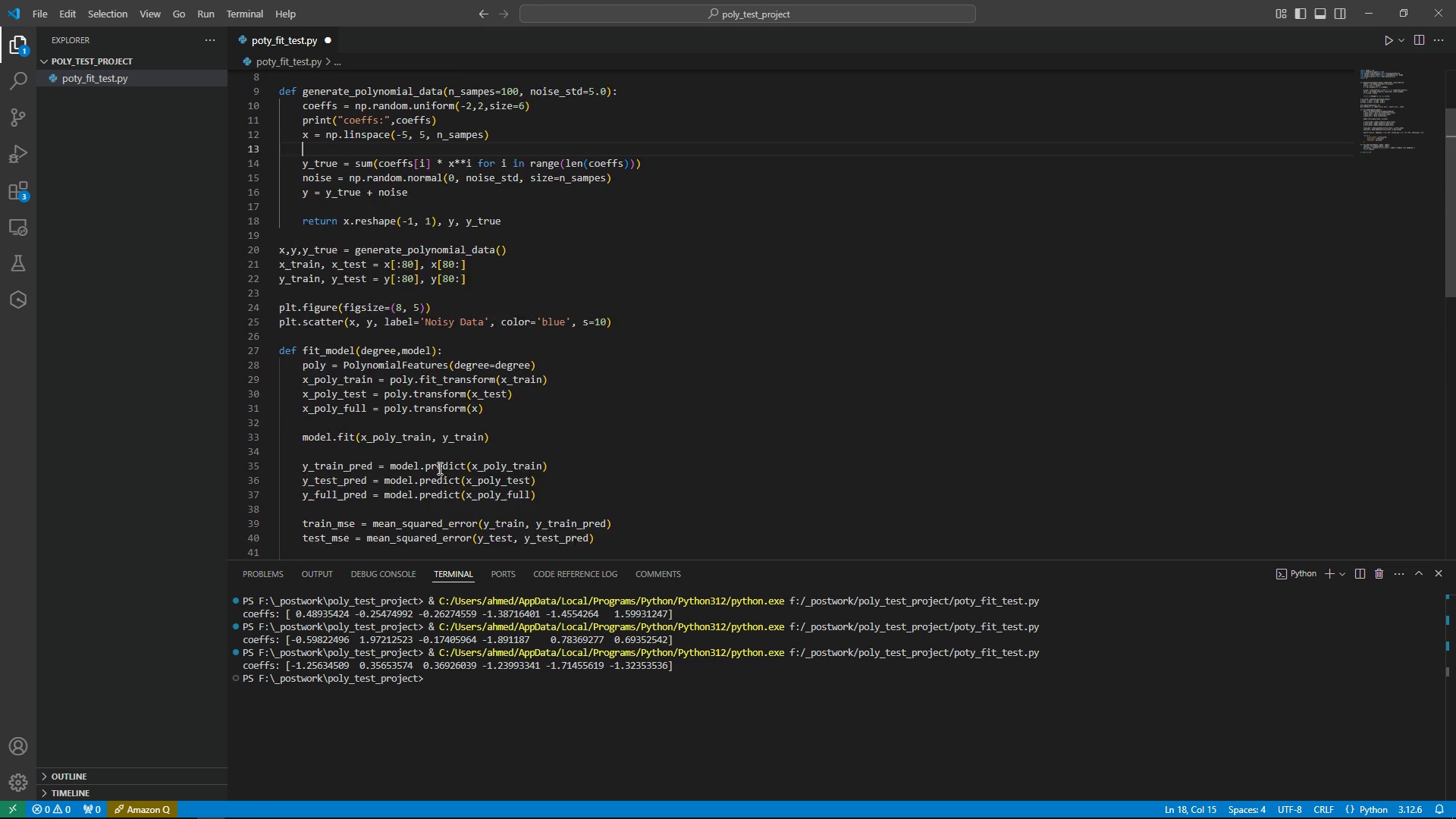 
key(ArrowUp)
 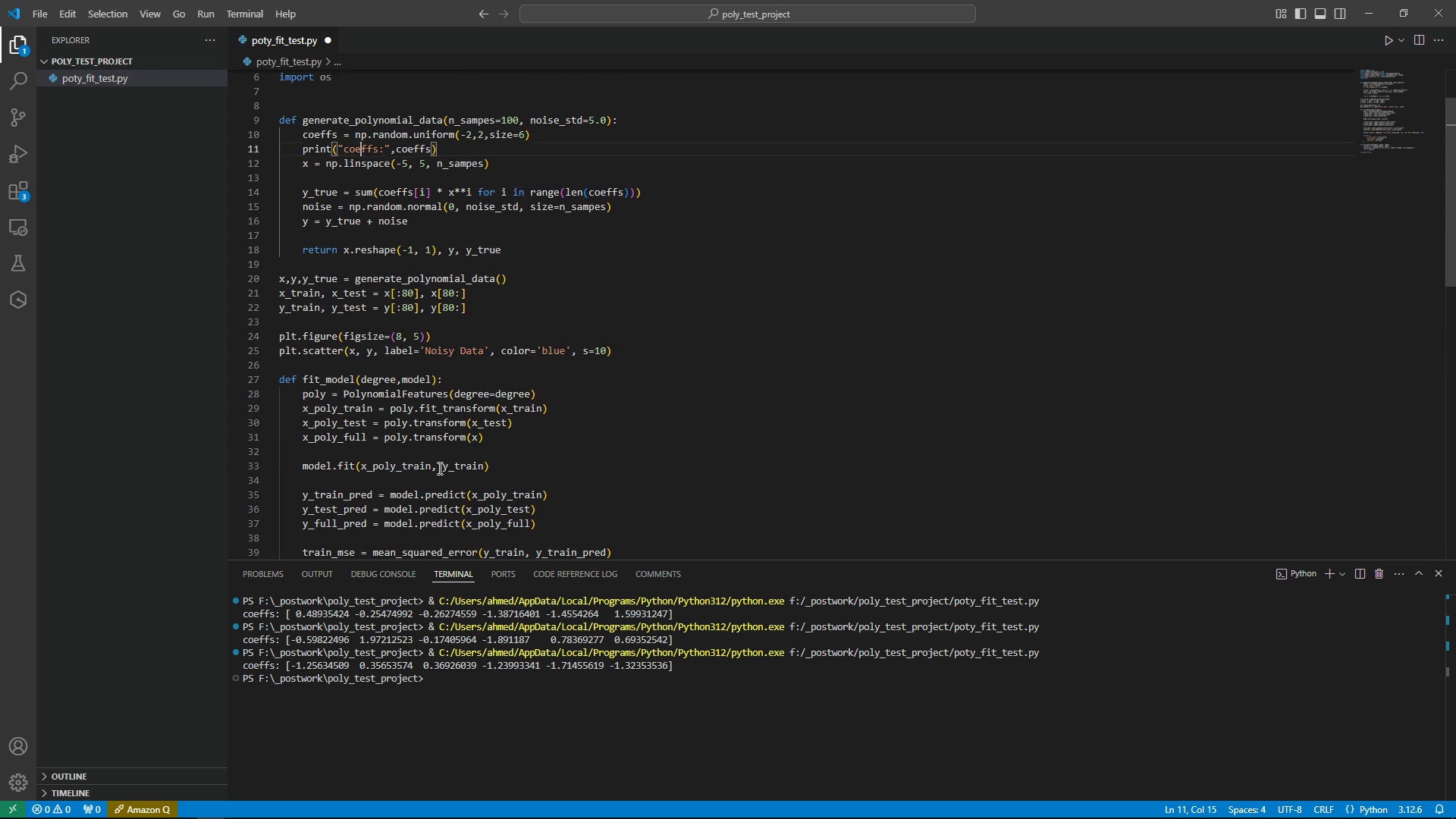 
key(ArrowUp)
 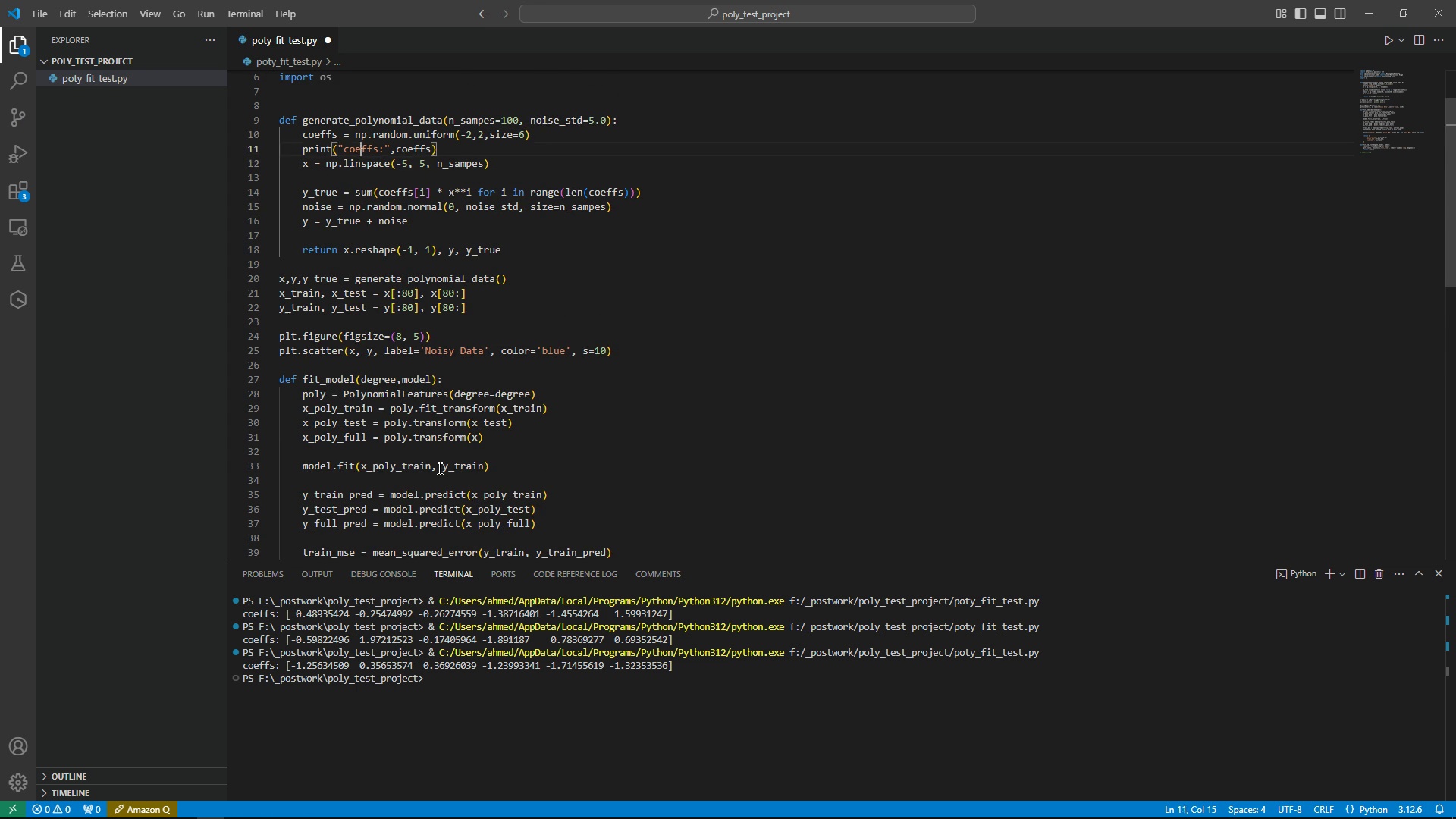 
key(ArrowUp)
 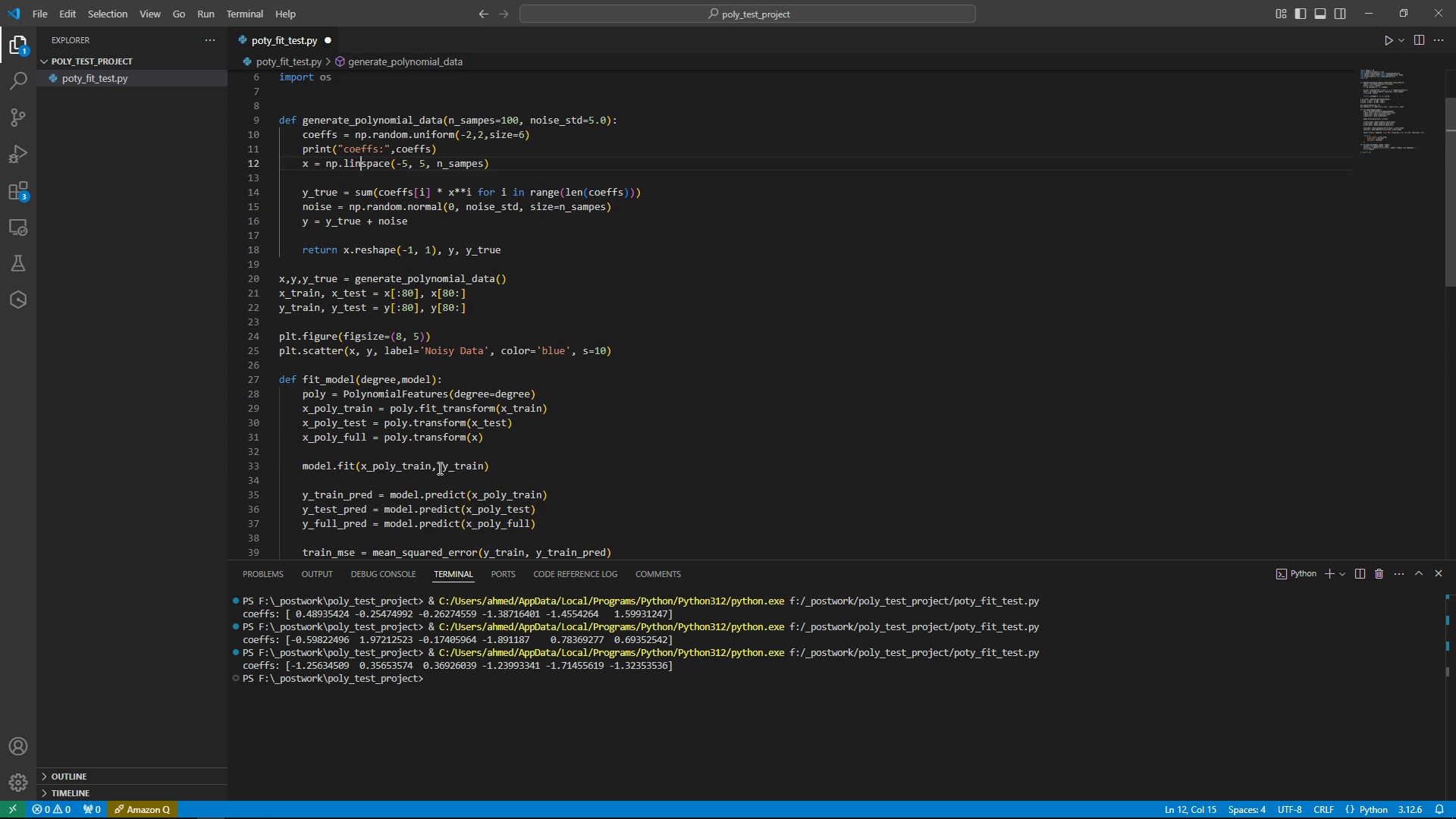 
key(ArrowUp)
 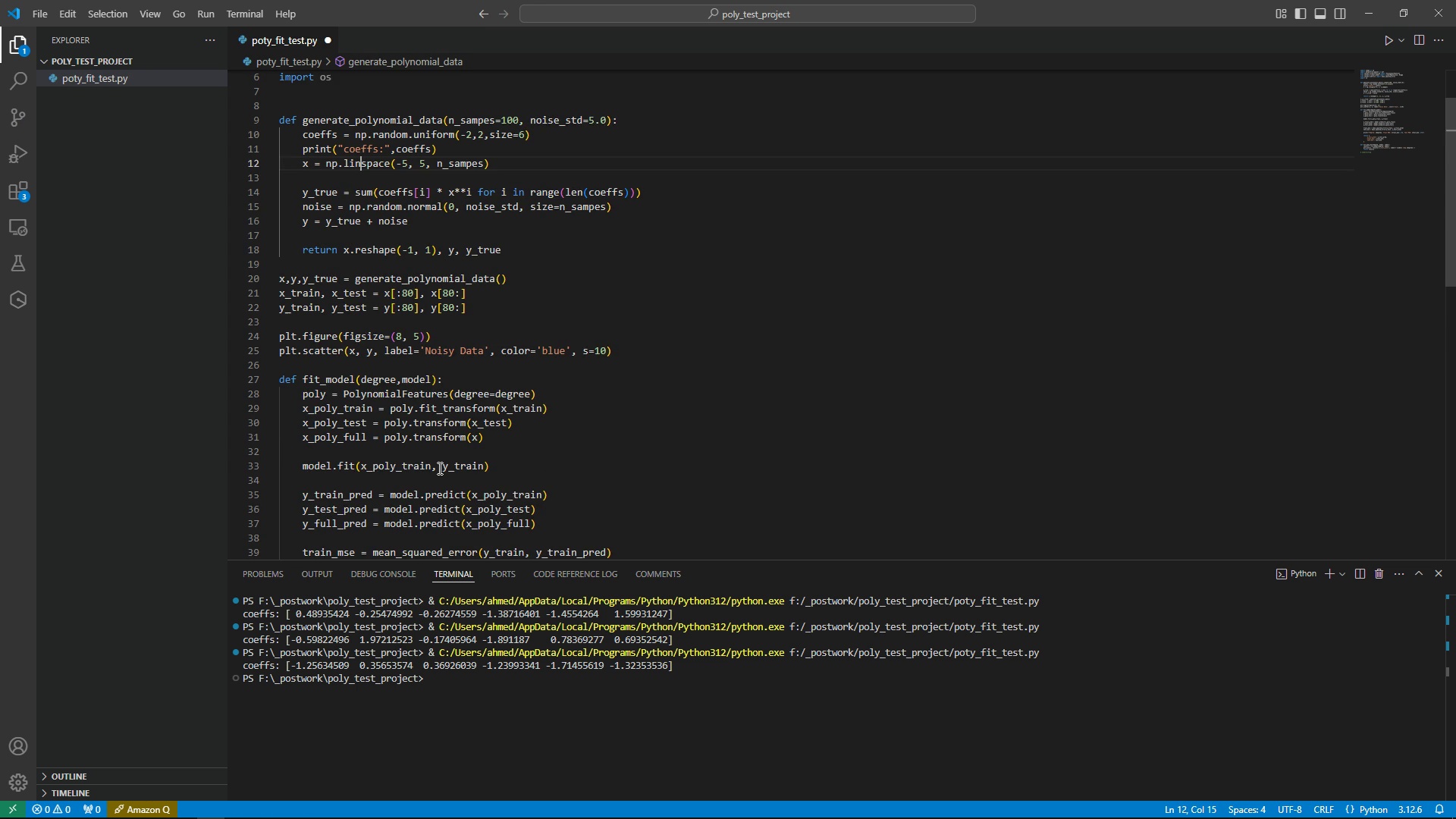 
key(ArrowUp)
 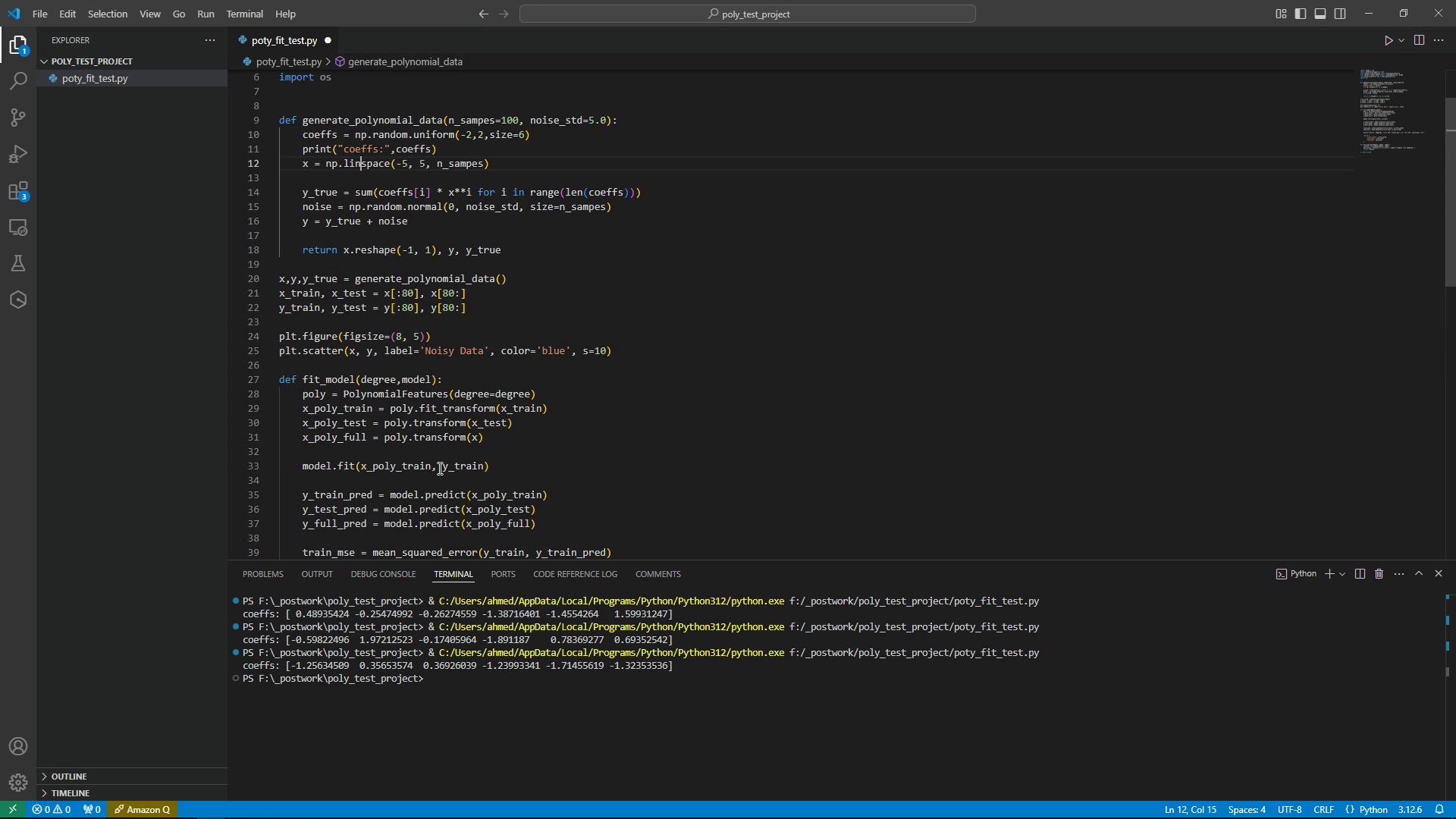 
key(ArrowDown)
 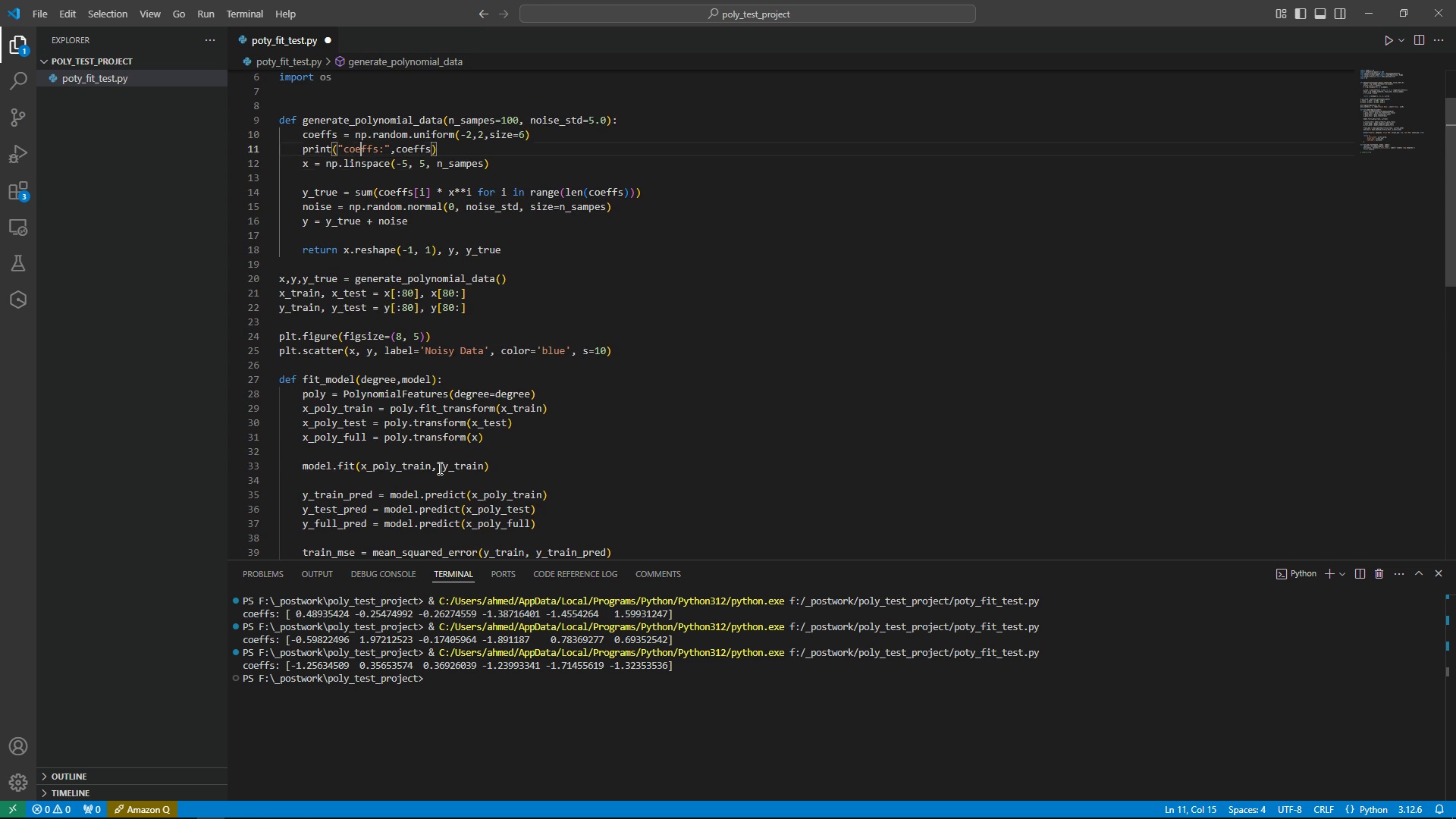 
key(ArrowUp)
 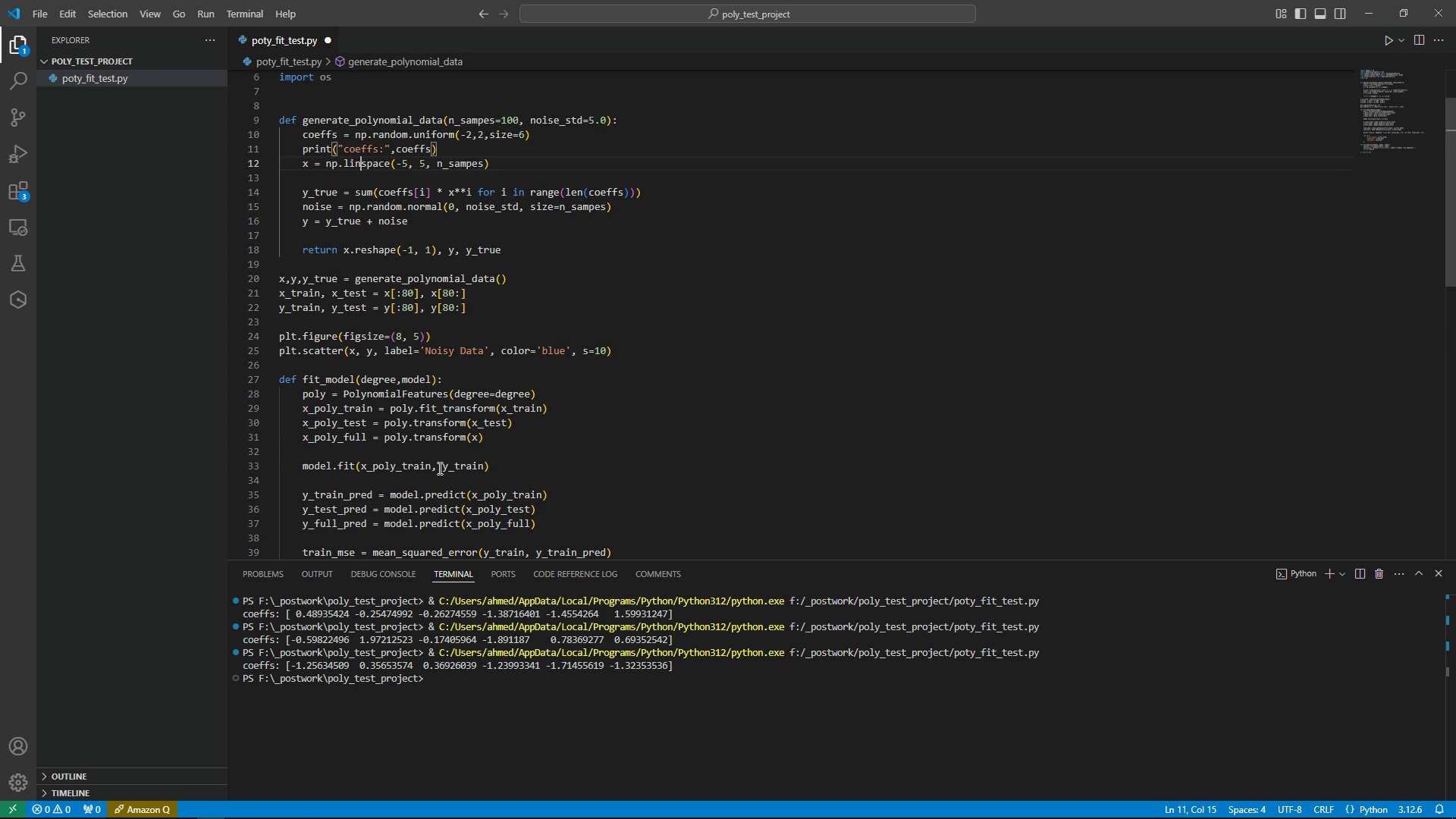 
key(ArrowDown)
 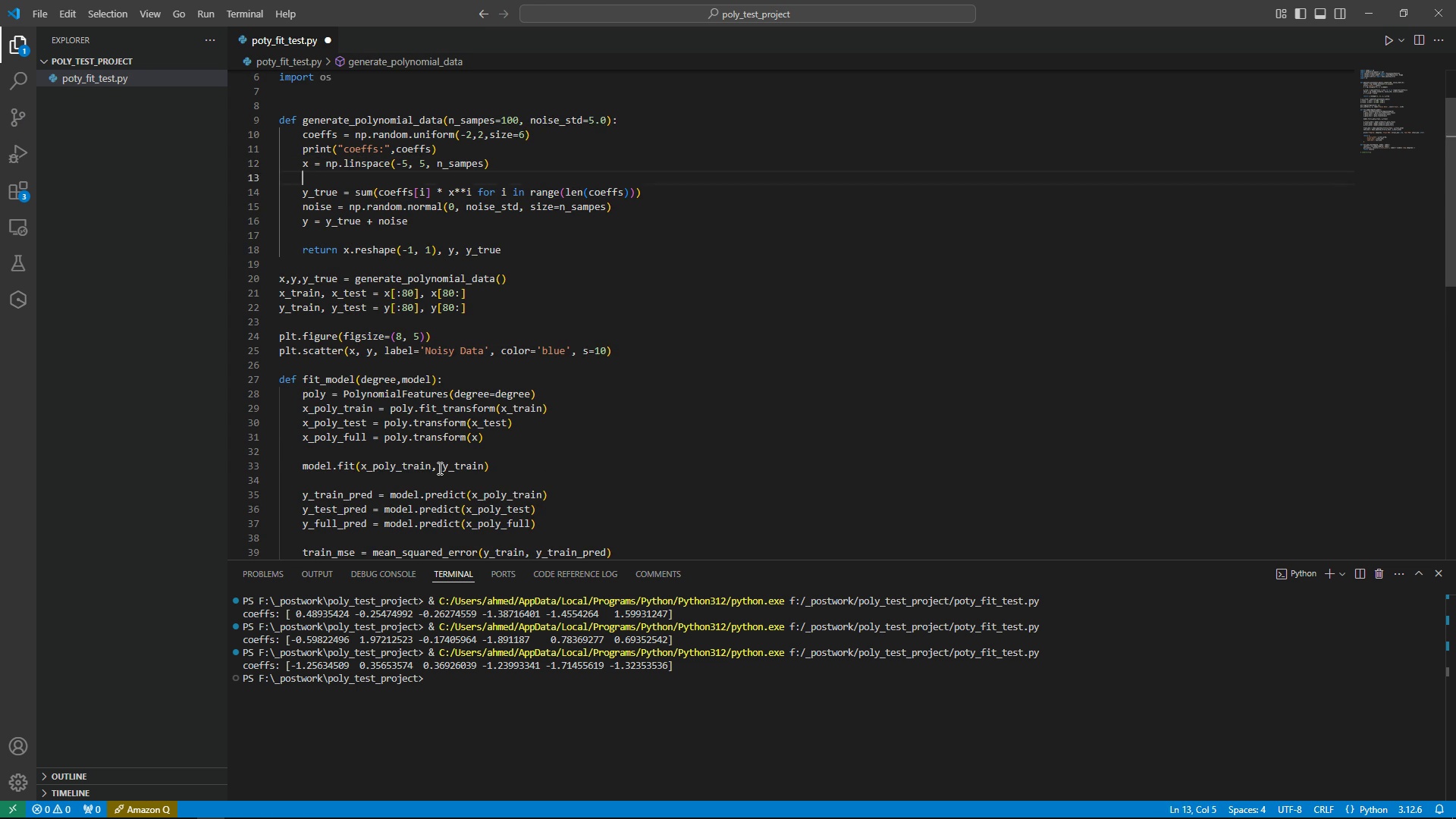 
key(ArrowDown)
 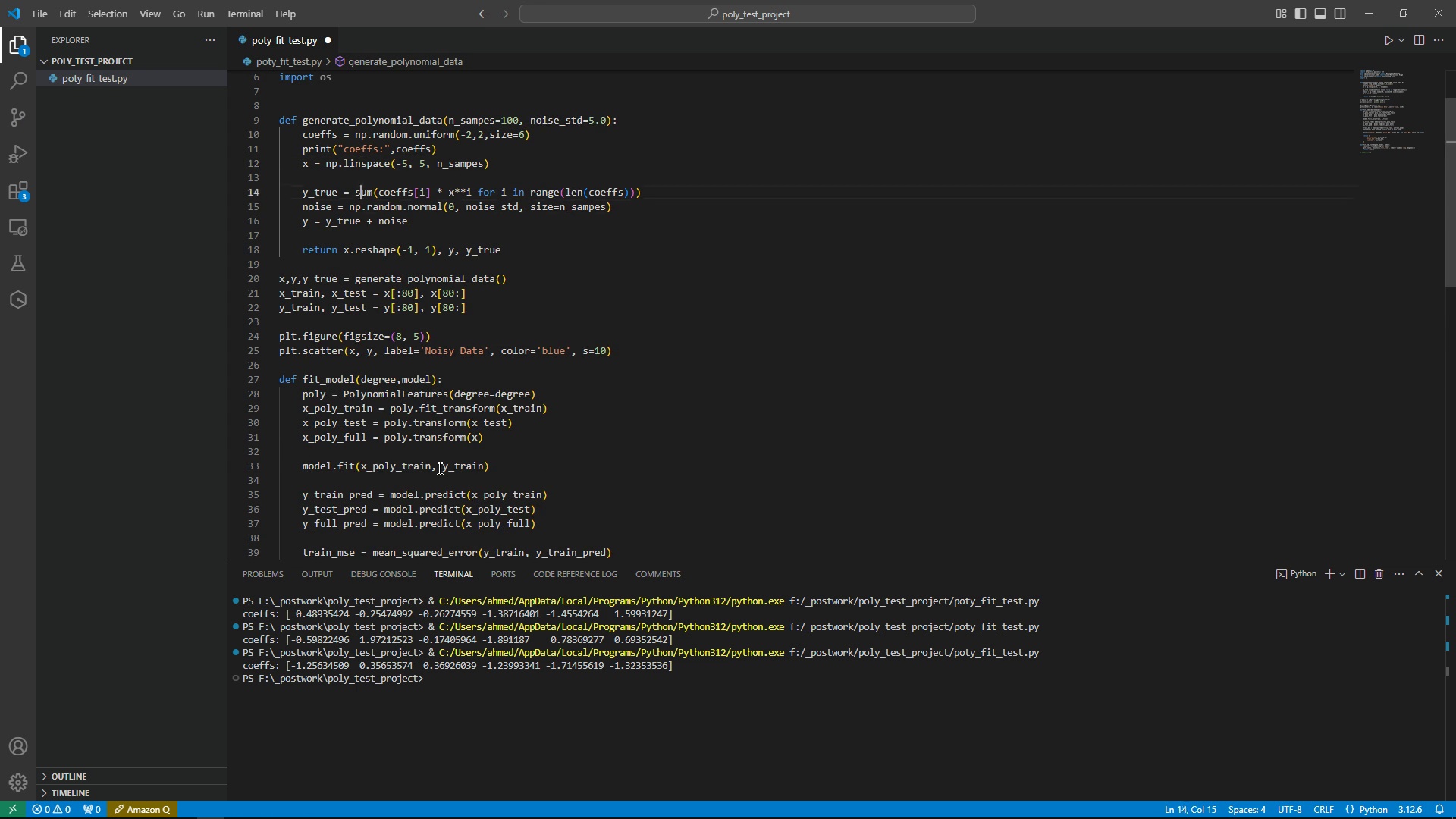 
key(ArrowDown)
 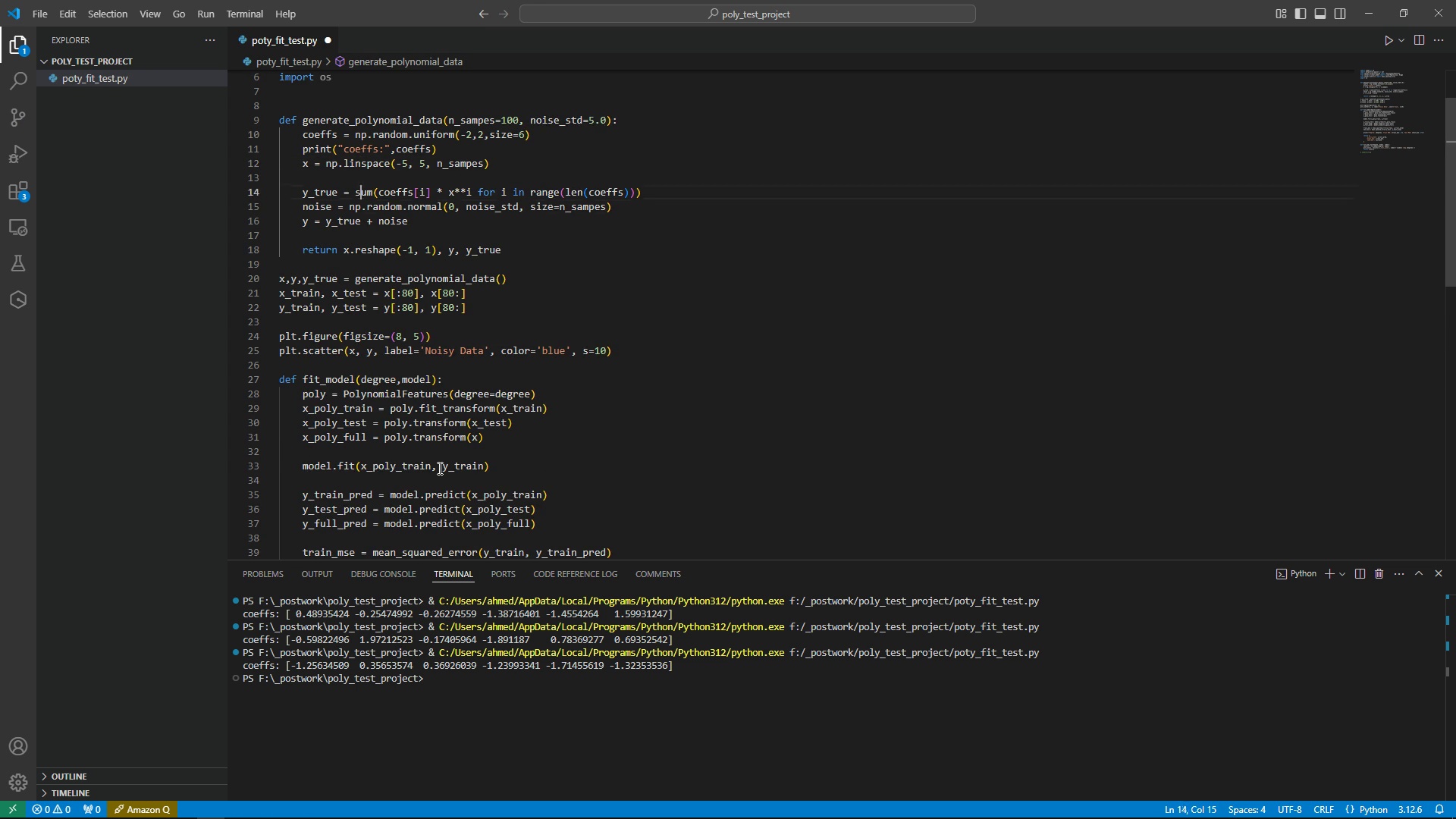 
key(ArrowDown)
 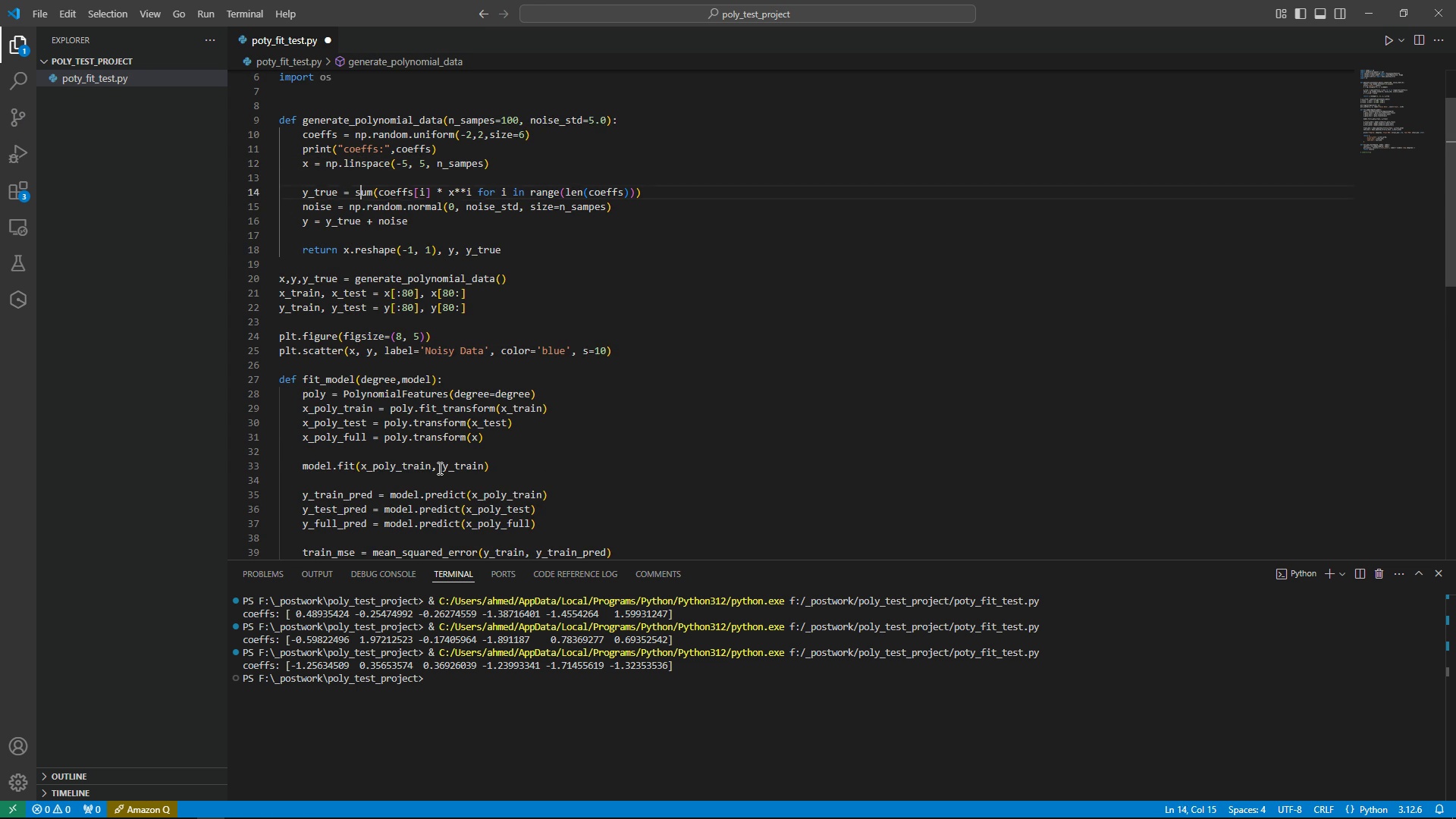 
key(ArrowUp)
 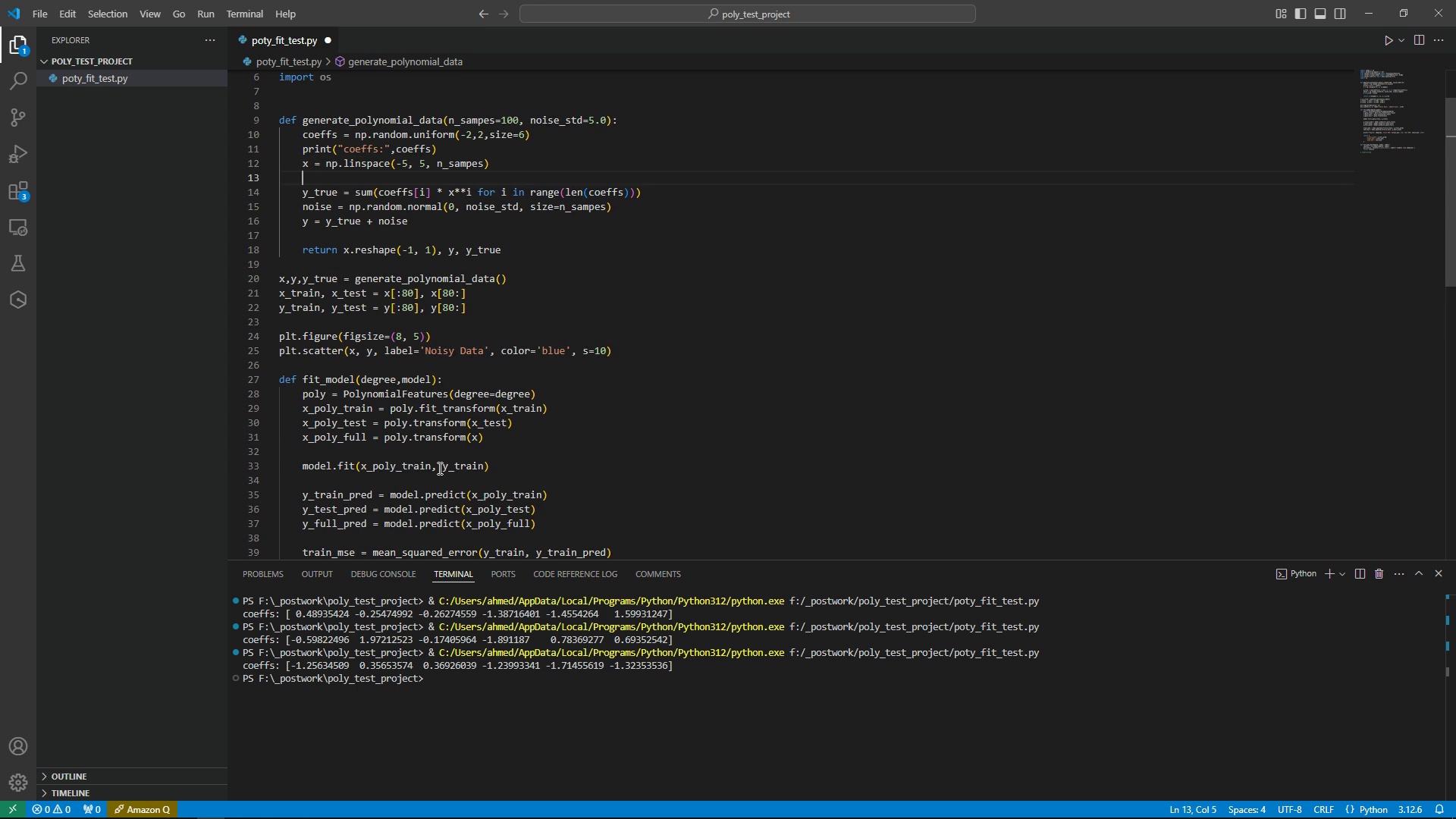 
key(ArrowUp)
 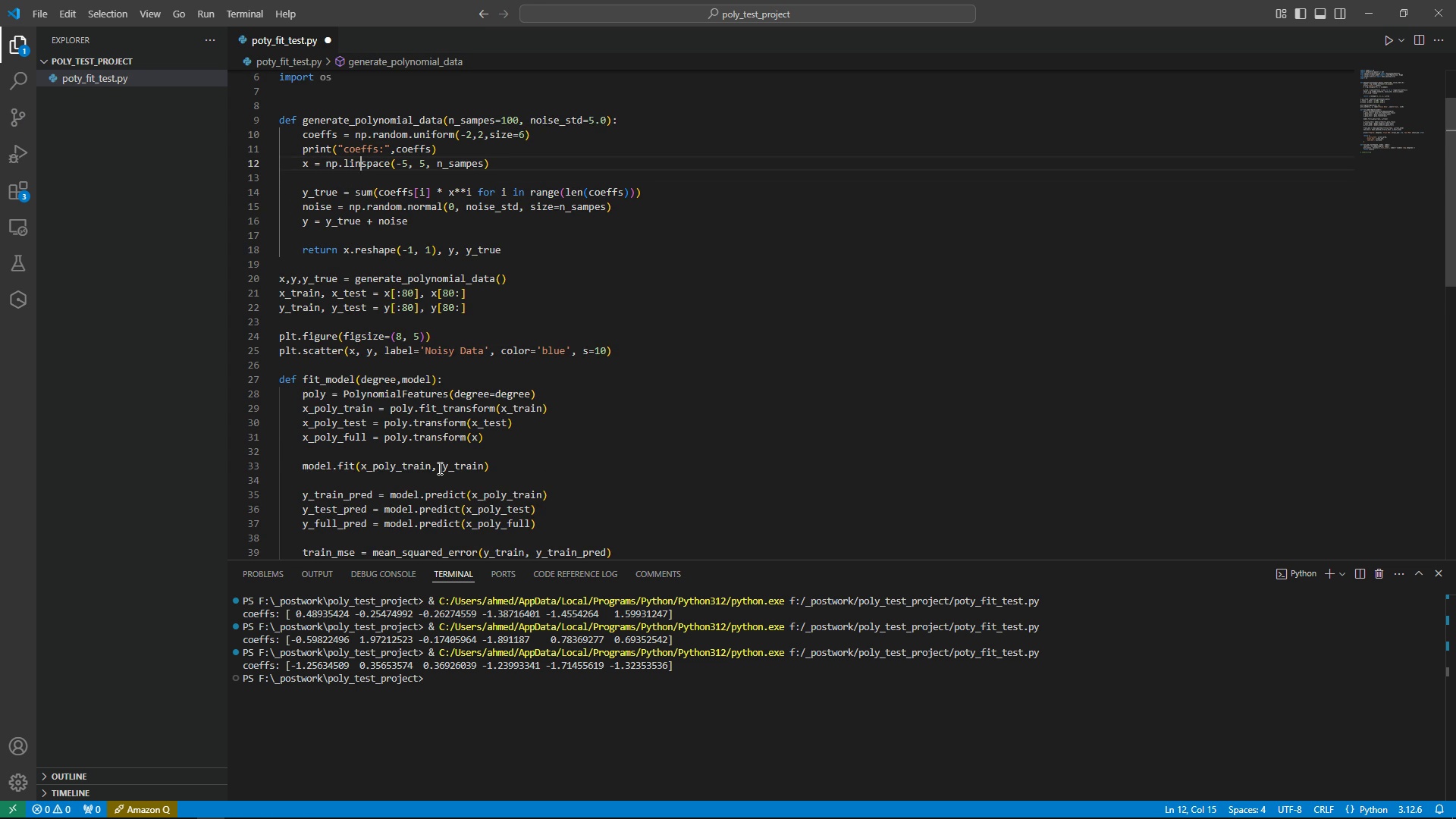 
key(ArrowUp)
 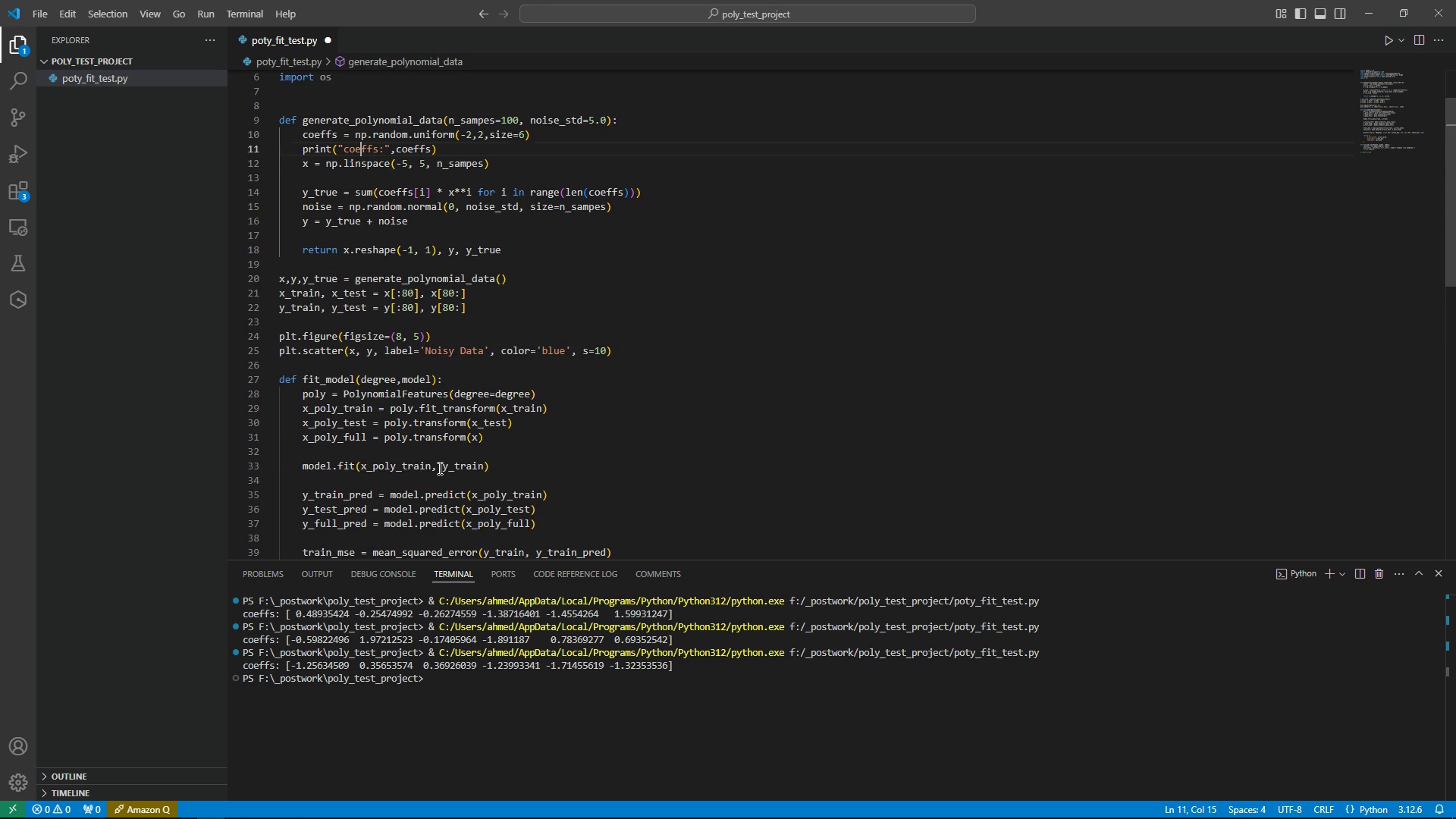 
key(ArrowUp)
 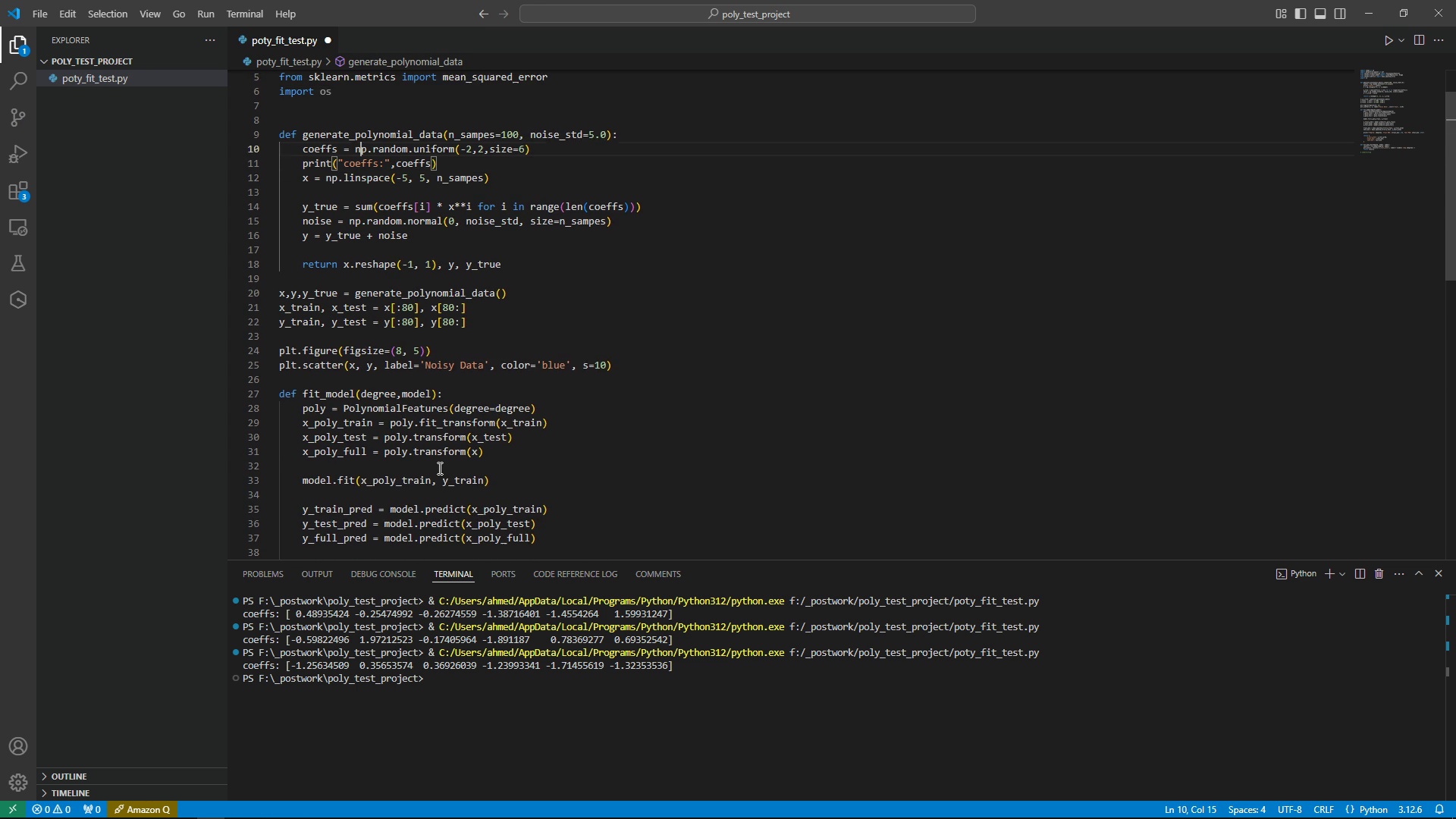 
key(ArrowUp)
 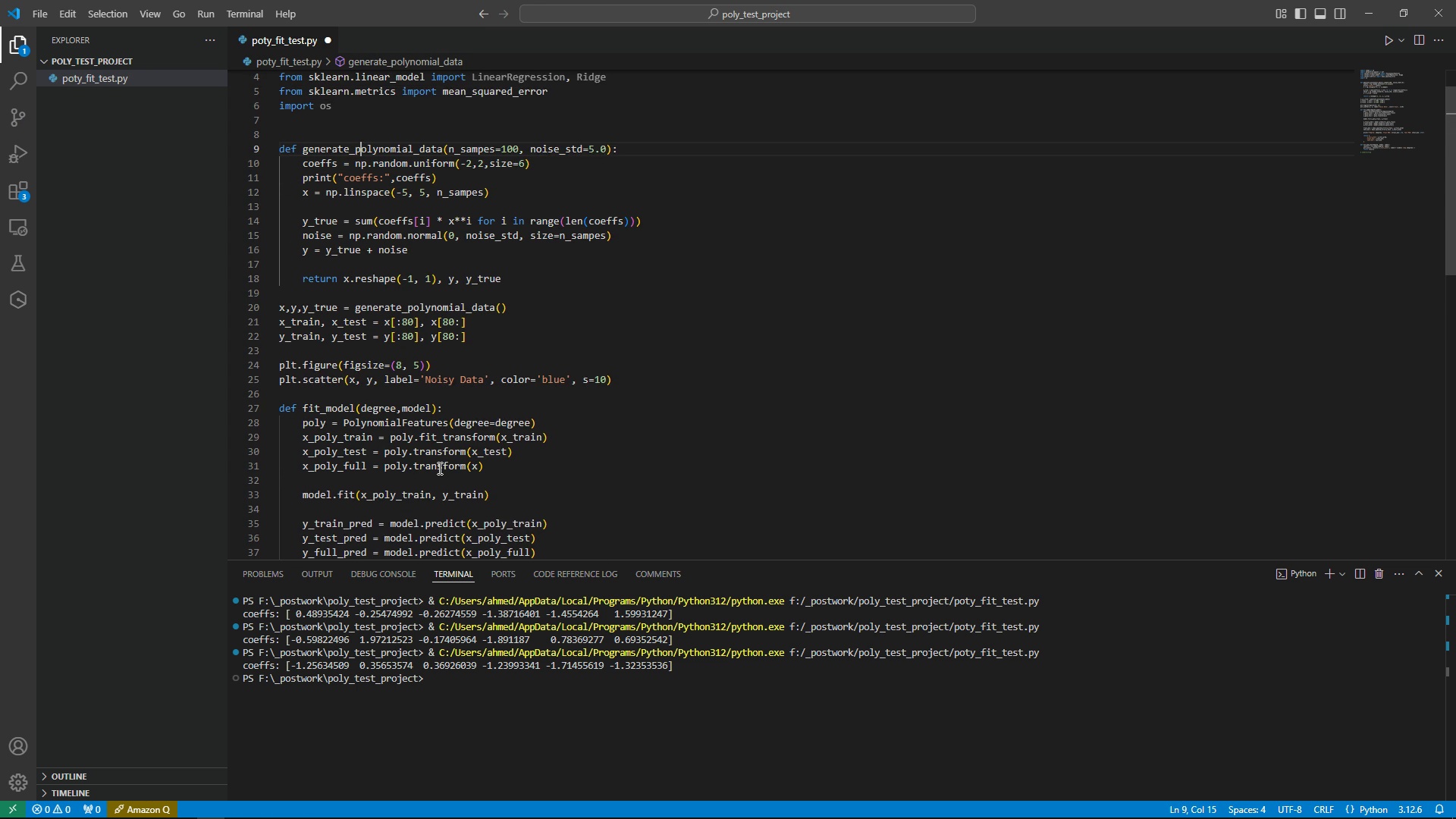 
key(ArrowUp)
 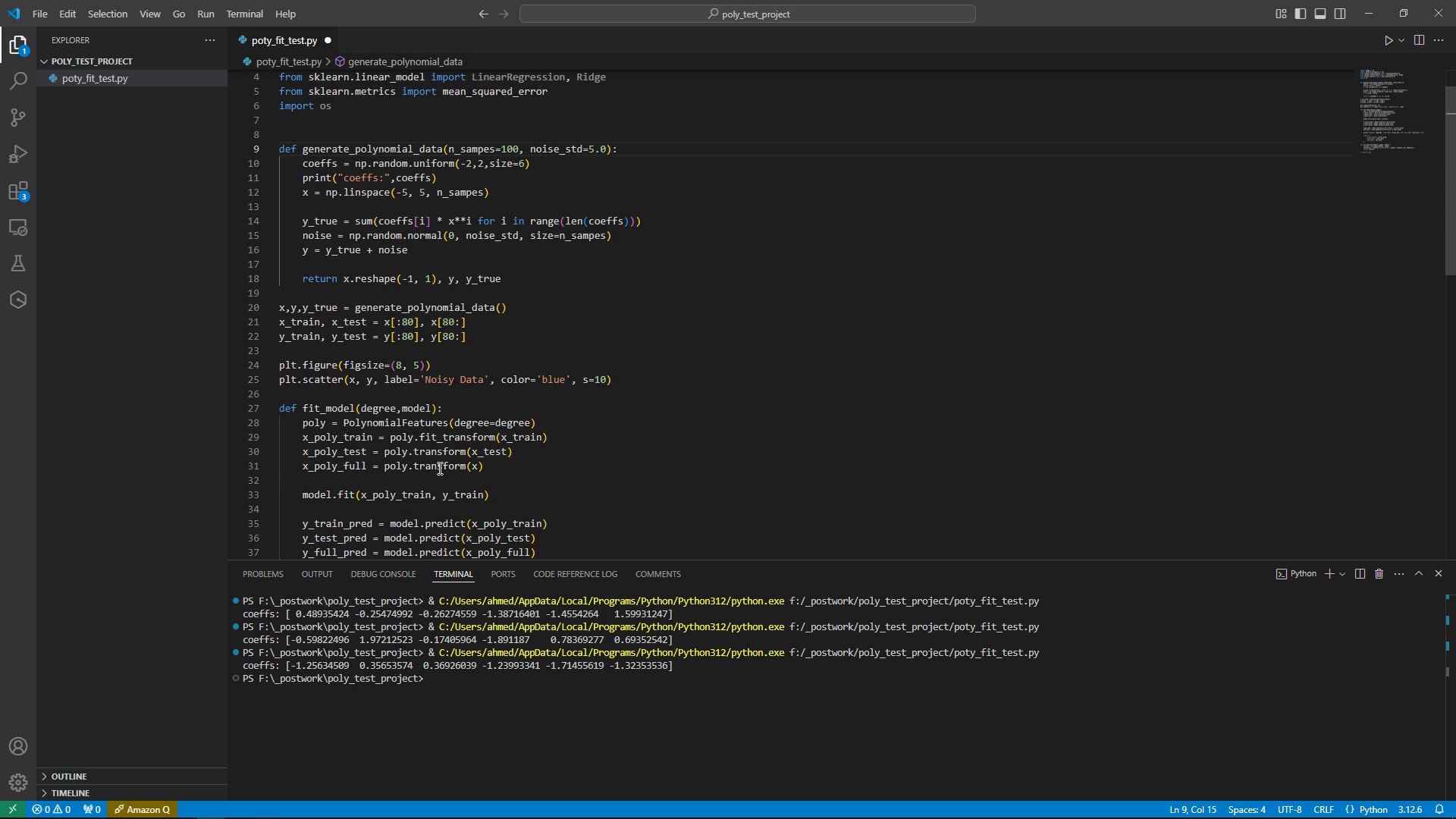 
key(ArrowUp)
 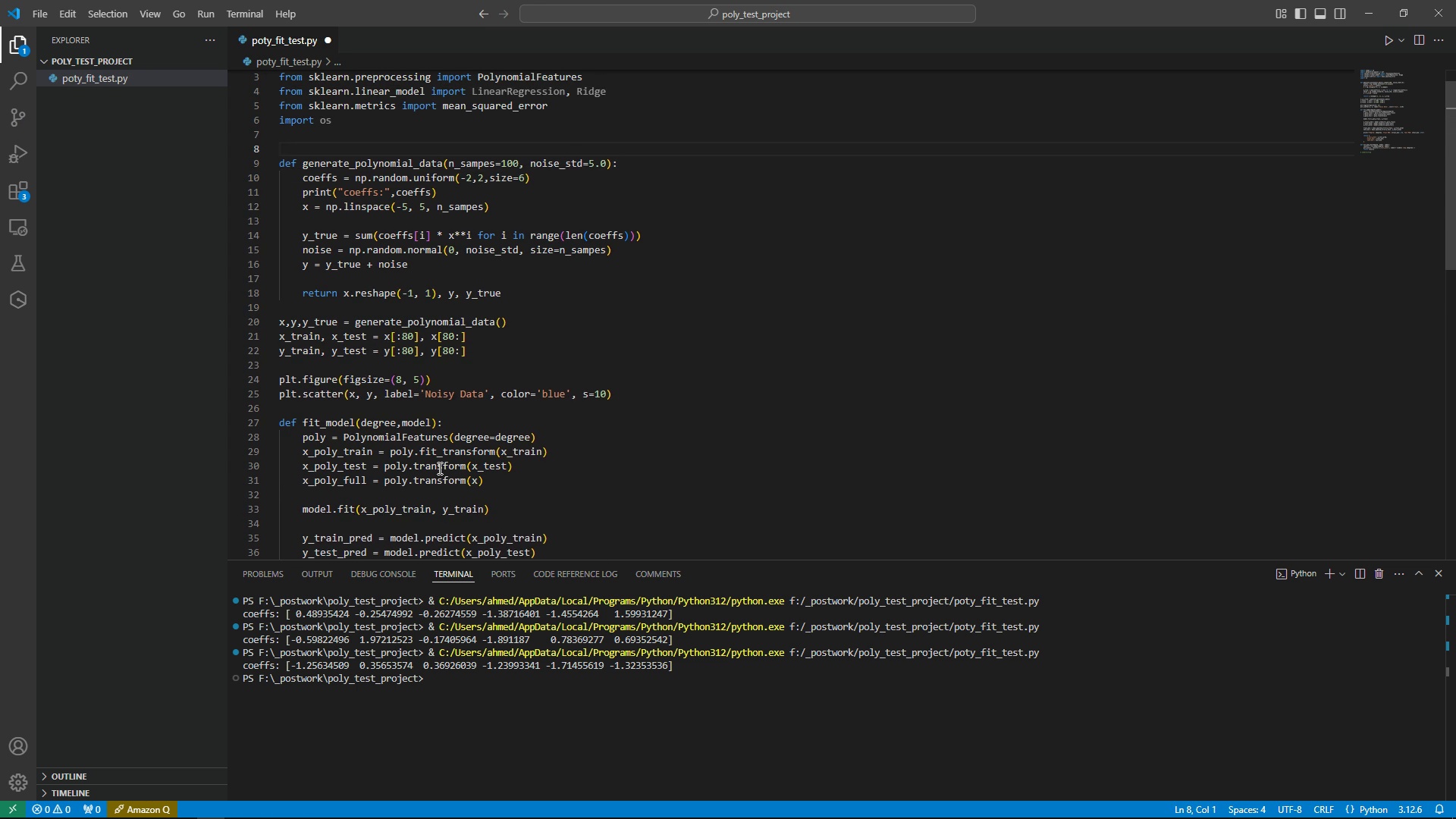 
key(Enter)
 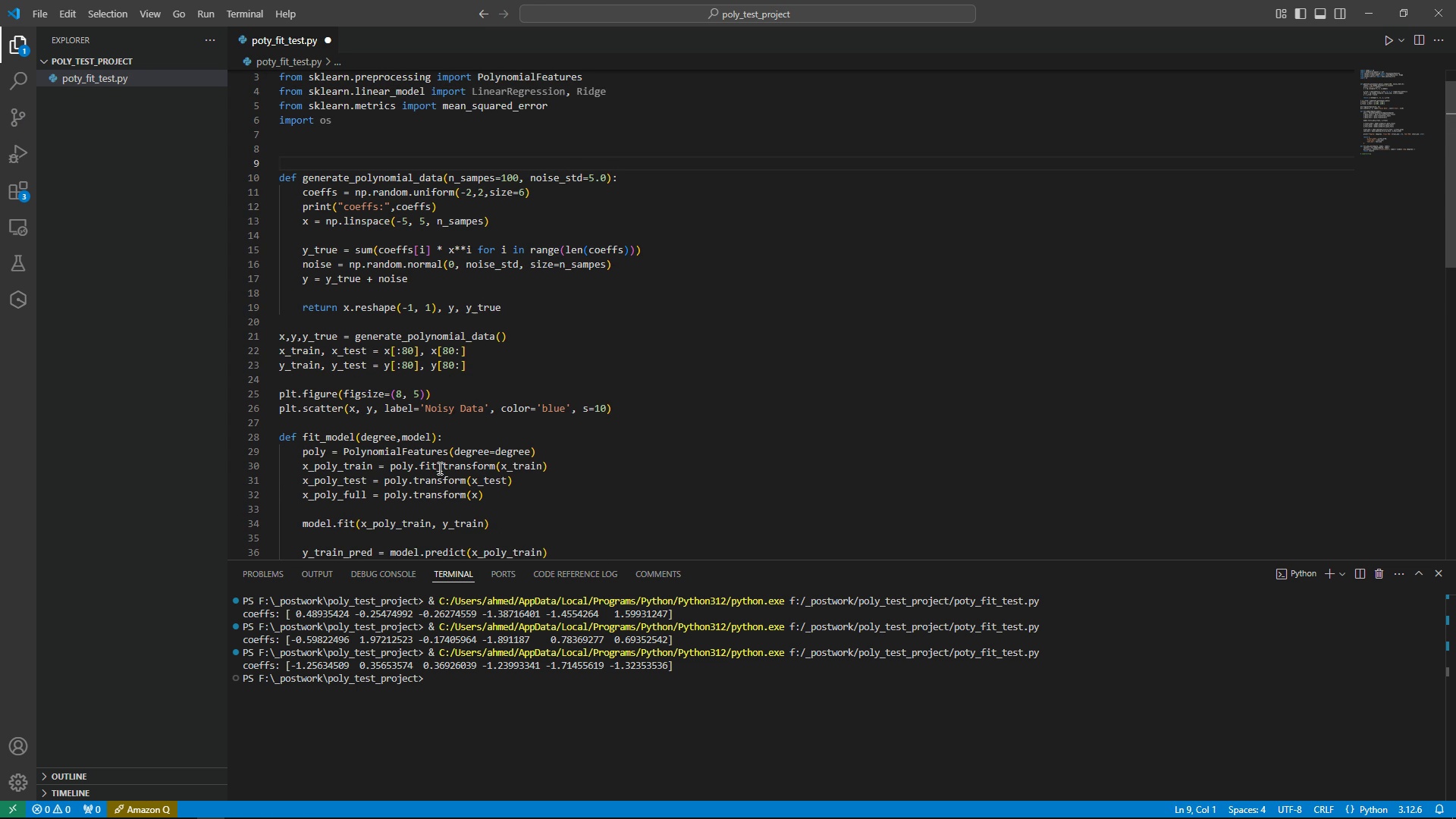 
key(Control+Slash)
 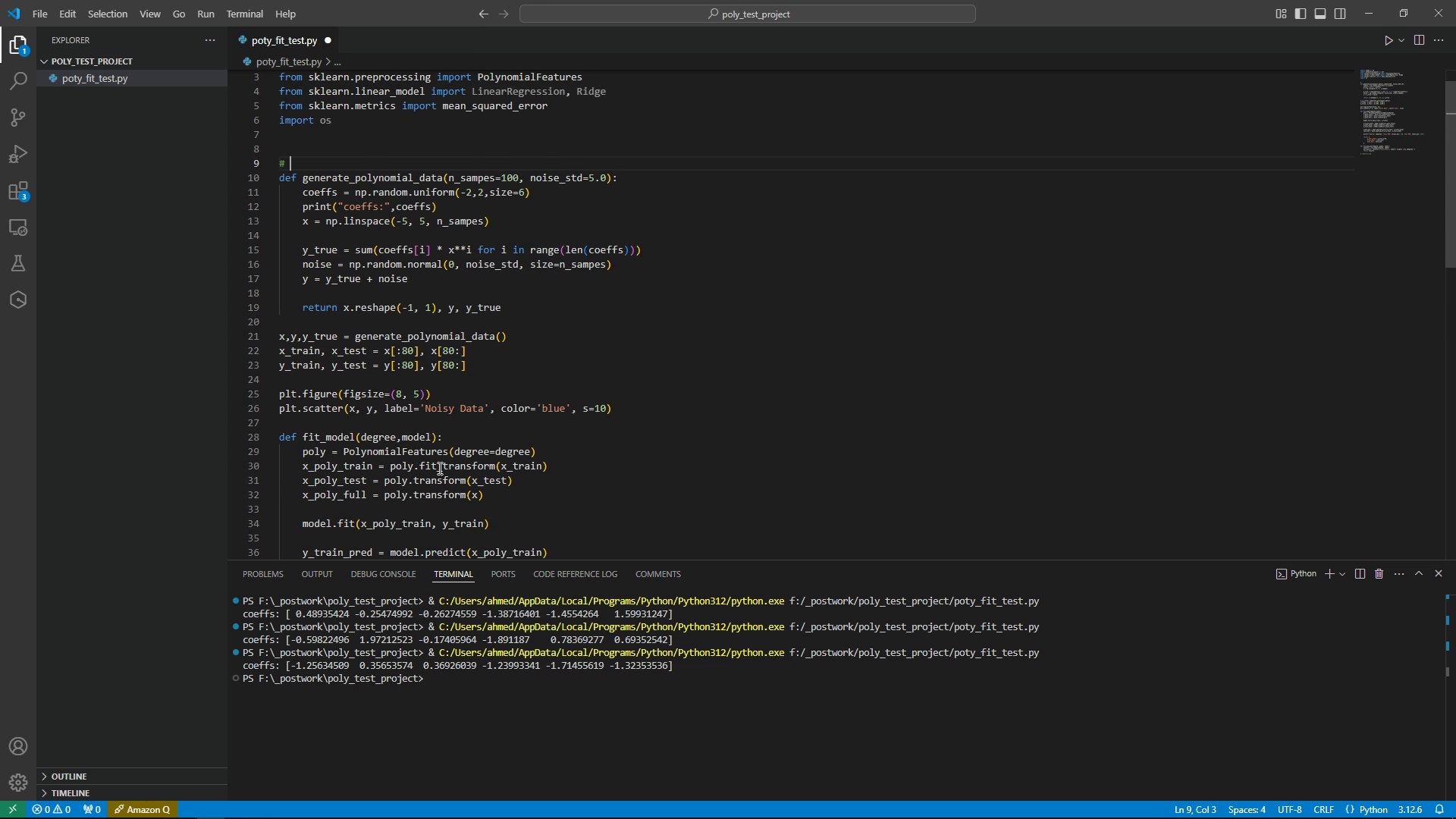 
type(ploynomial d)
key(Tab)
 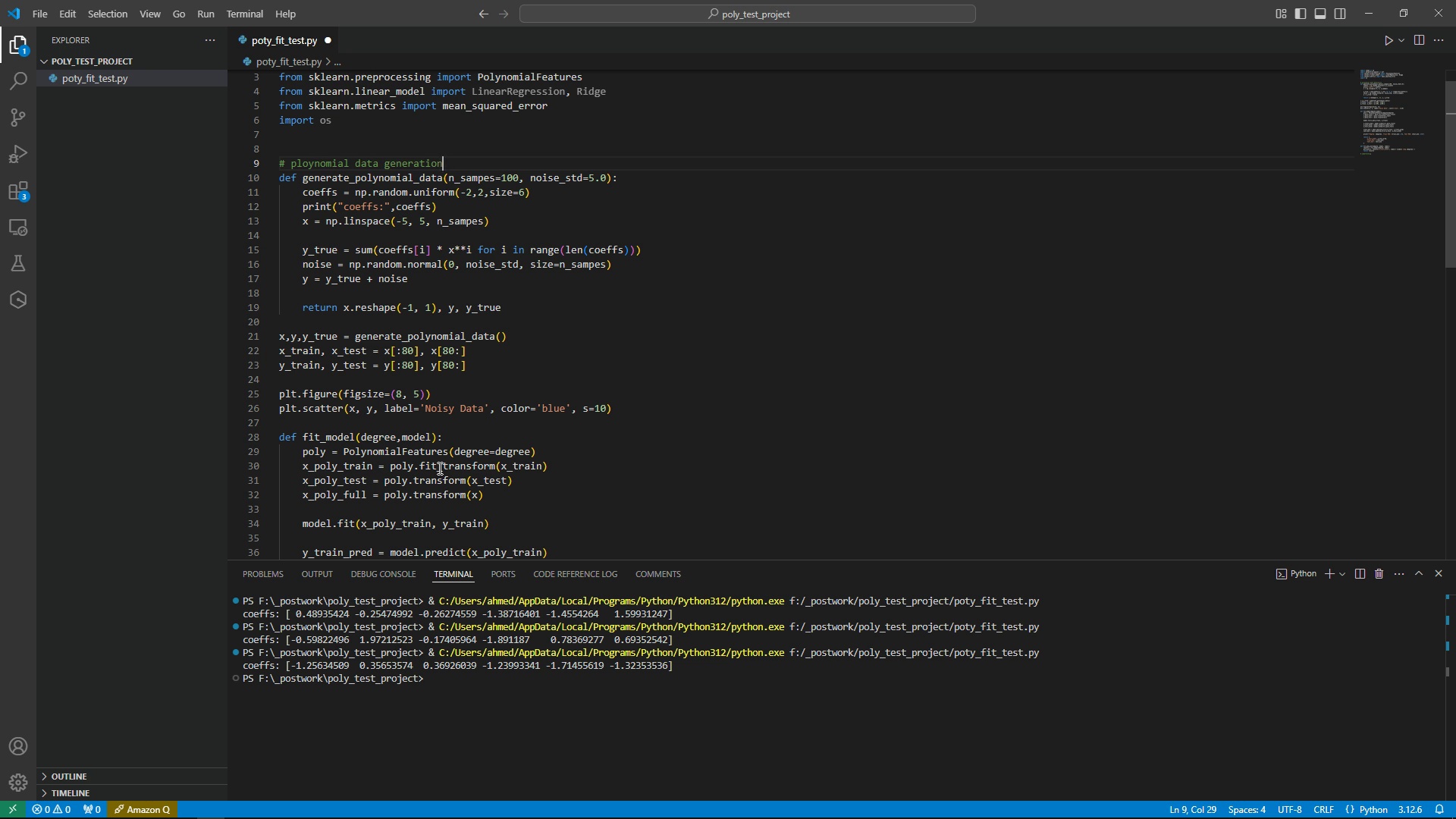 
hold_key(key=ArrowDown, duration=1.07)
 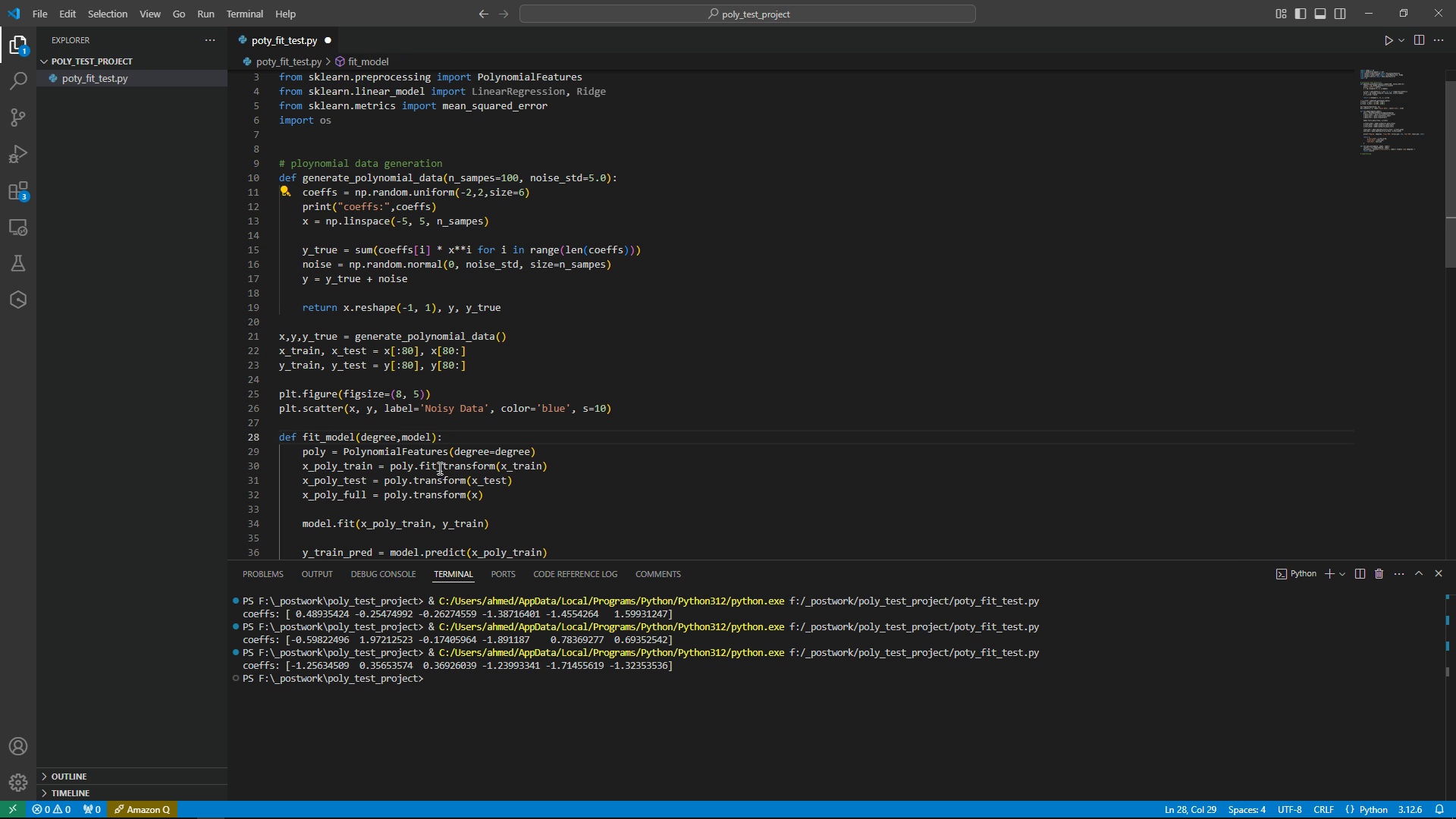 
key(ArrowUp)
 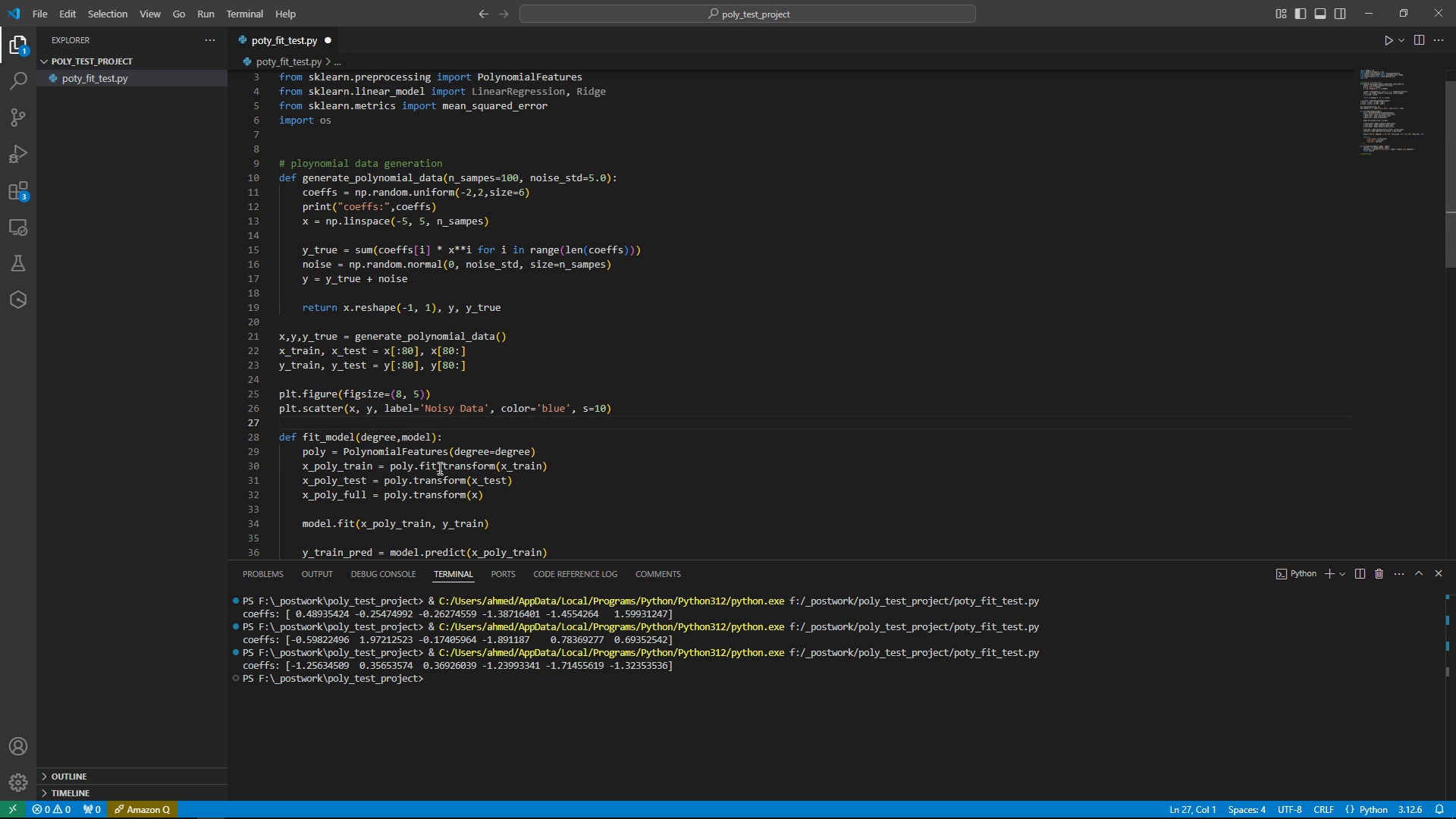 
key(Enter)
 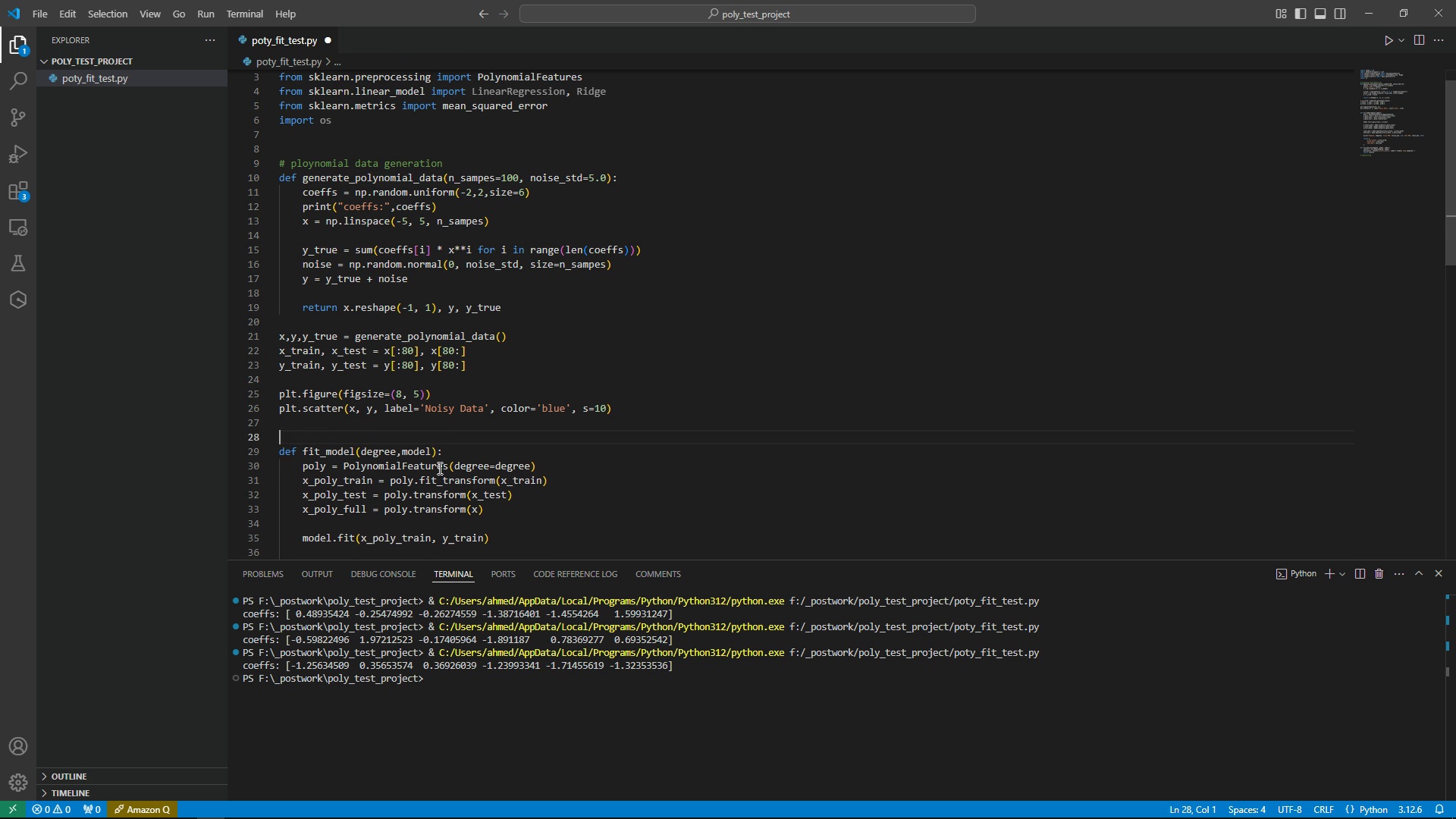 
key(Enter)
 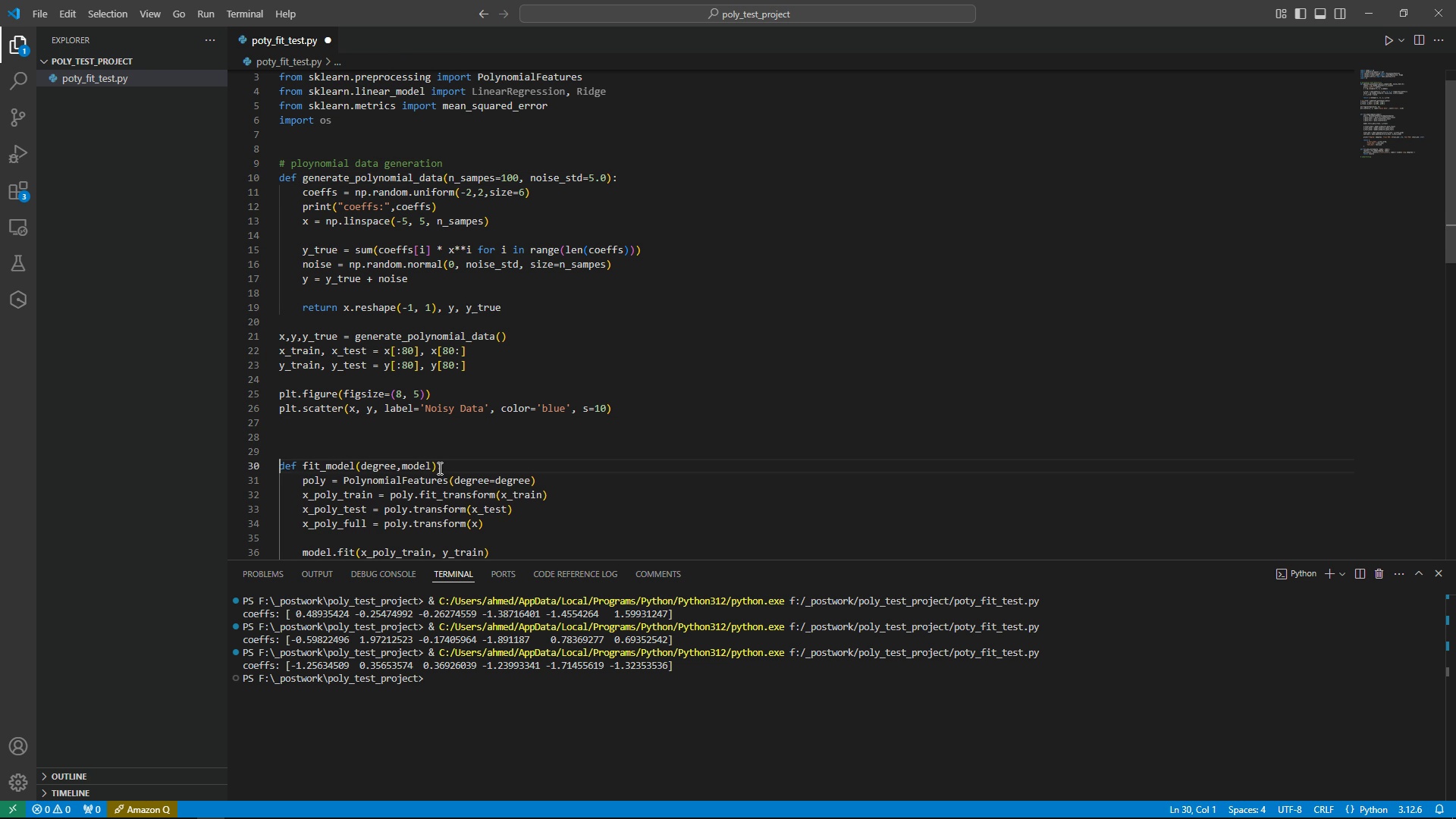 
hold_key(key=ArrowDown, duration=0.99)
 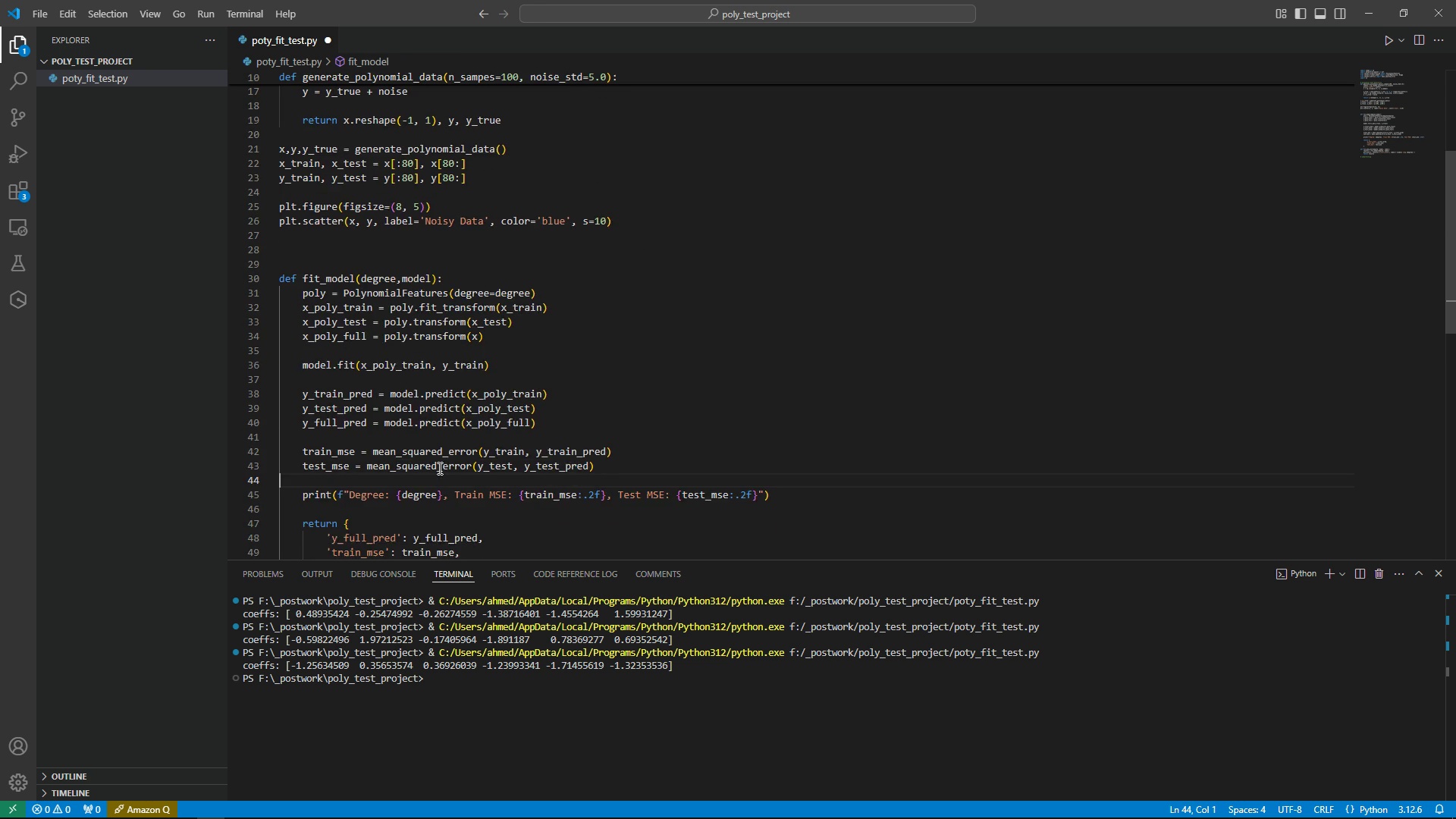 
hold_key(key=ArrowDown, duration=1.25)
 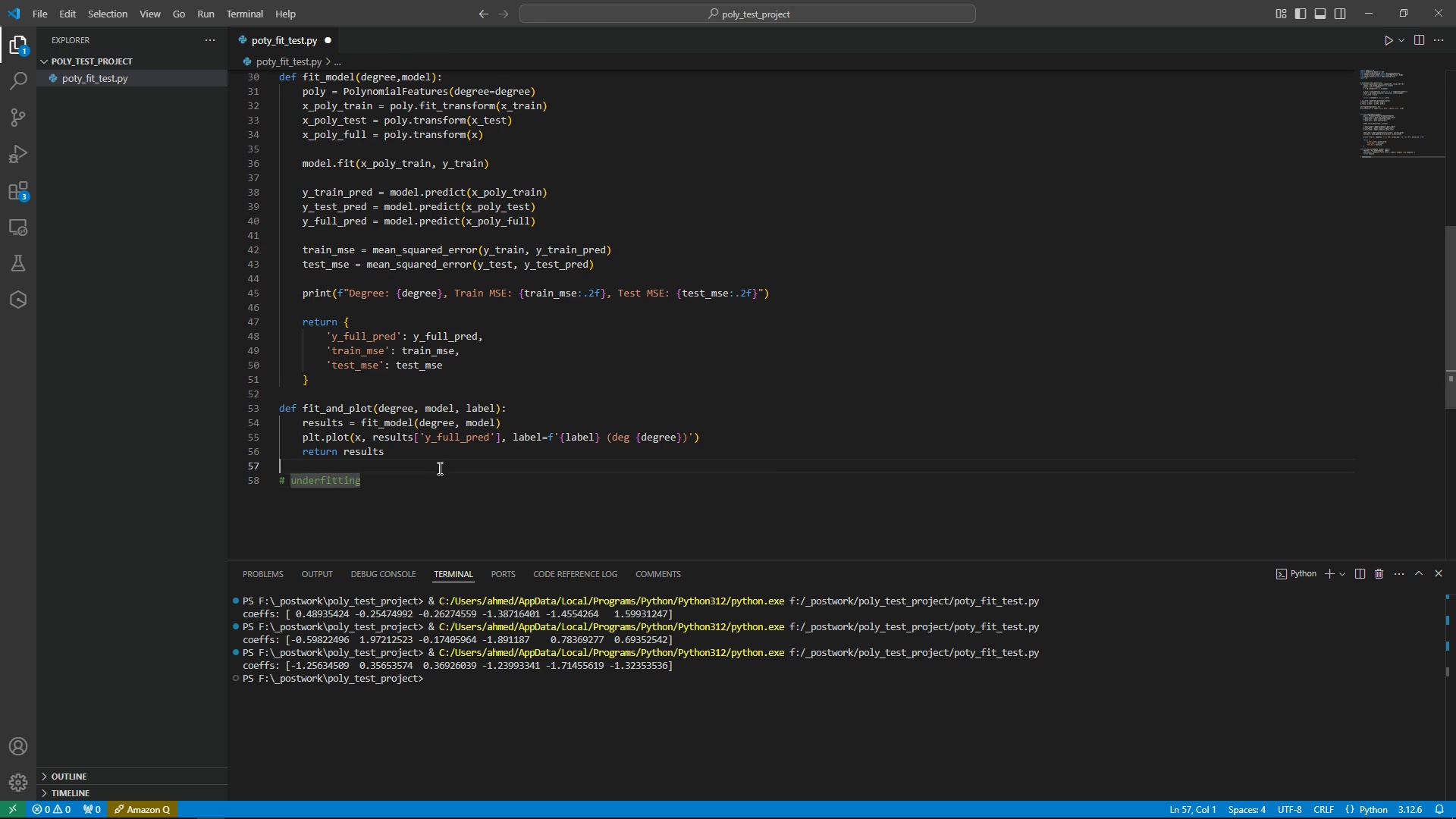 
key(ArrowUp)
 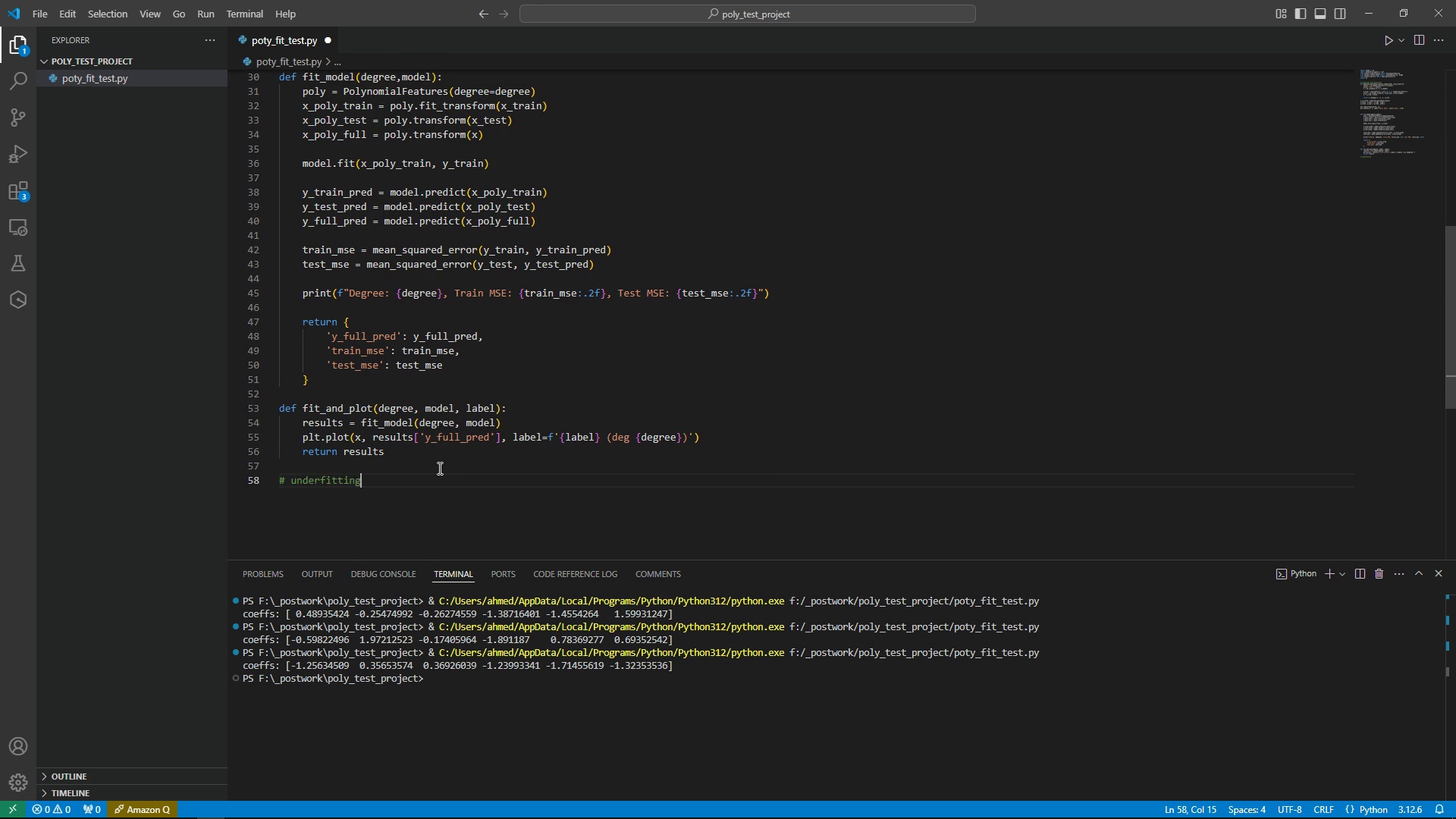 
key(ArrowDown)
 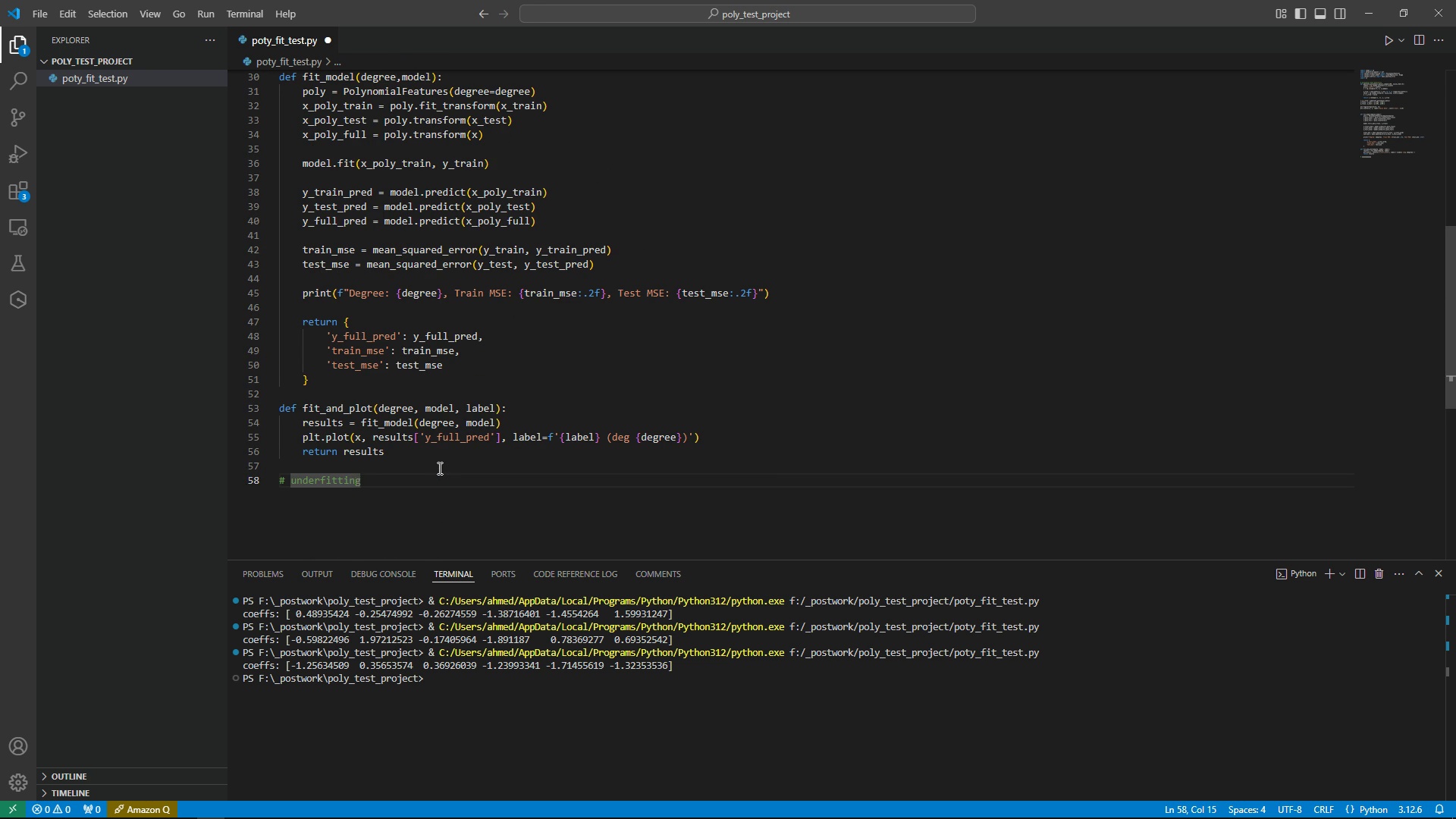 
key(Enter)
 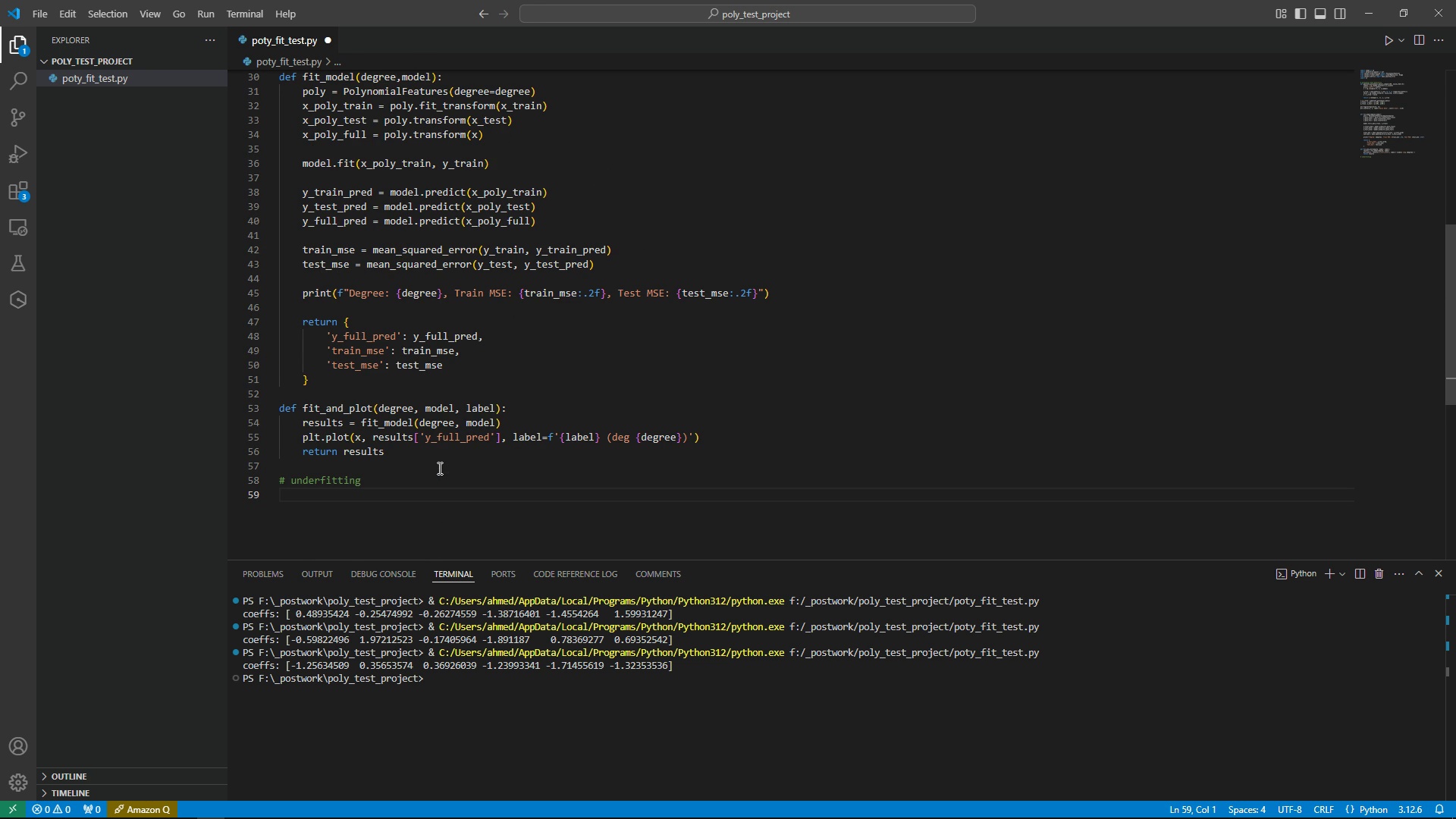 
type(y_underfit,under_fit)
 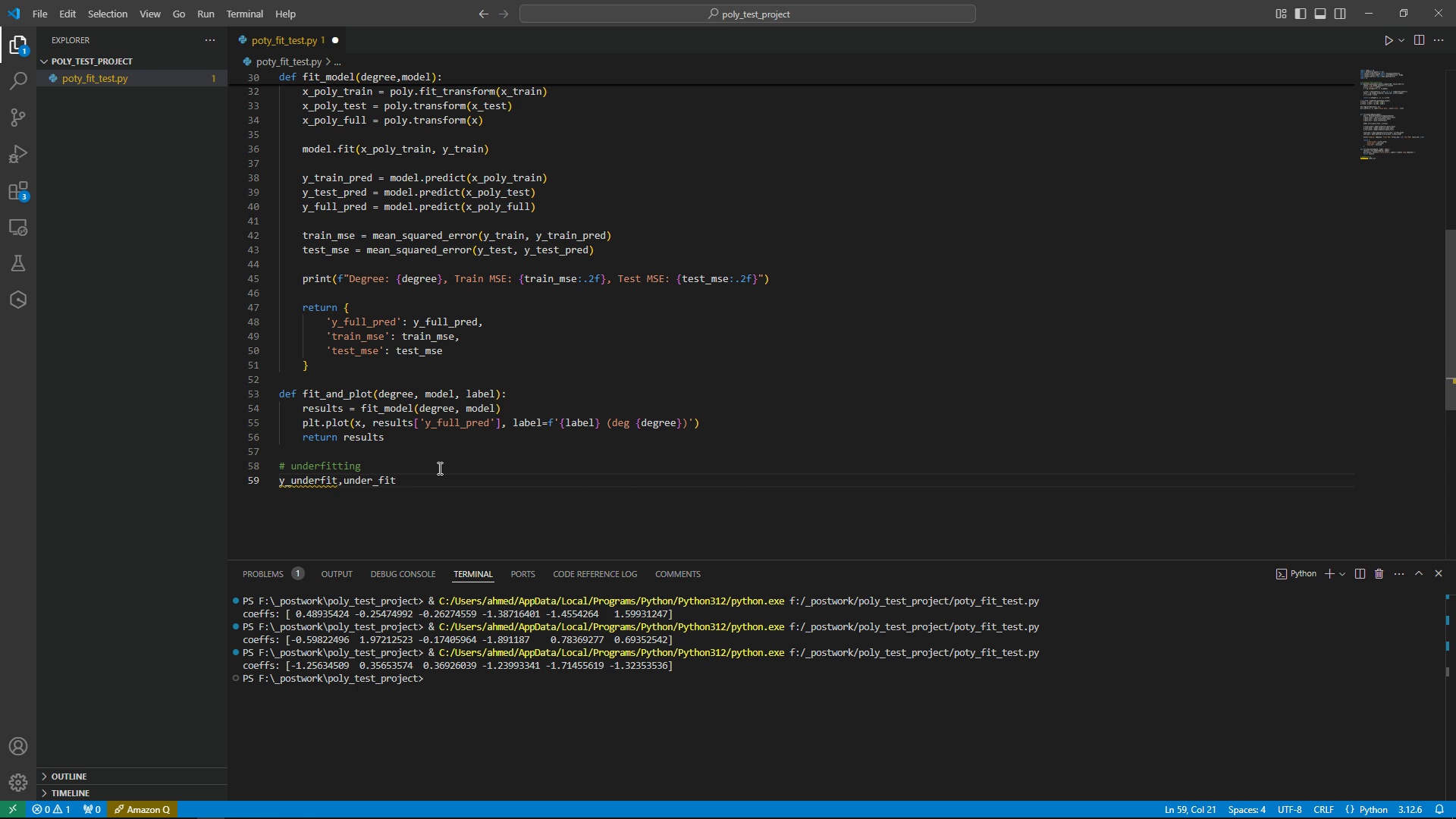 
wait(9.63)
 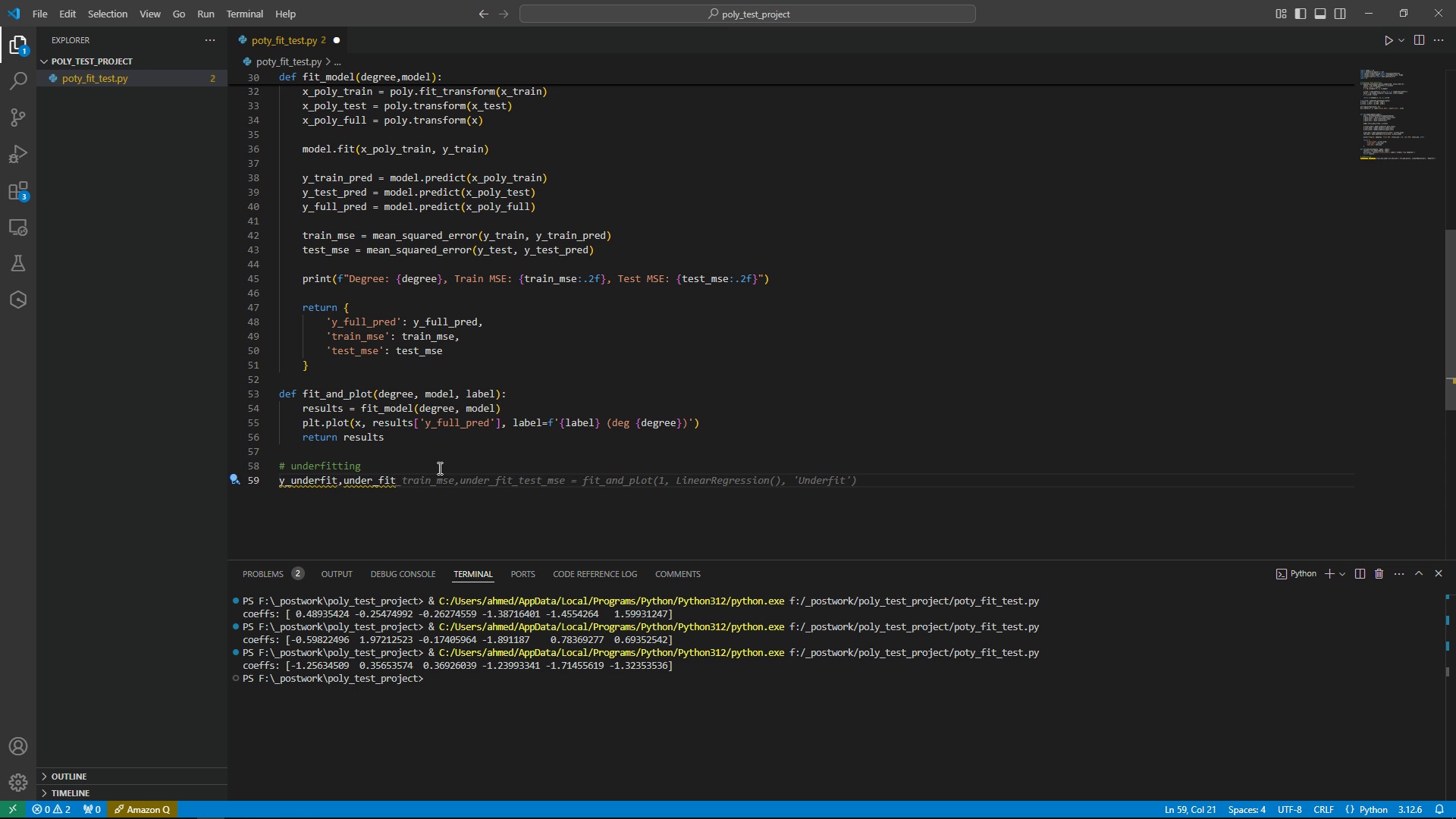 
key(Tab)
 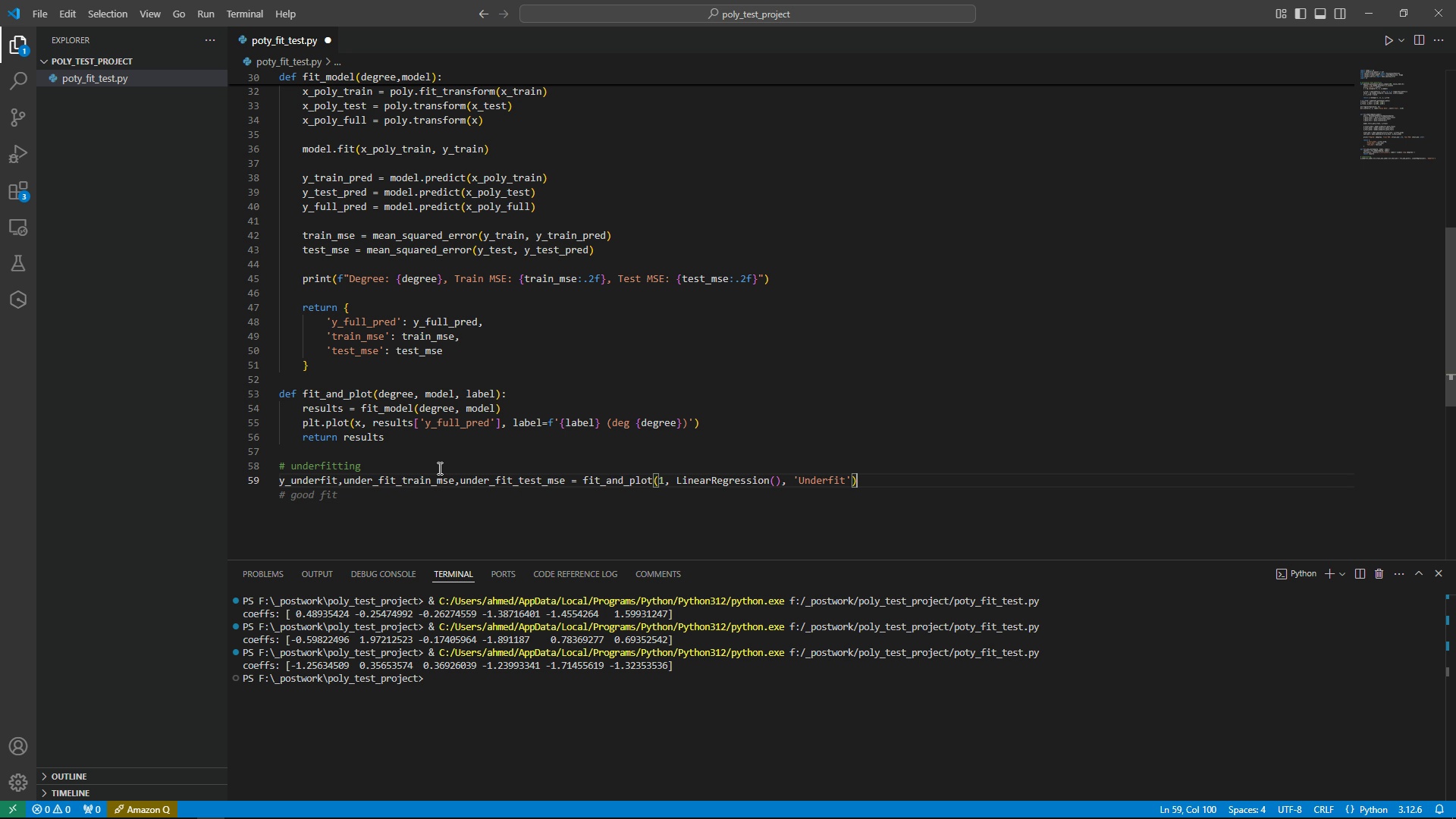 
wait(11.15)
 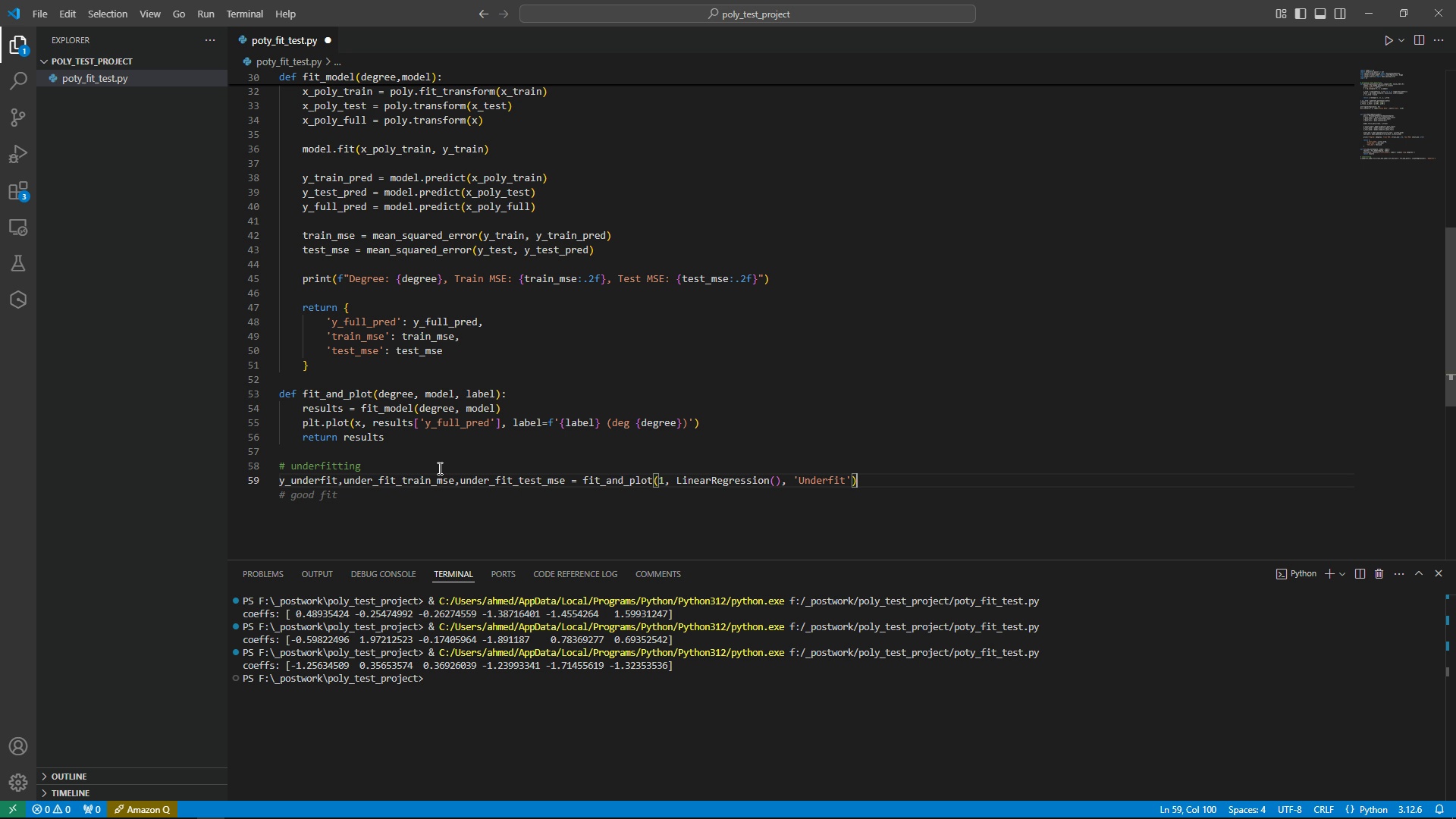 
key(ArrowDown)
 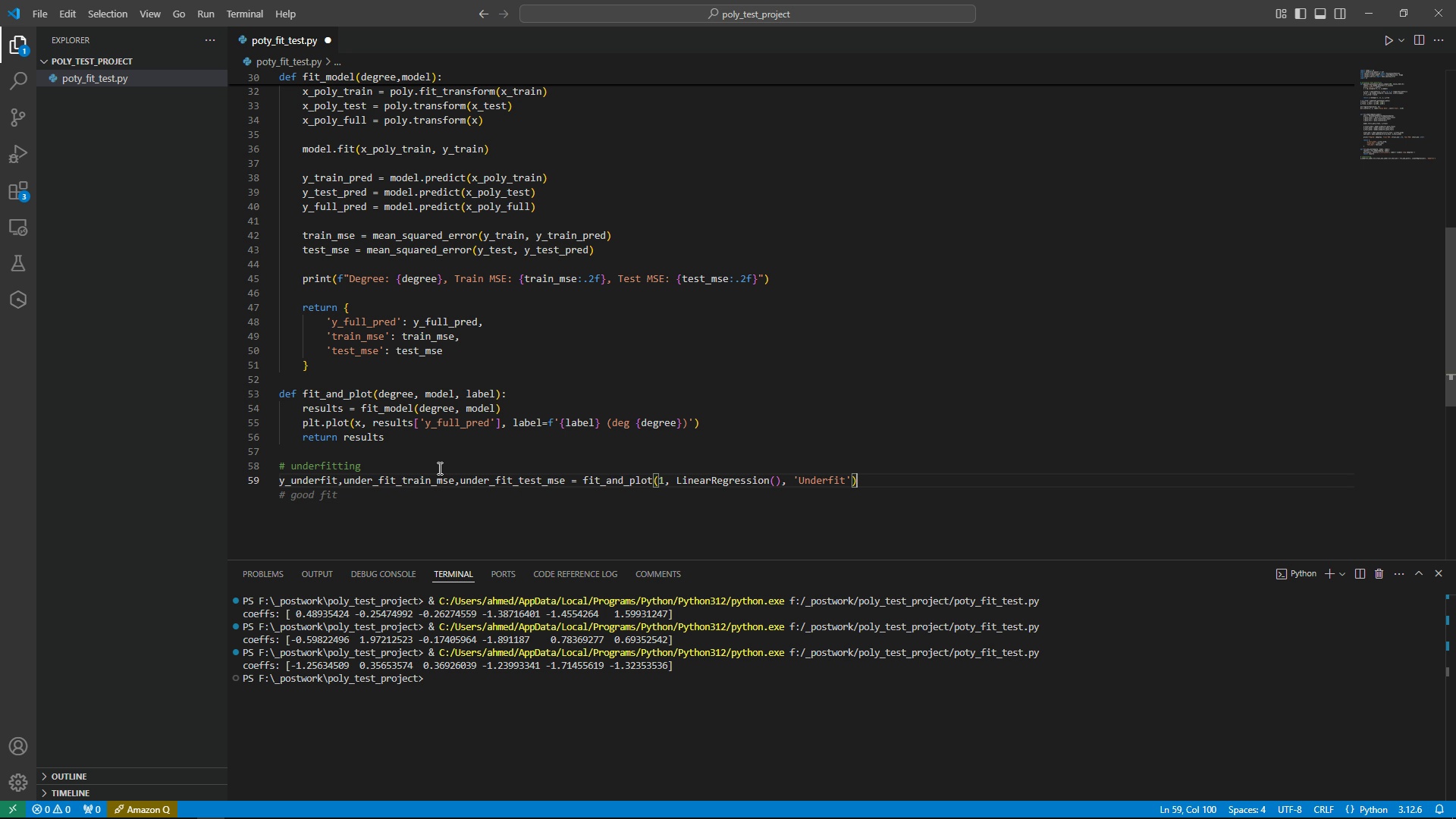 
key(End)
 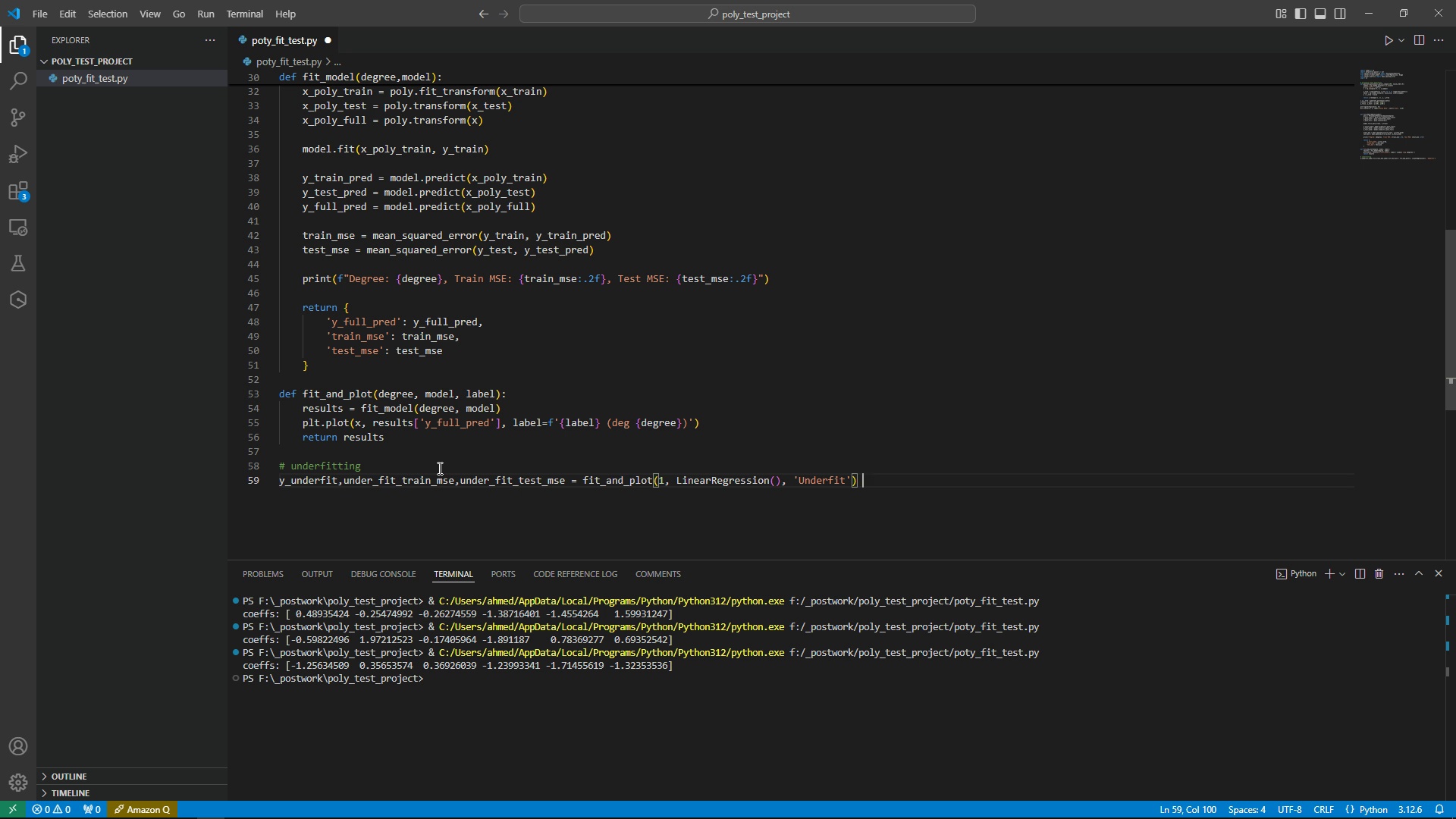 
key(Space)
 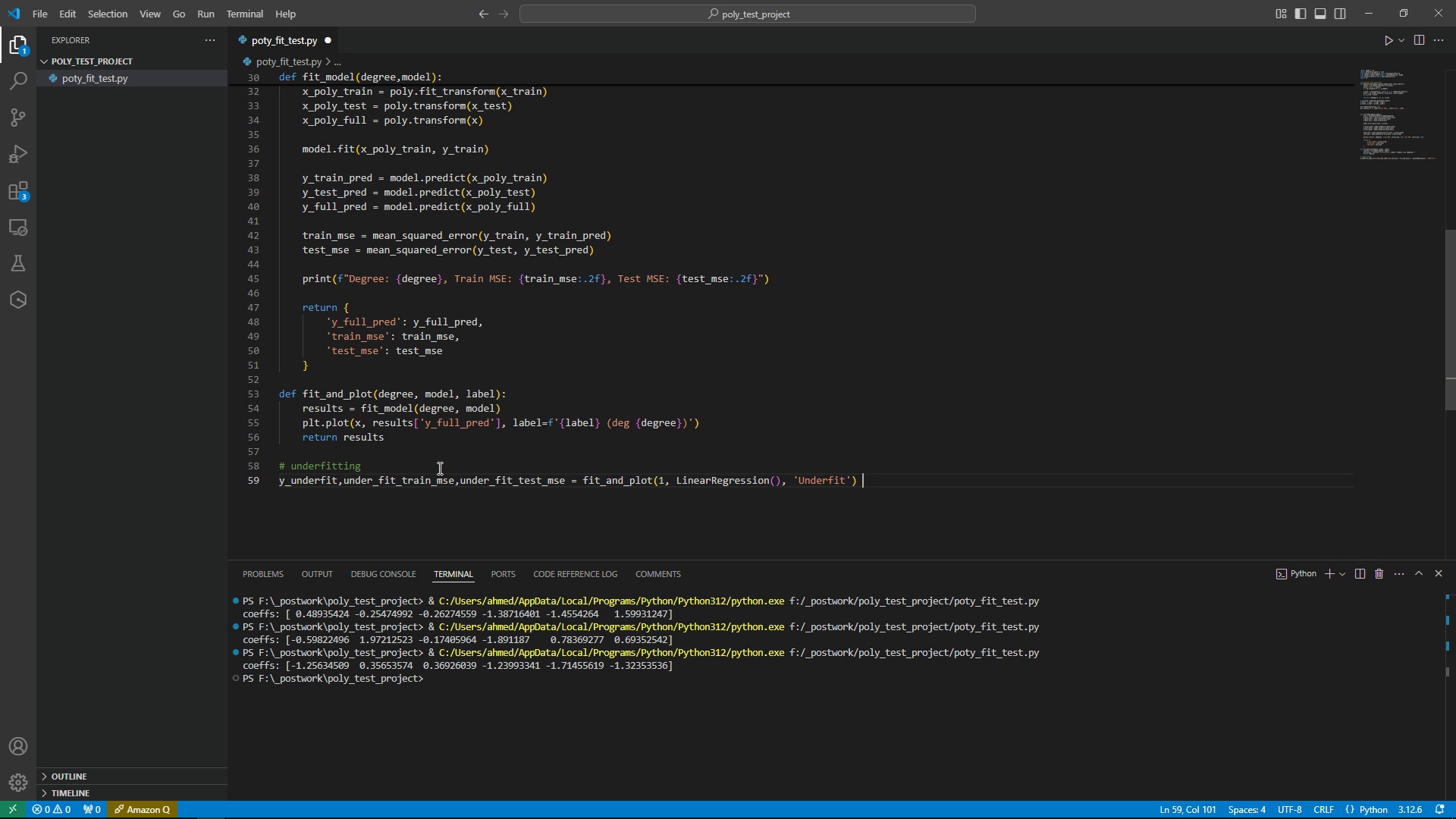 
key(Space)
 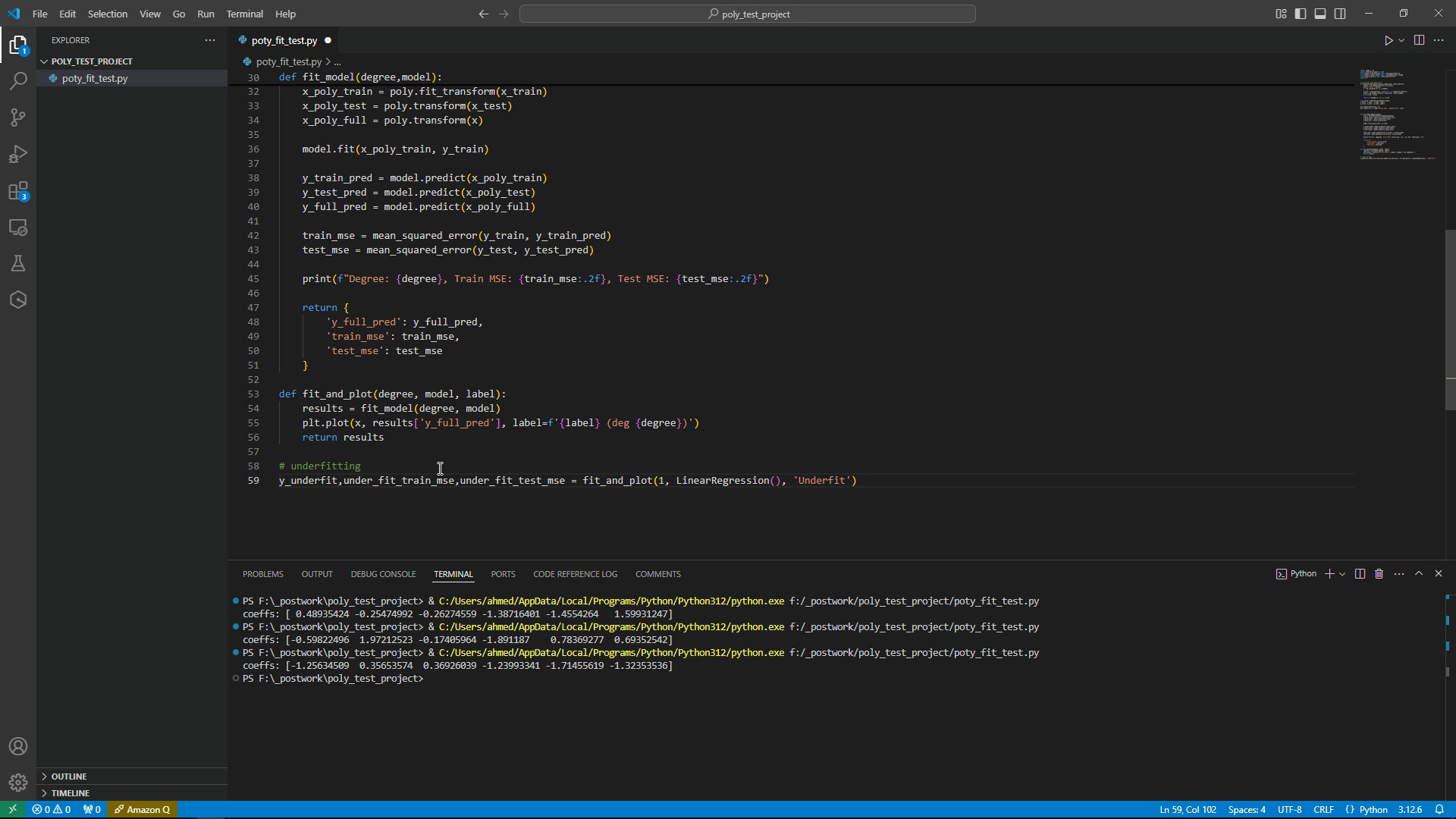 
hold_key(key=ControlLeft, duration=0.61)
 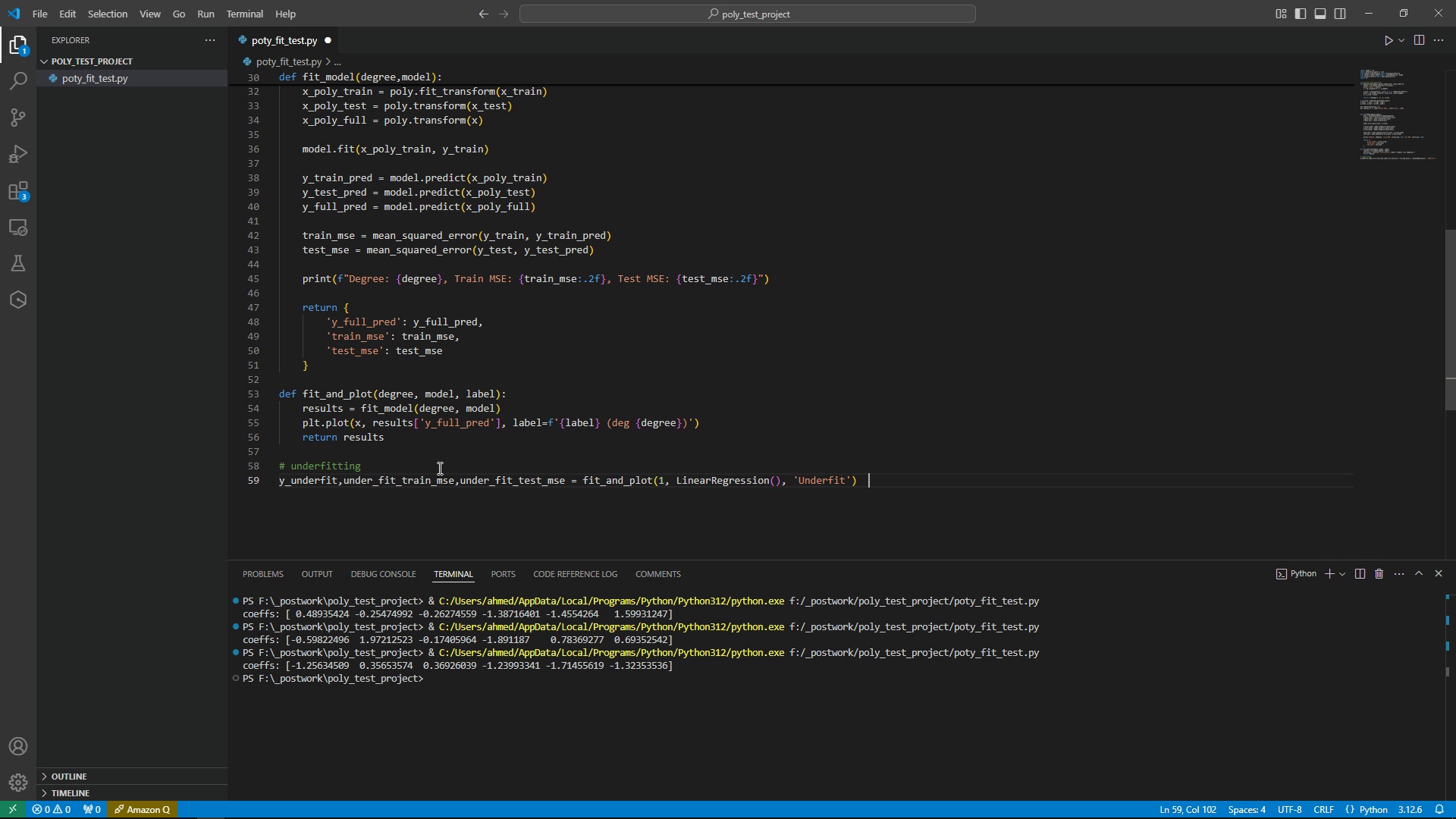 
type(@ )
key(Backspace)
key(Backspace)
type(# any number under 5 would likely cause underfit.)
 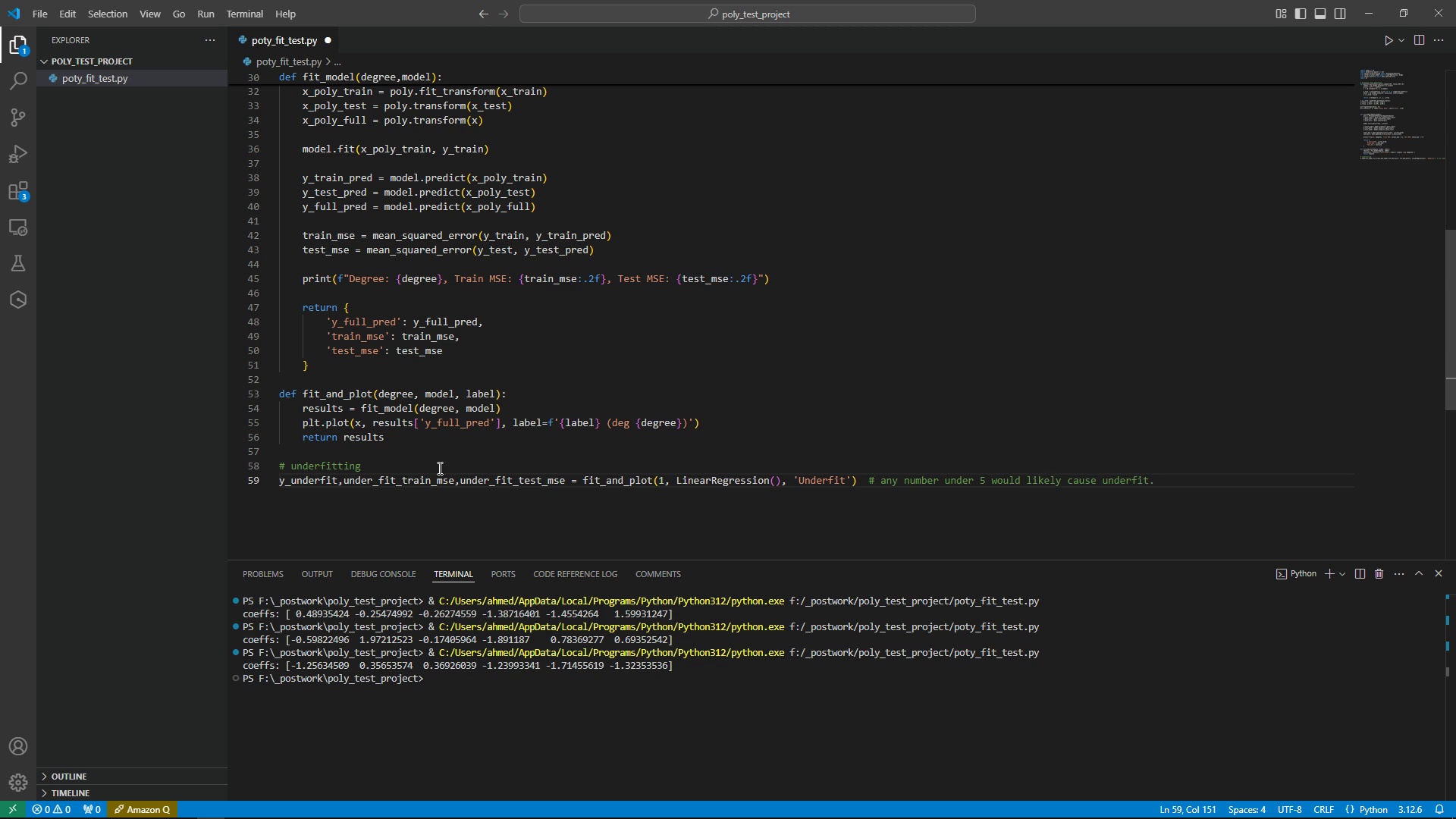 
key(ArrowDown)
 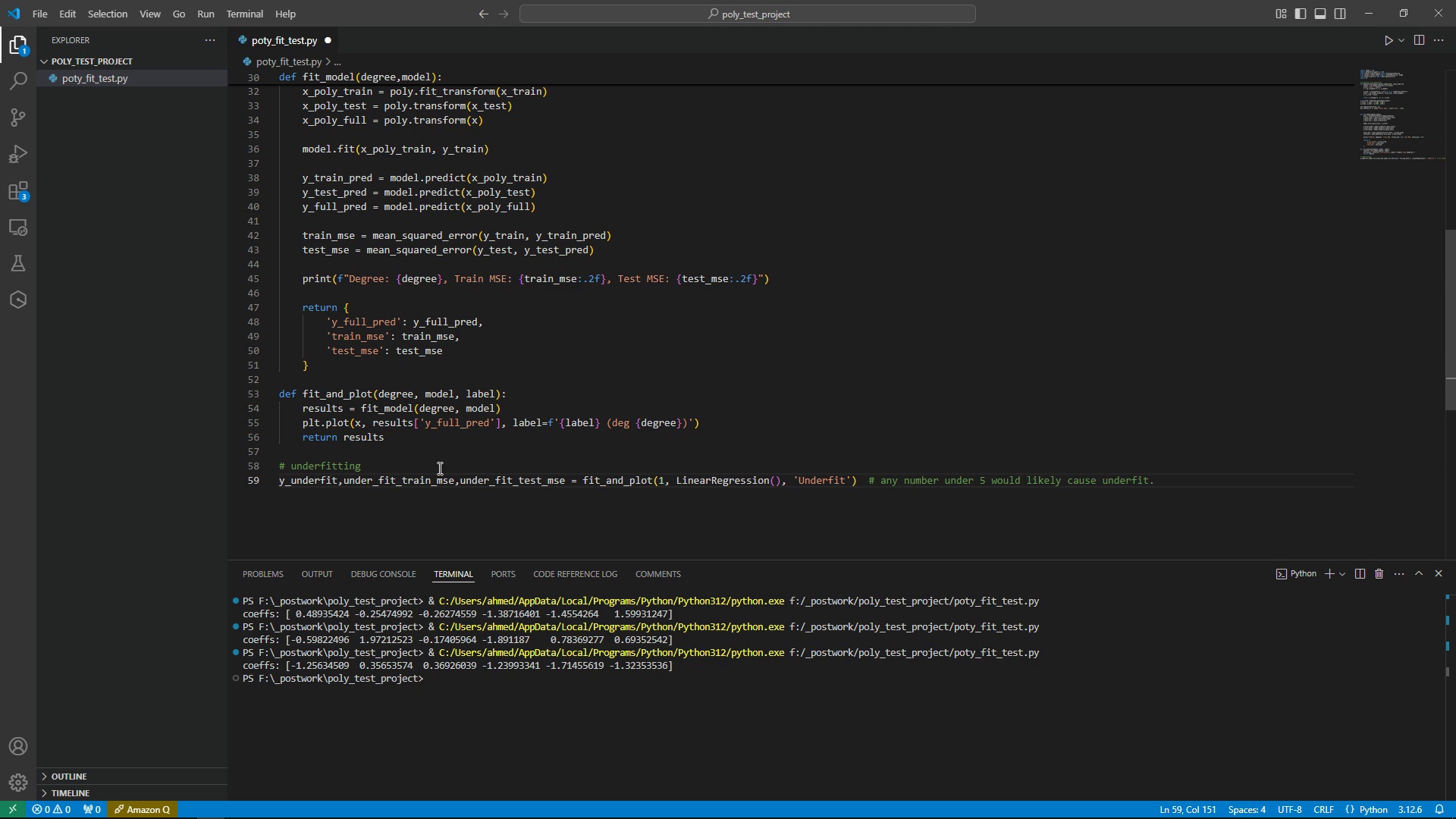 
key(Enter)
 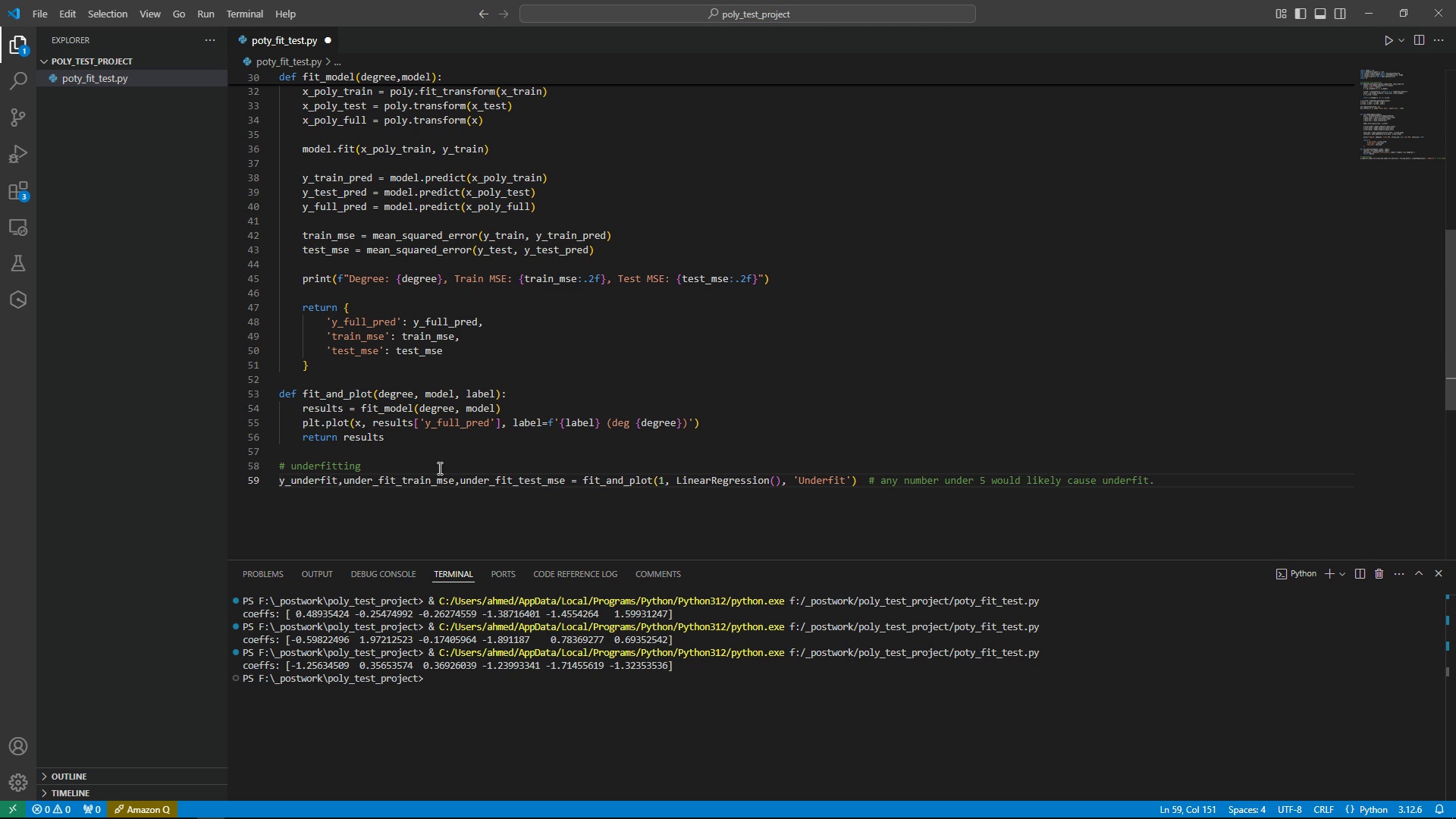 
key(Enter)
 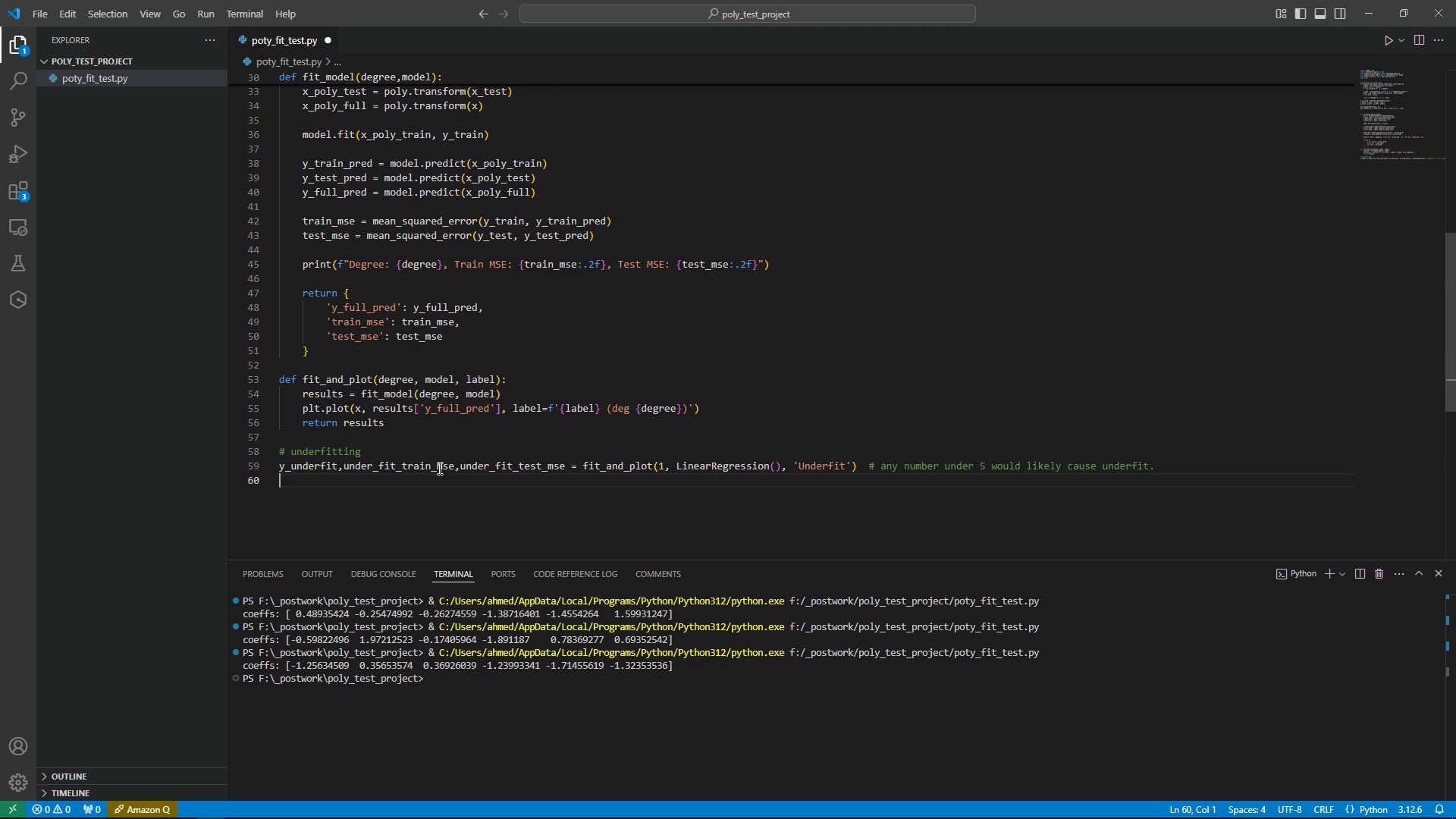 
key(Enter)
 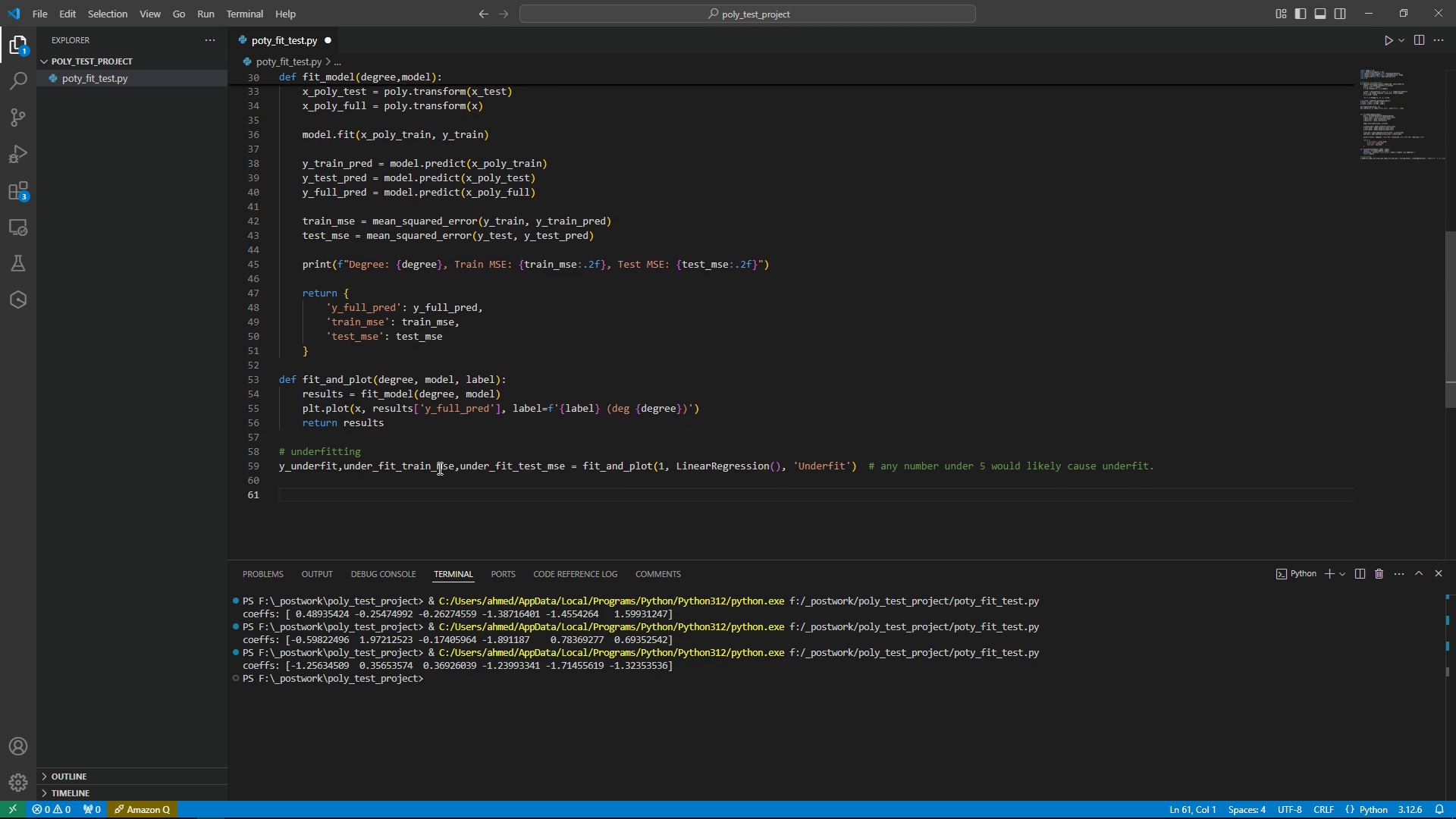 
key(Enter)
 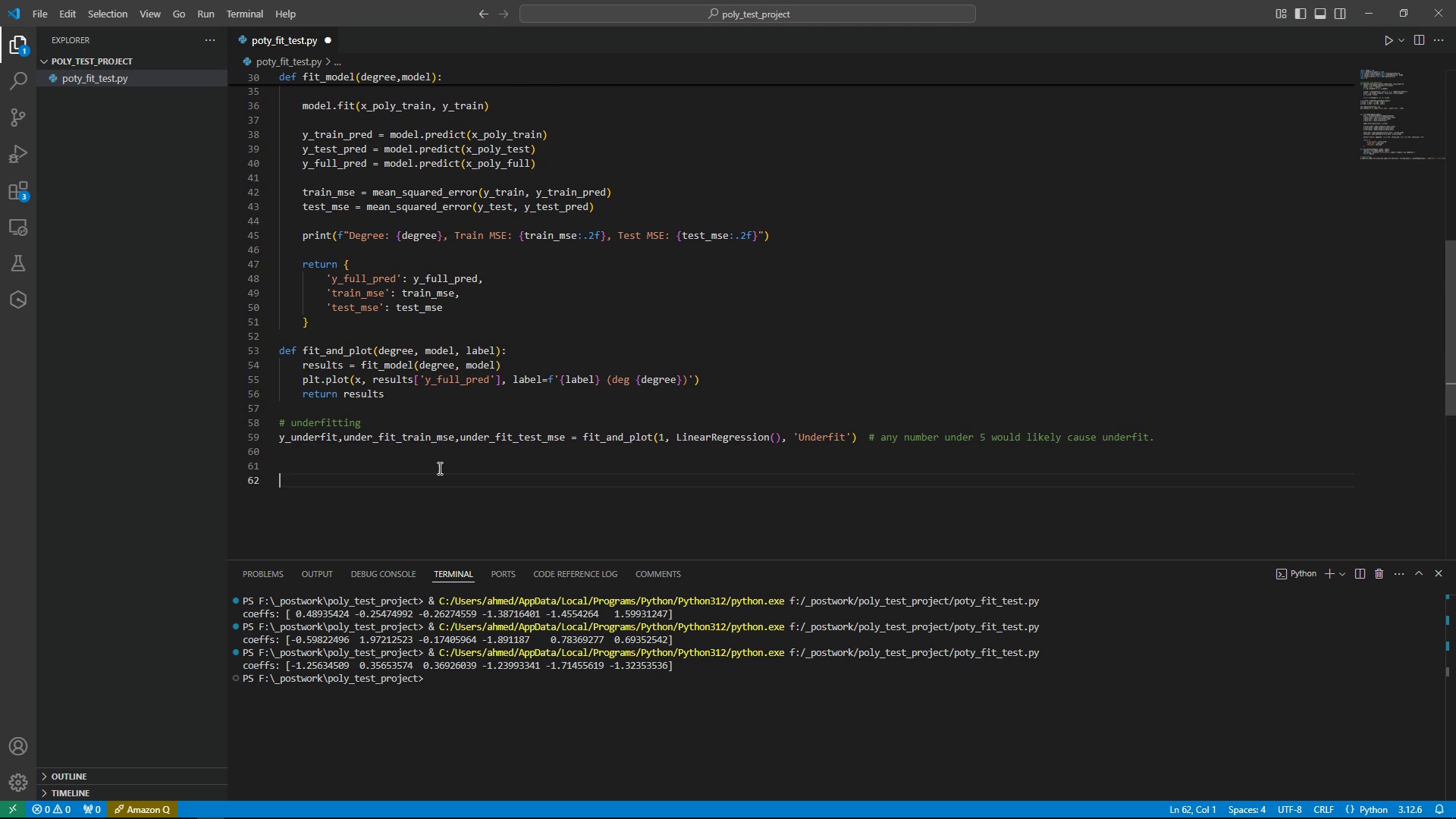 
key(Enter)
 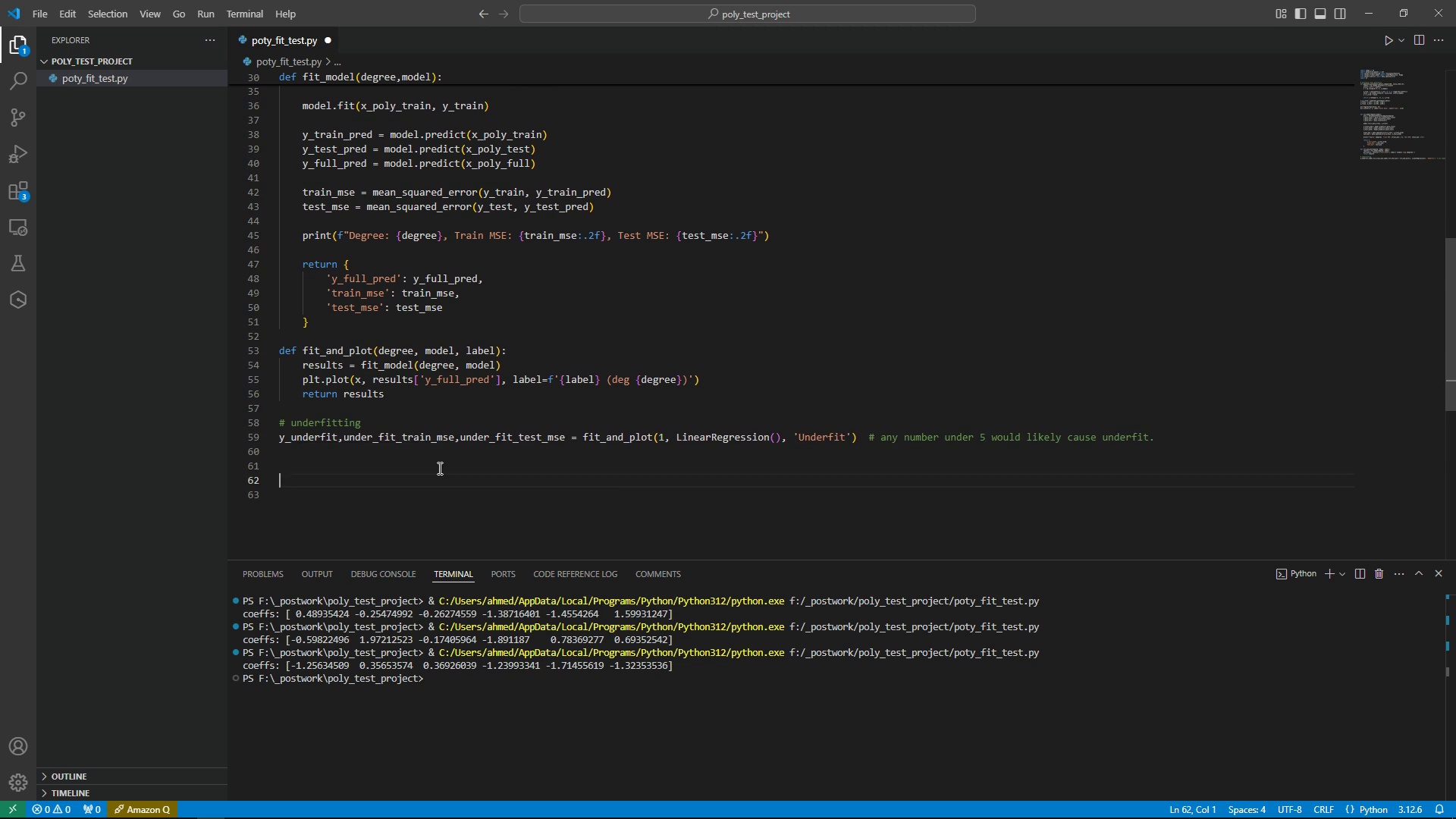 
key(ArrowUp)
 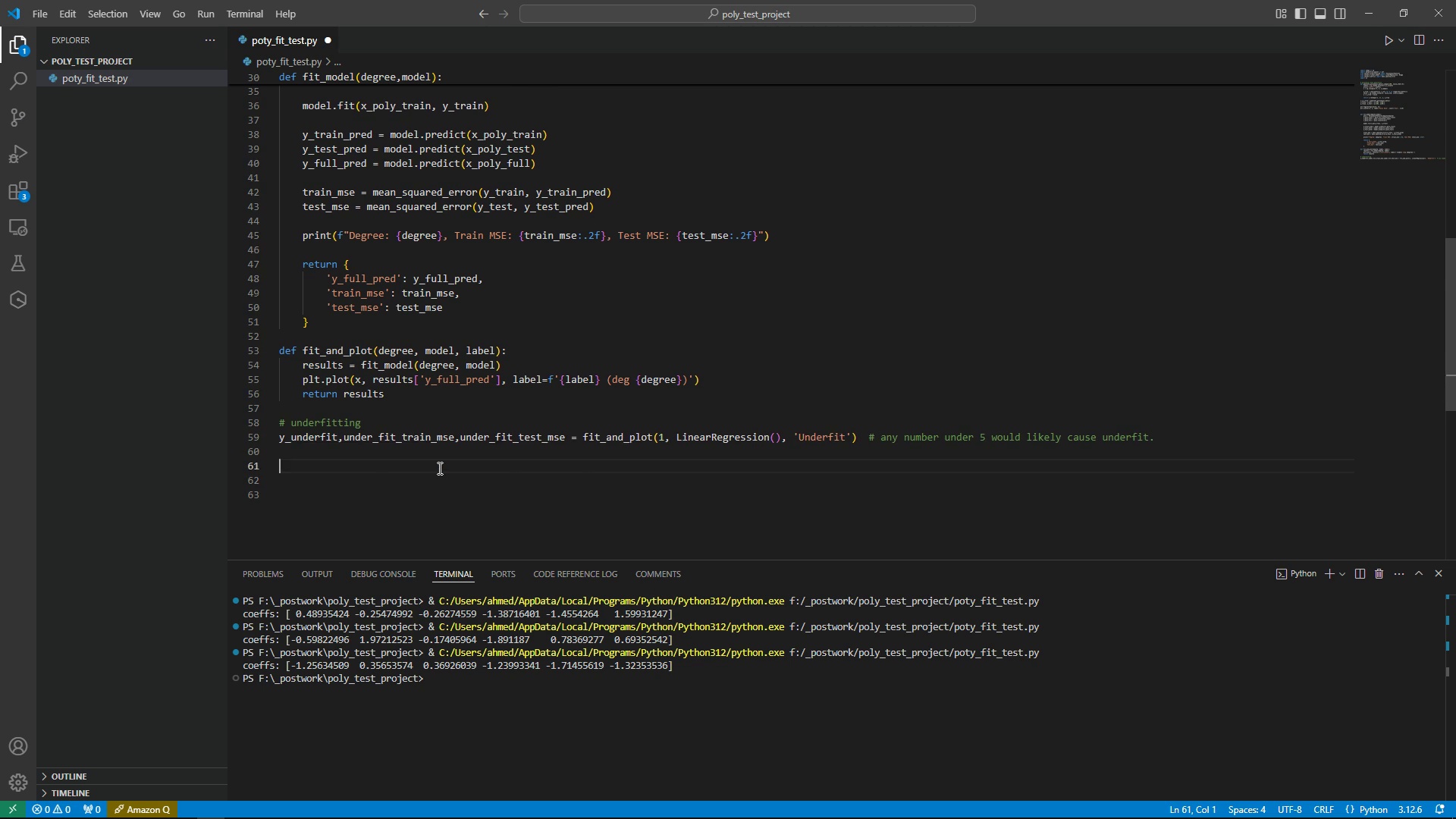 
key(ArrowUp)
 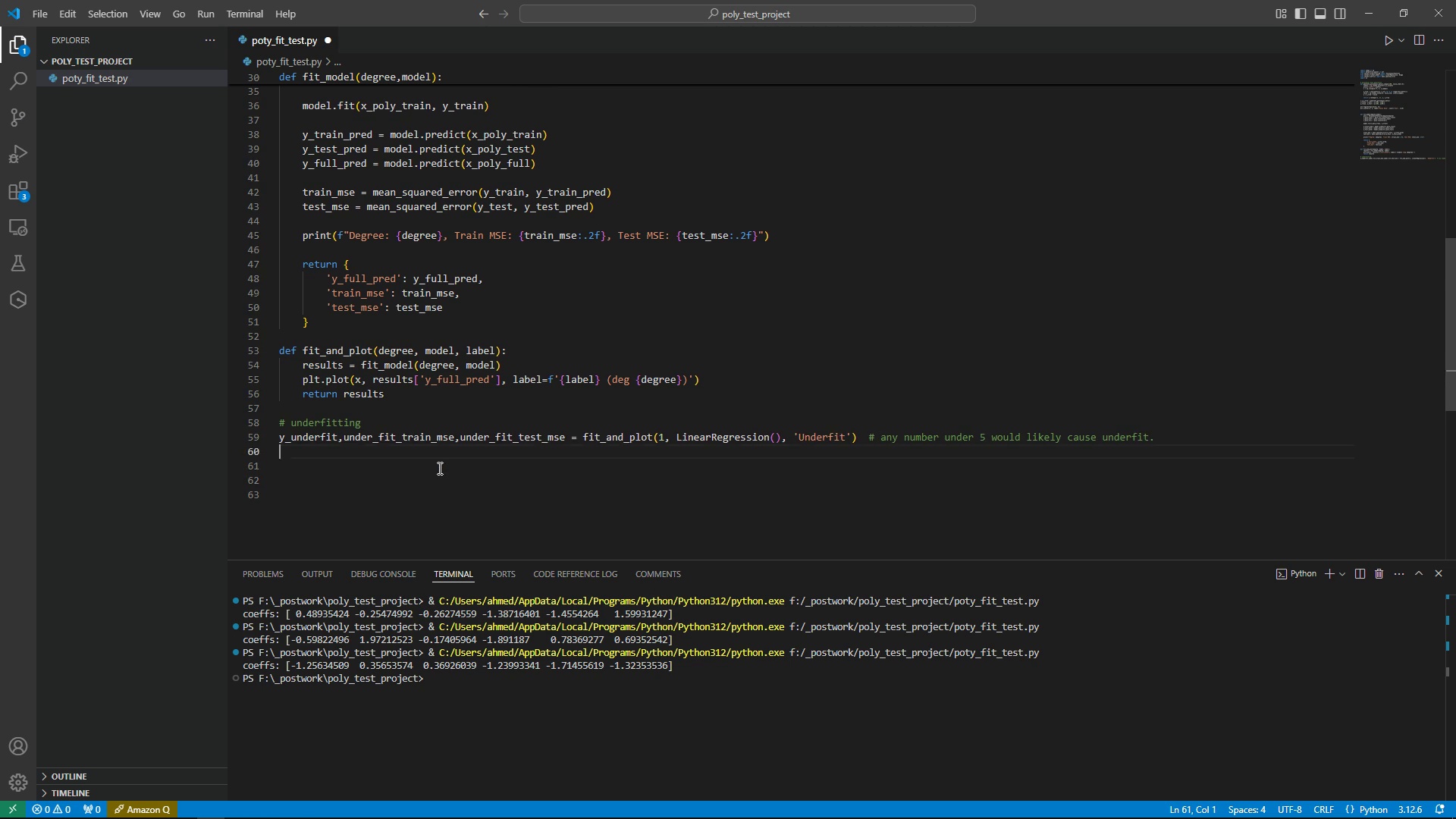 
key(ArrowUp)
 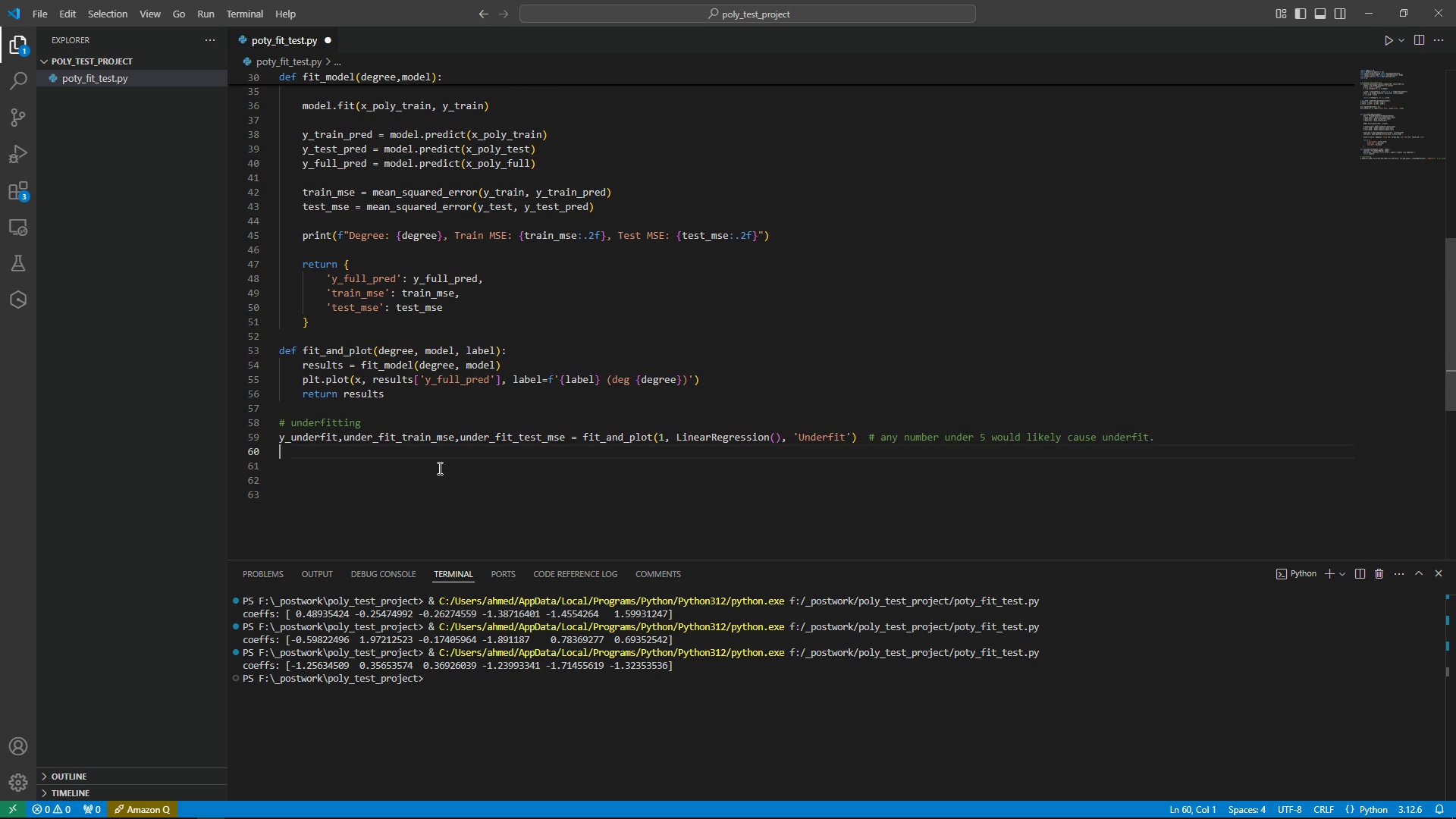 
key(Enter)
 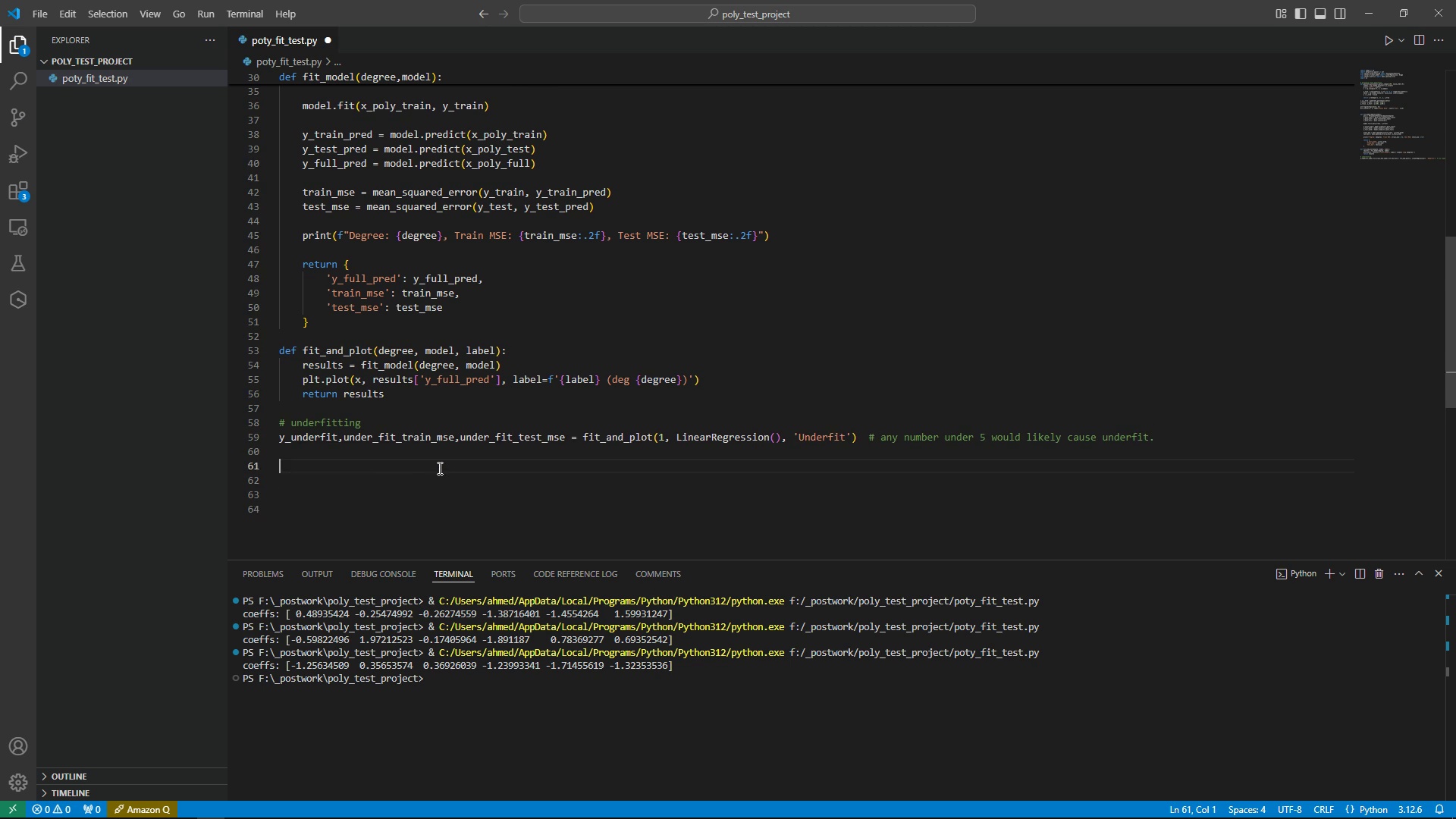 
key(Enter)
 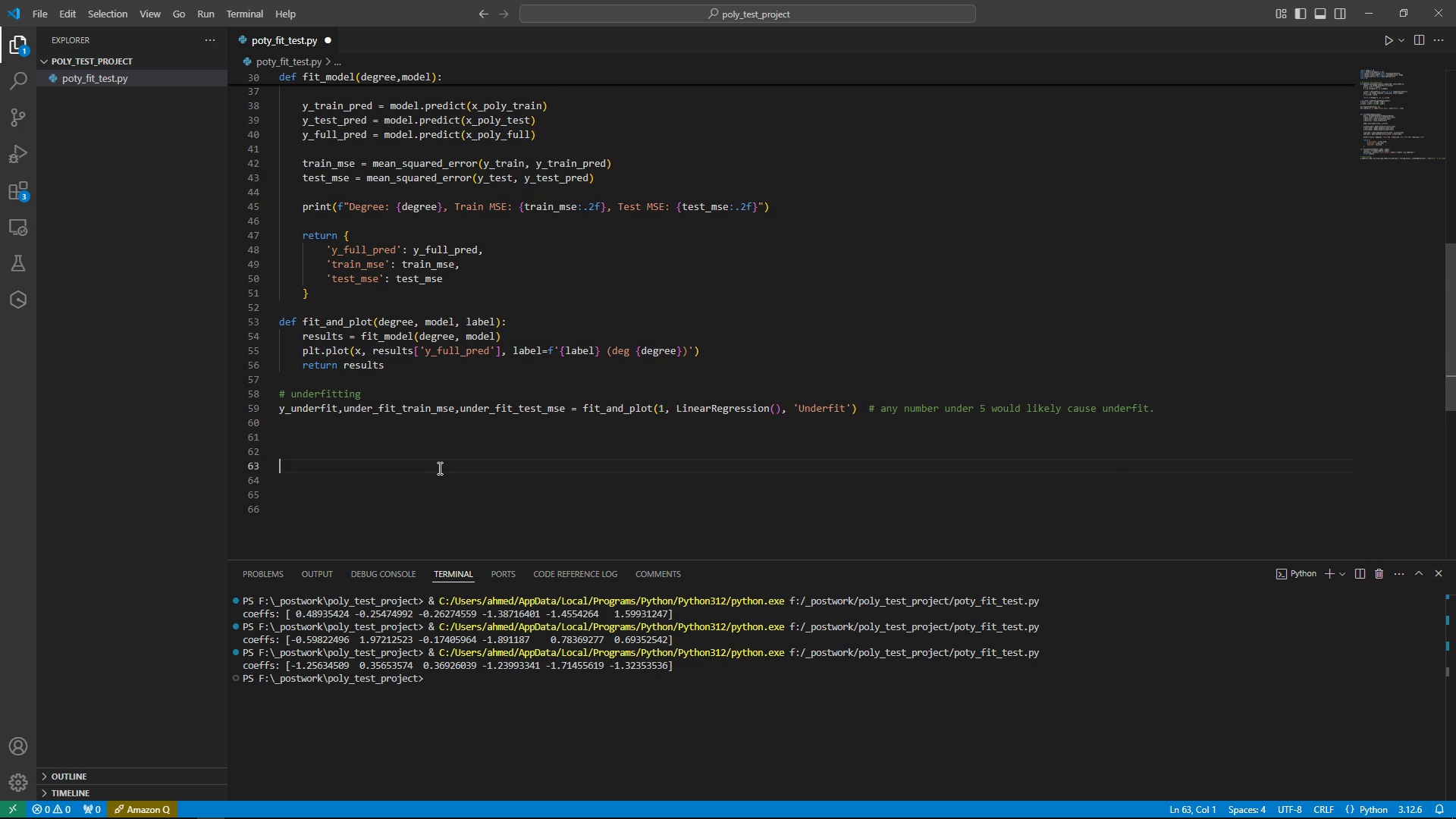 
key(Enter)
 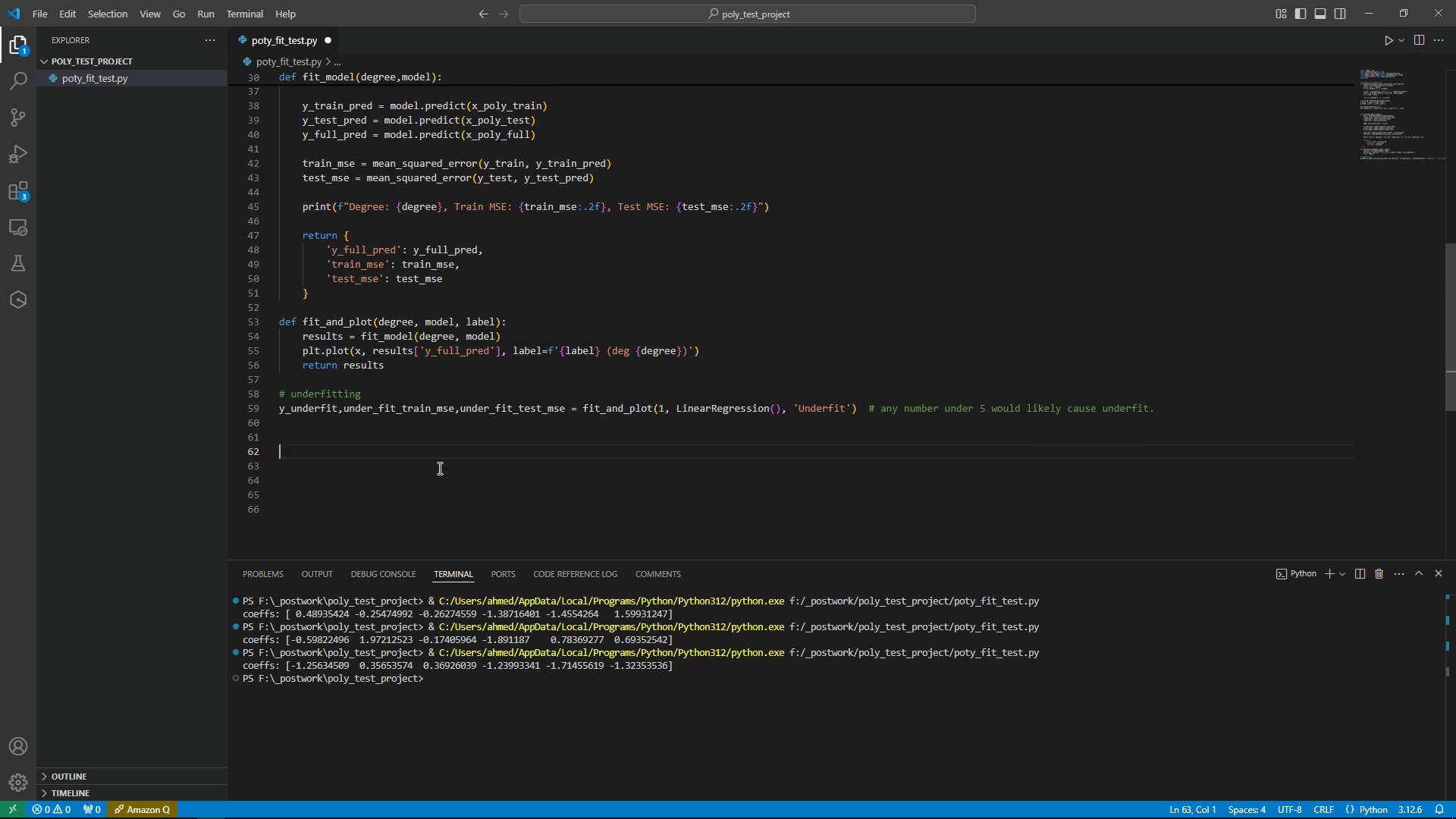 
key(ArrowUp)
 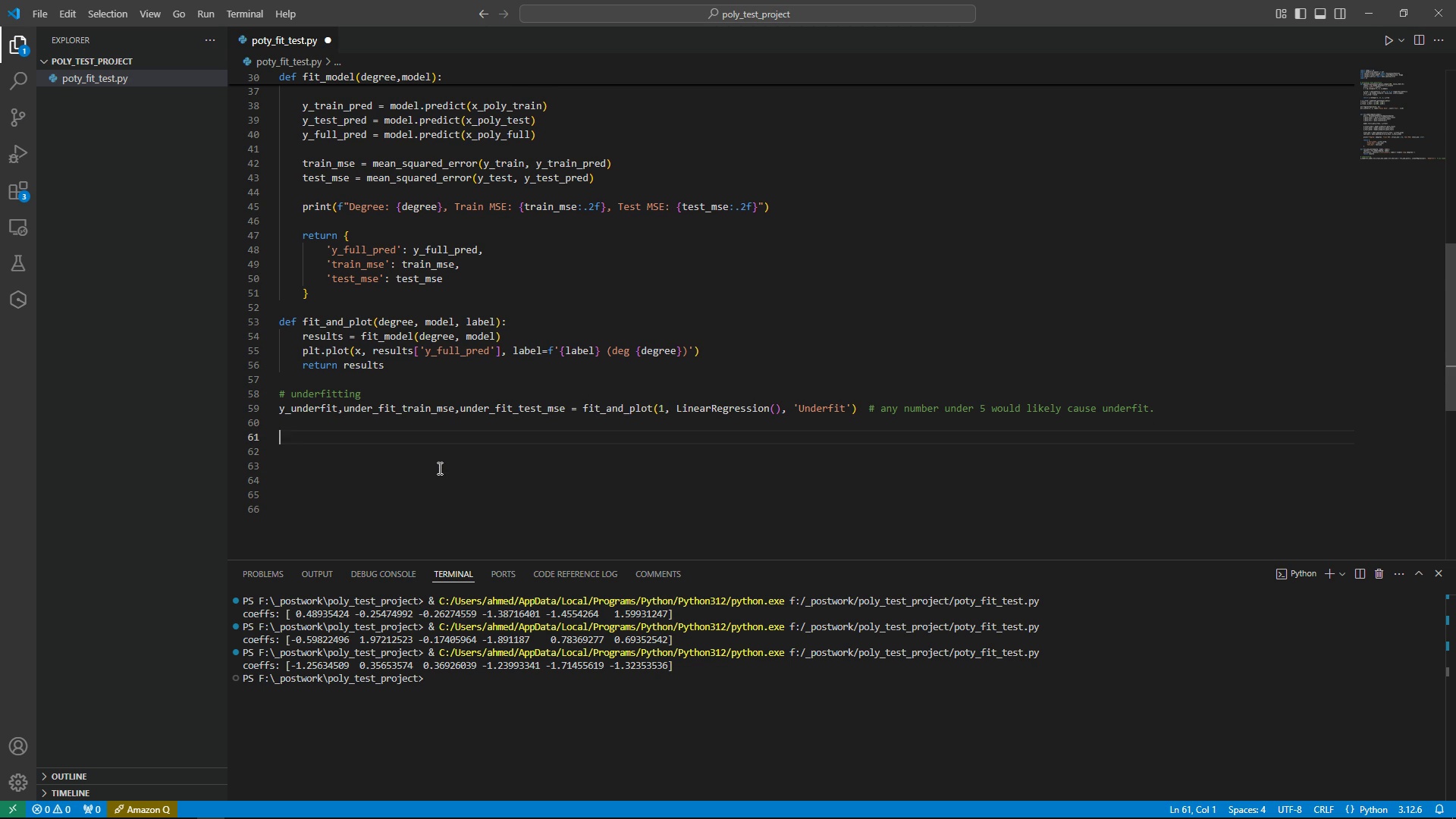 
key(ArrowUp)
 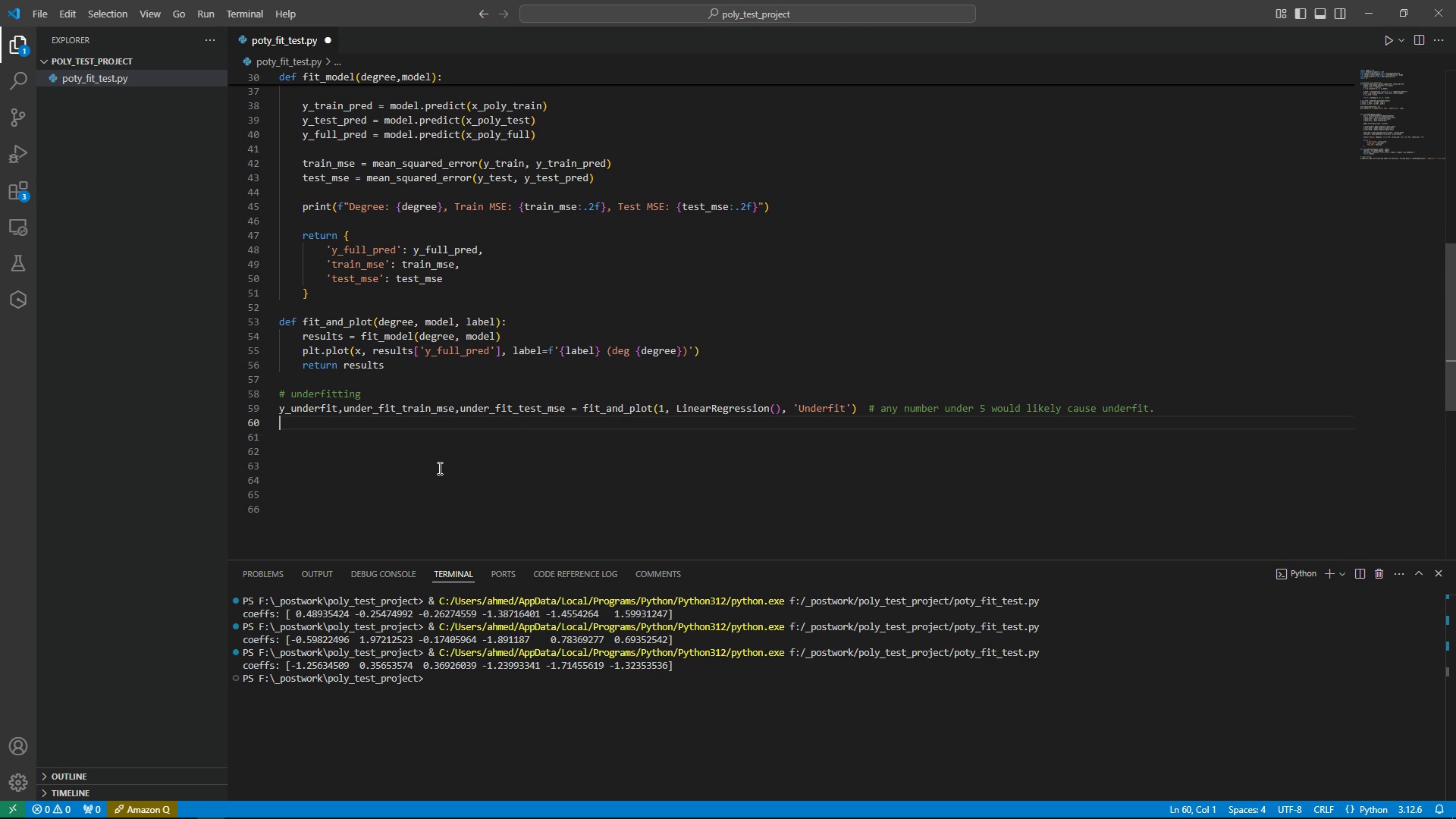 
key(ArrowUp)
 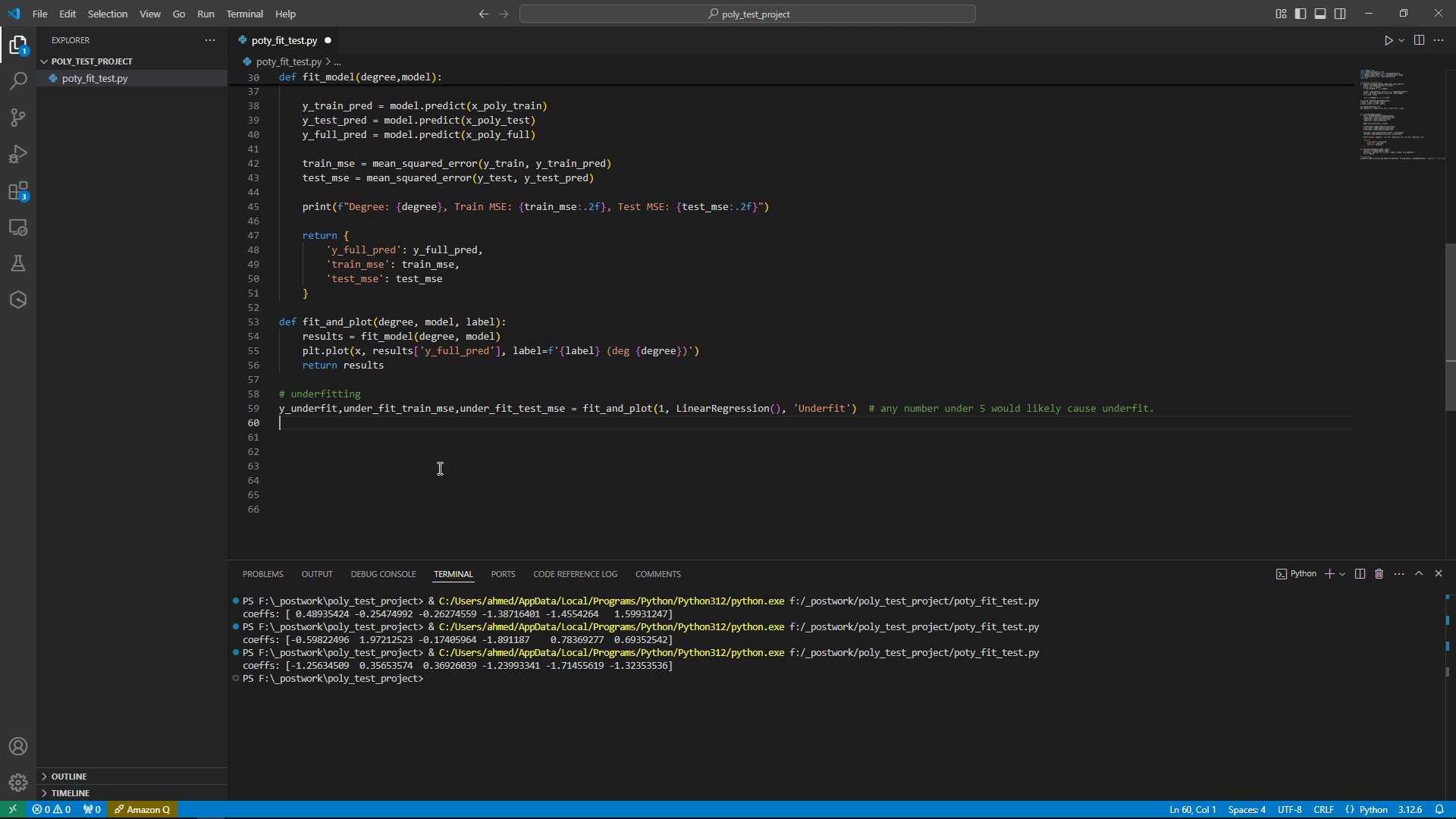 
wait(7.9)
 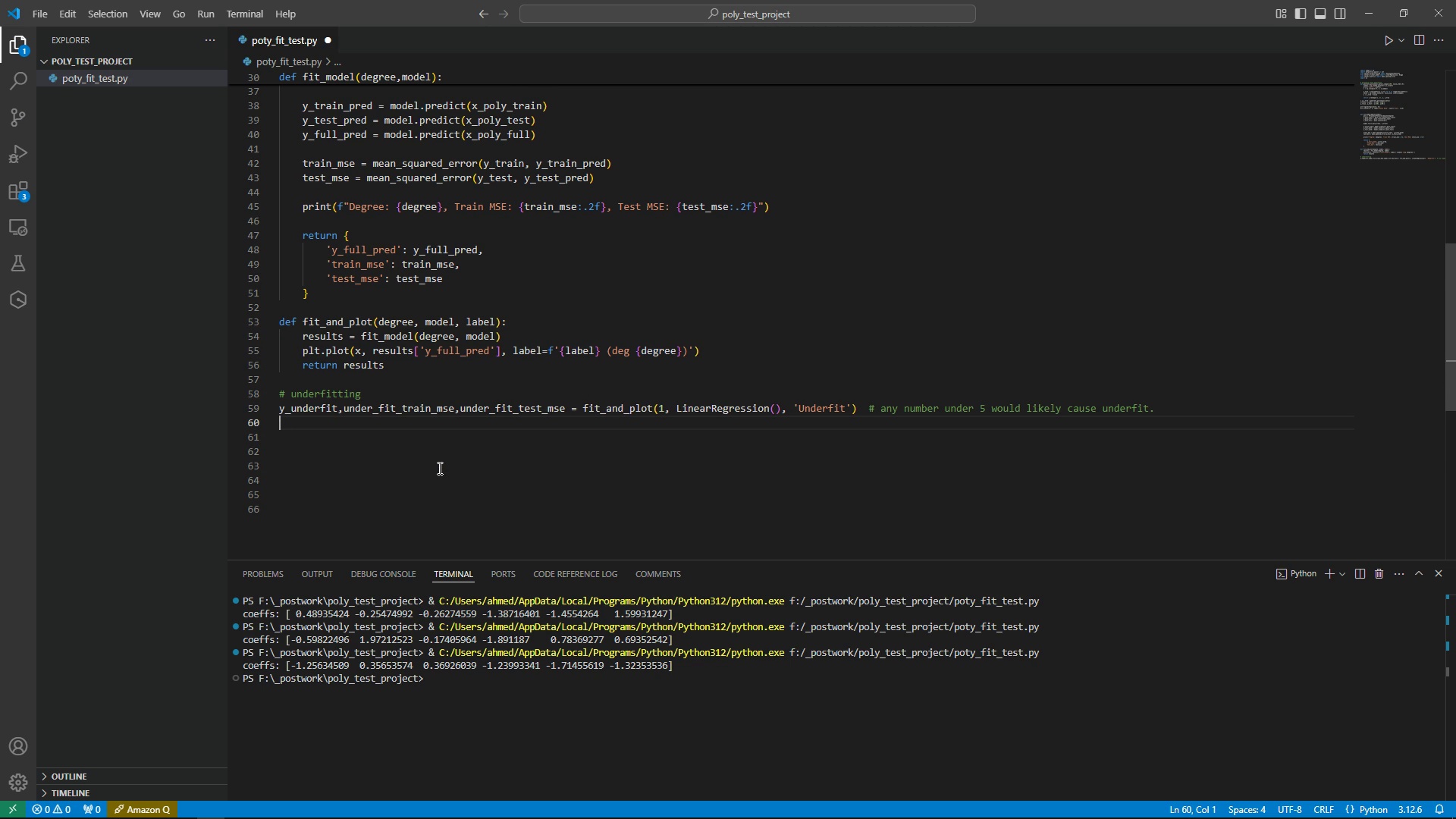 
key(Enter)
 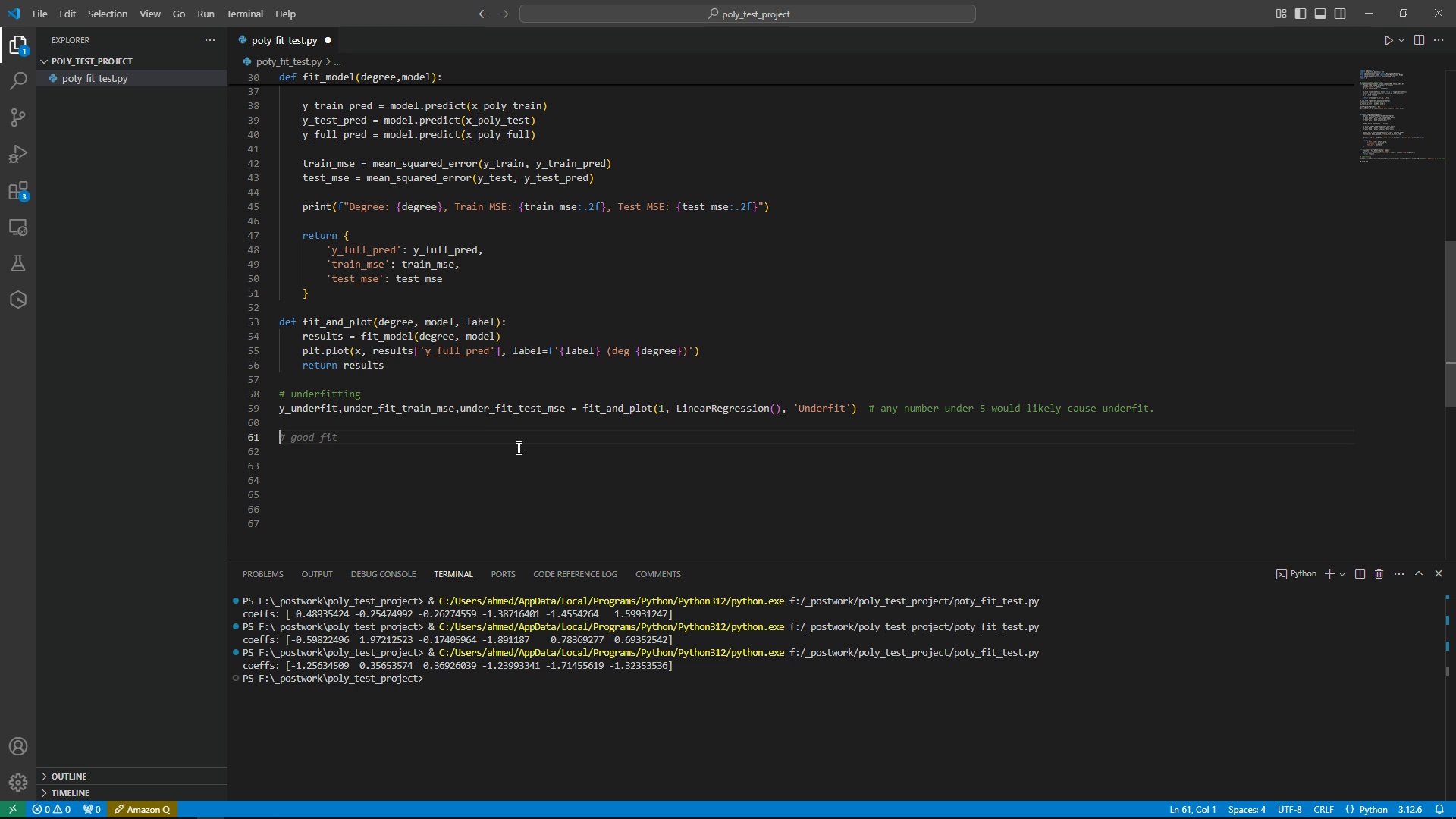 
wait(5.99)
 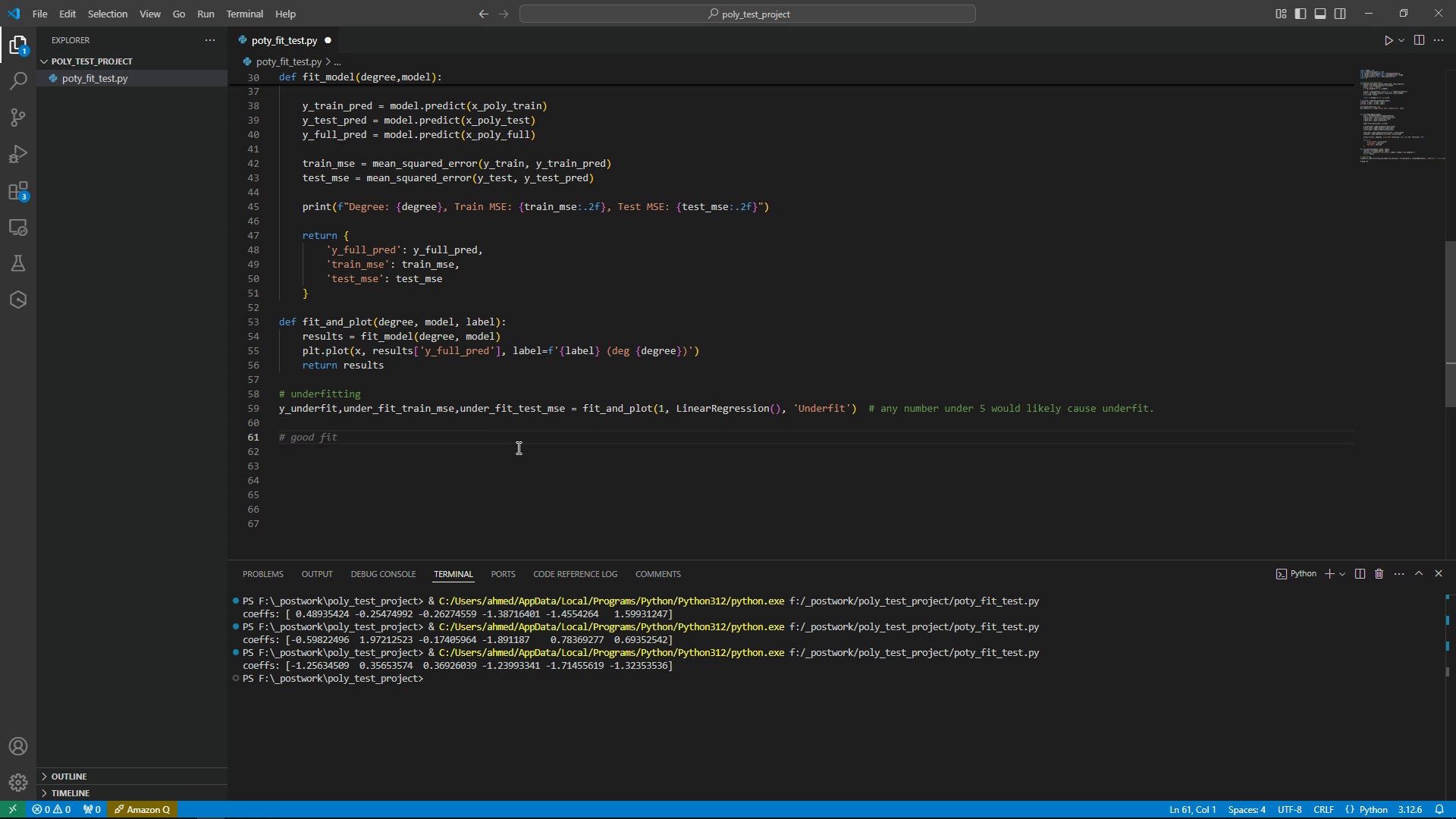 
key(Control+Slash)
 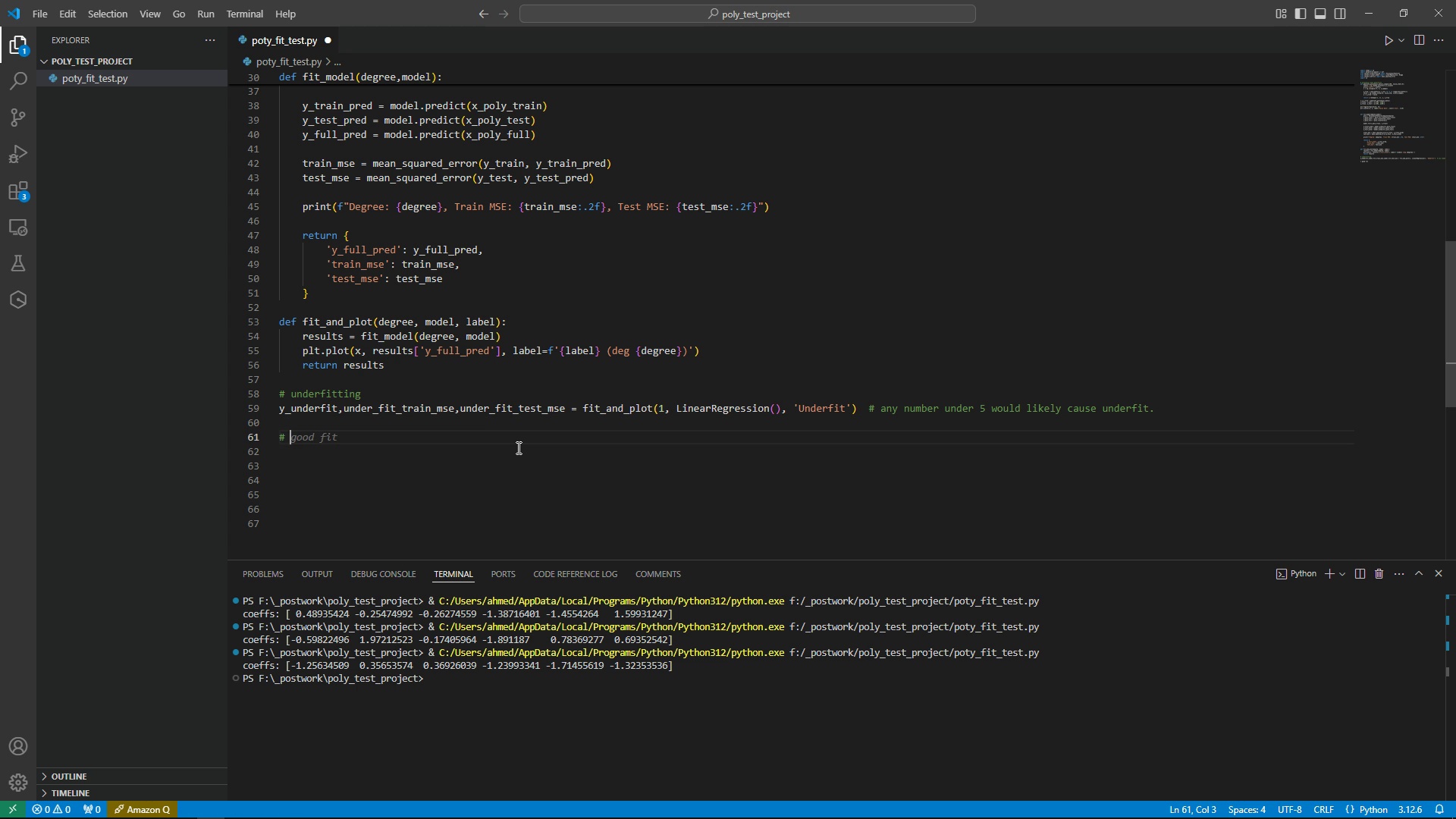 
type(overfitting)
 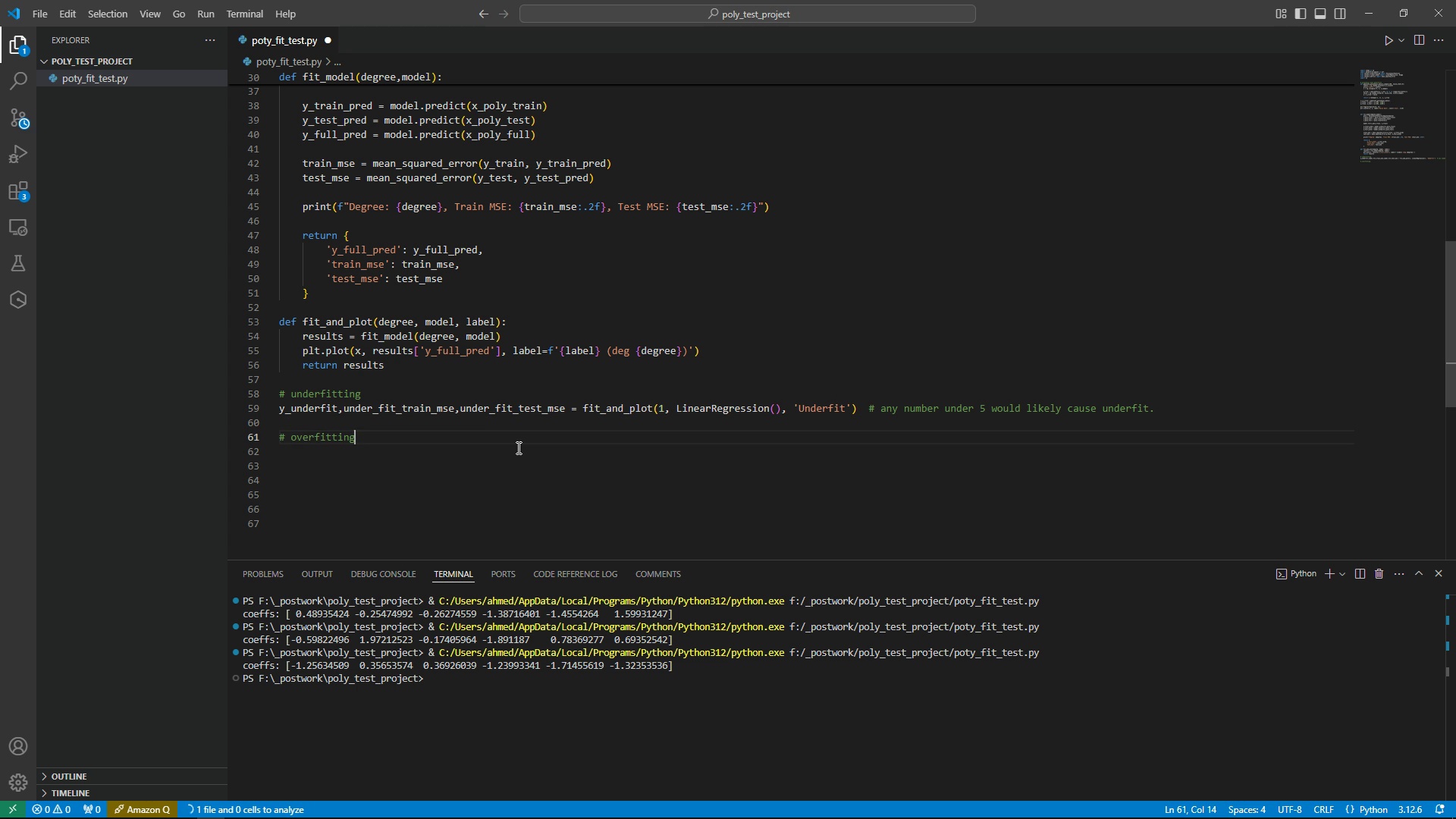 
key(ArrowUp)
 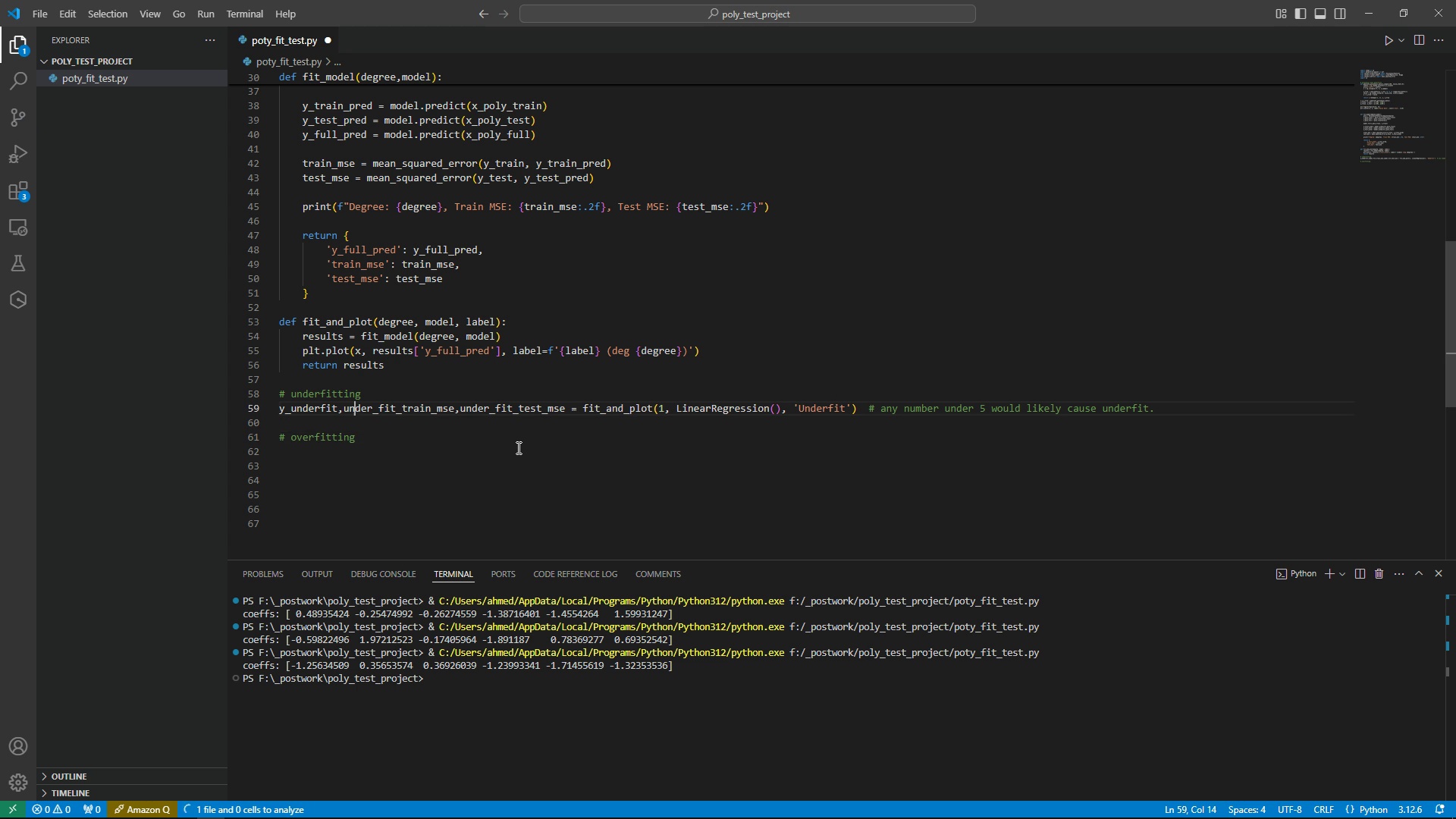 
key(ArrowUp)
 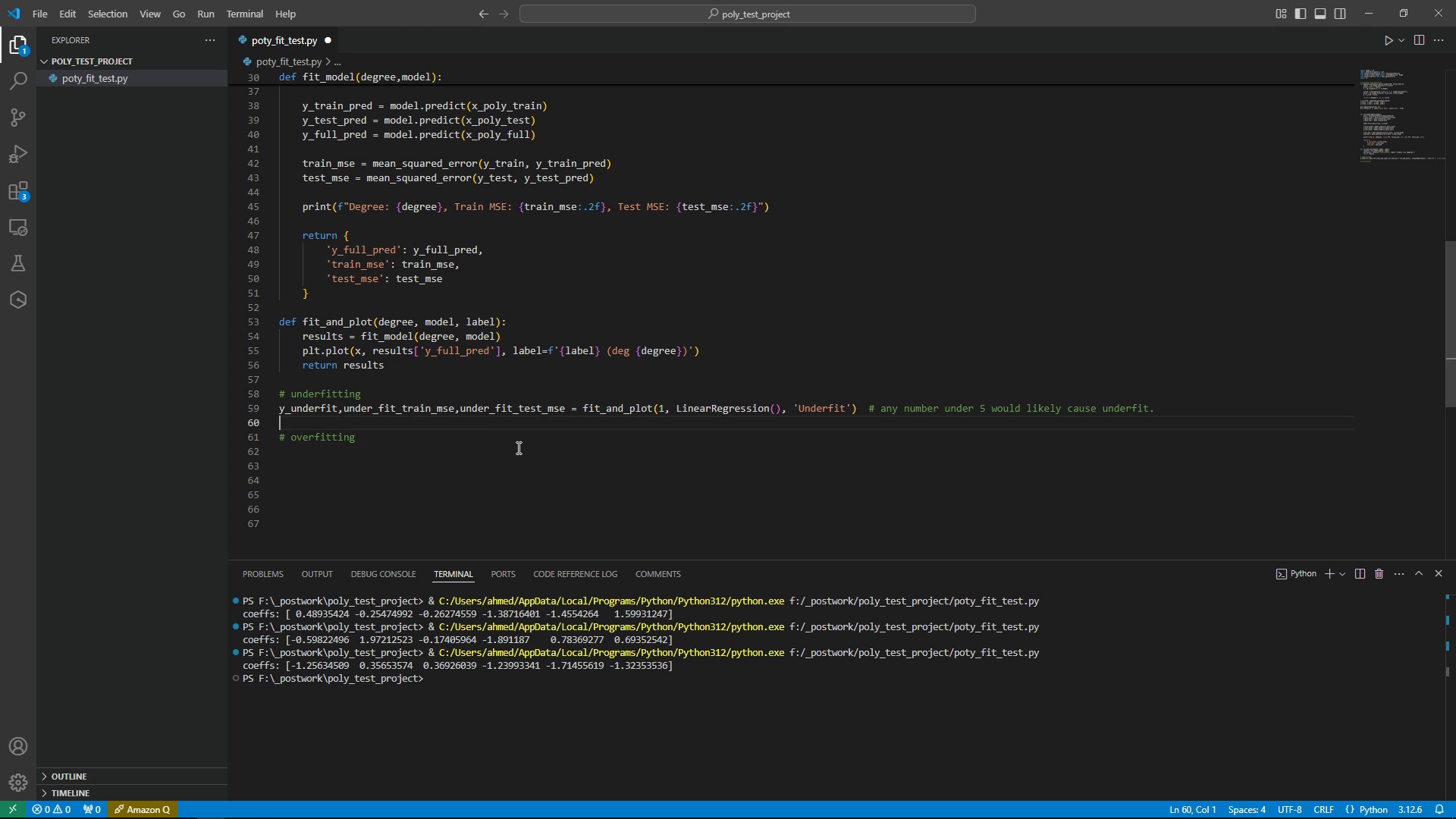 
key(ArrowDown)
 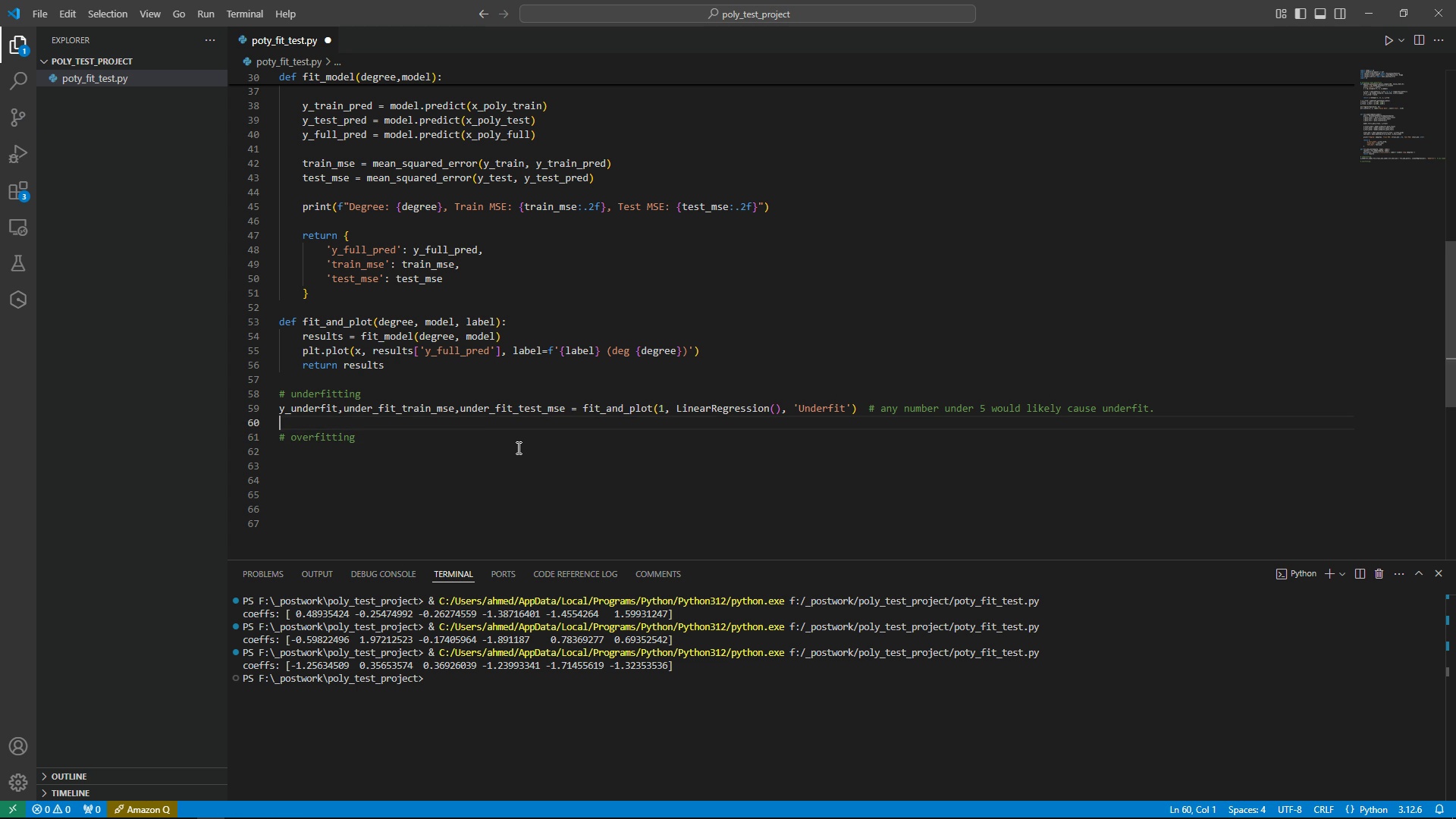 
key(ArrowDown)
 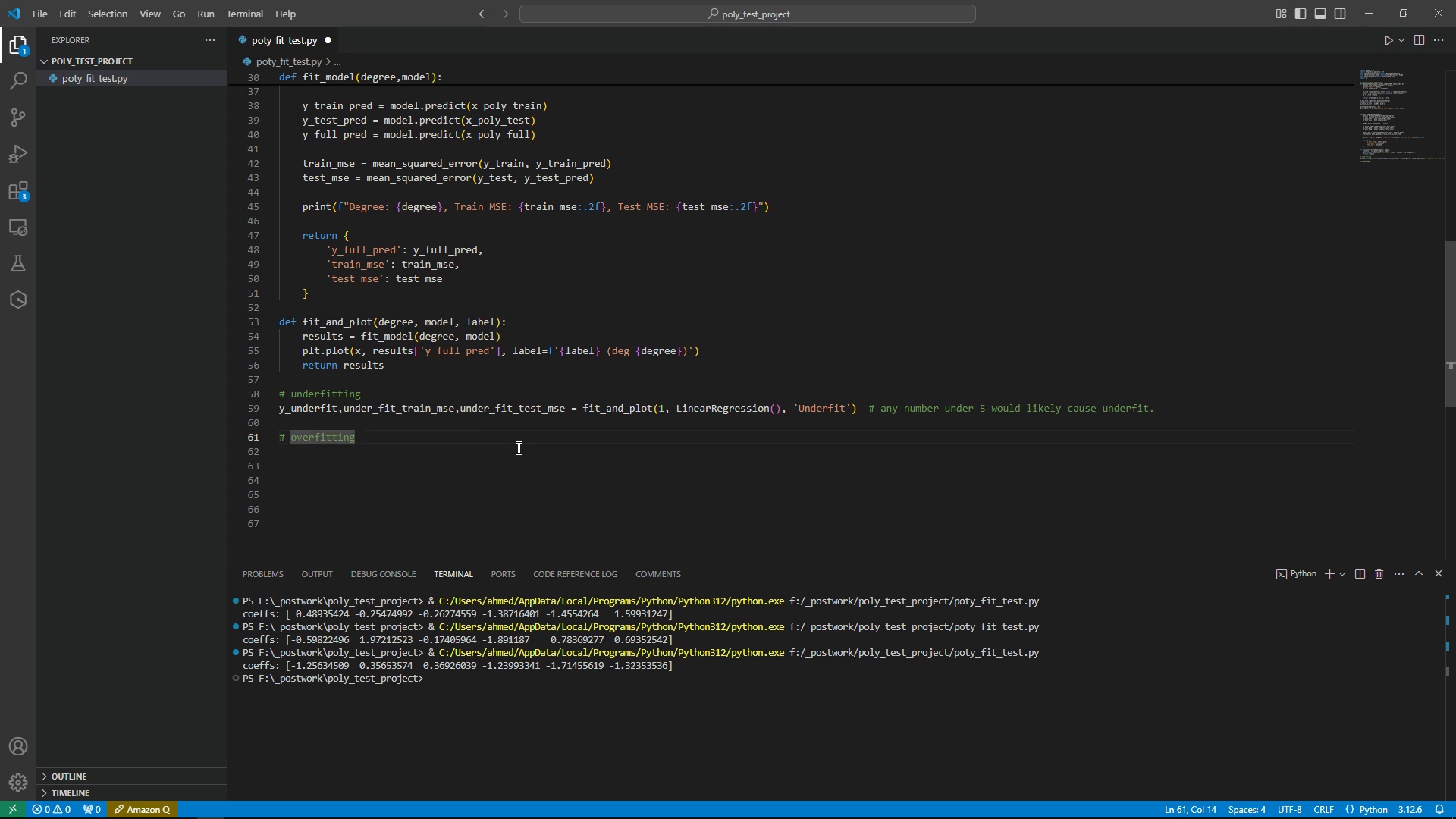 
key(Enter)
 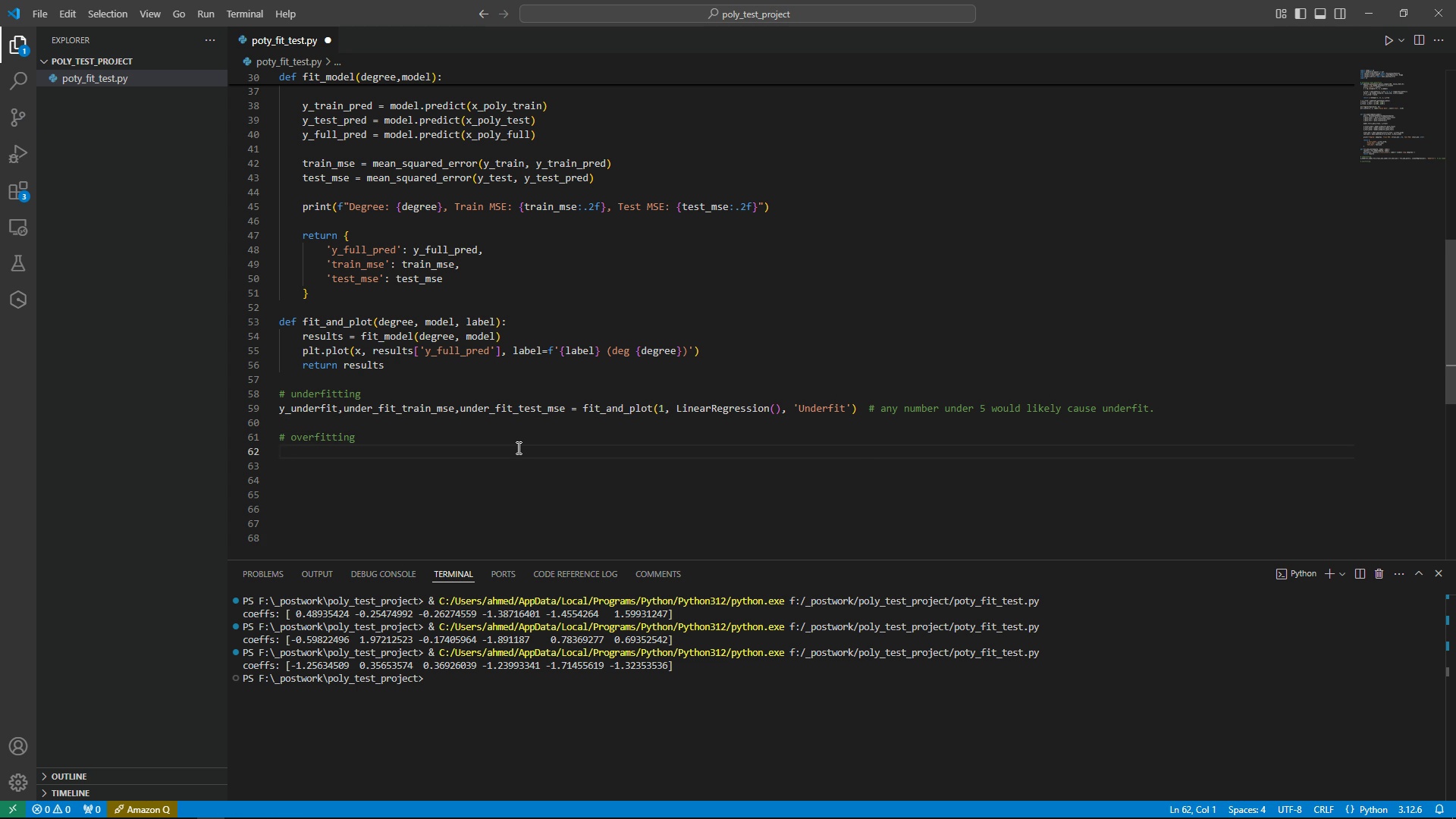 
key(Y)
 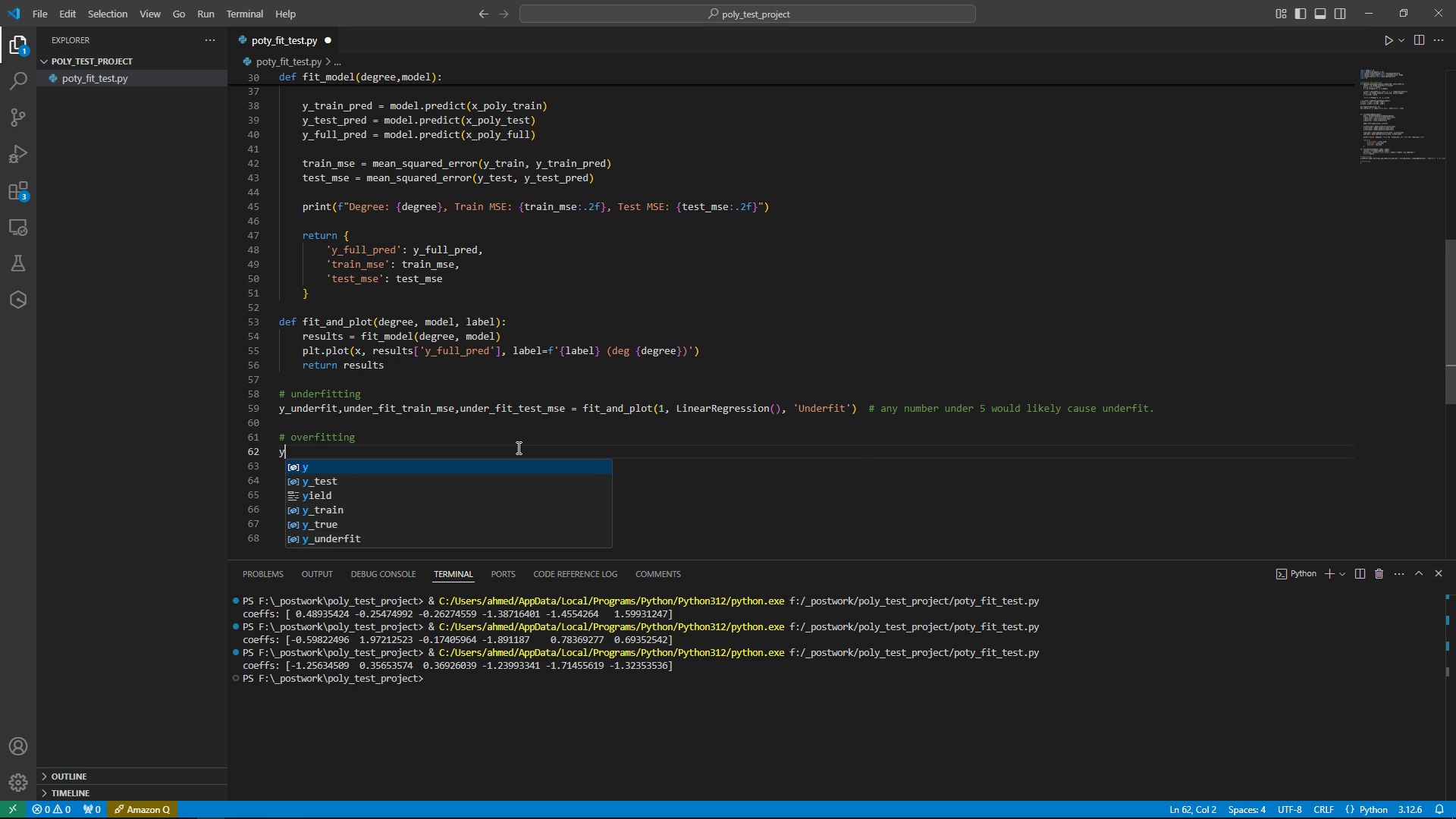 
key(Shift+ShiftRight)
 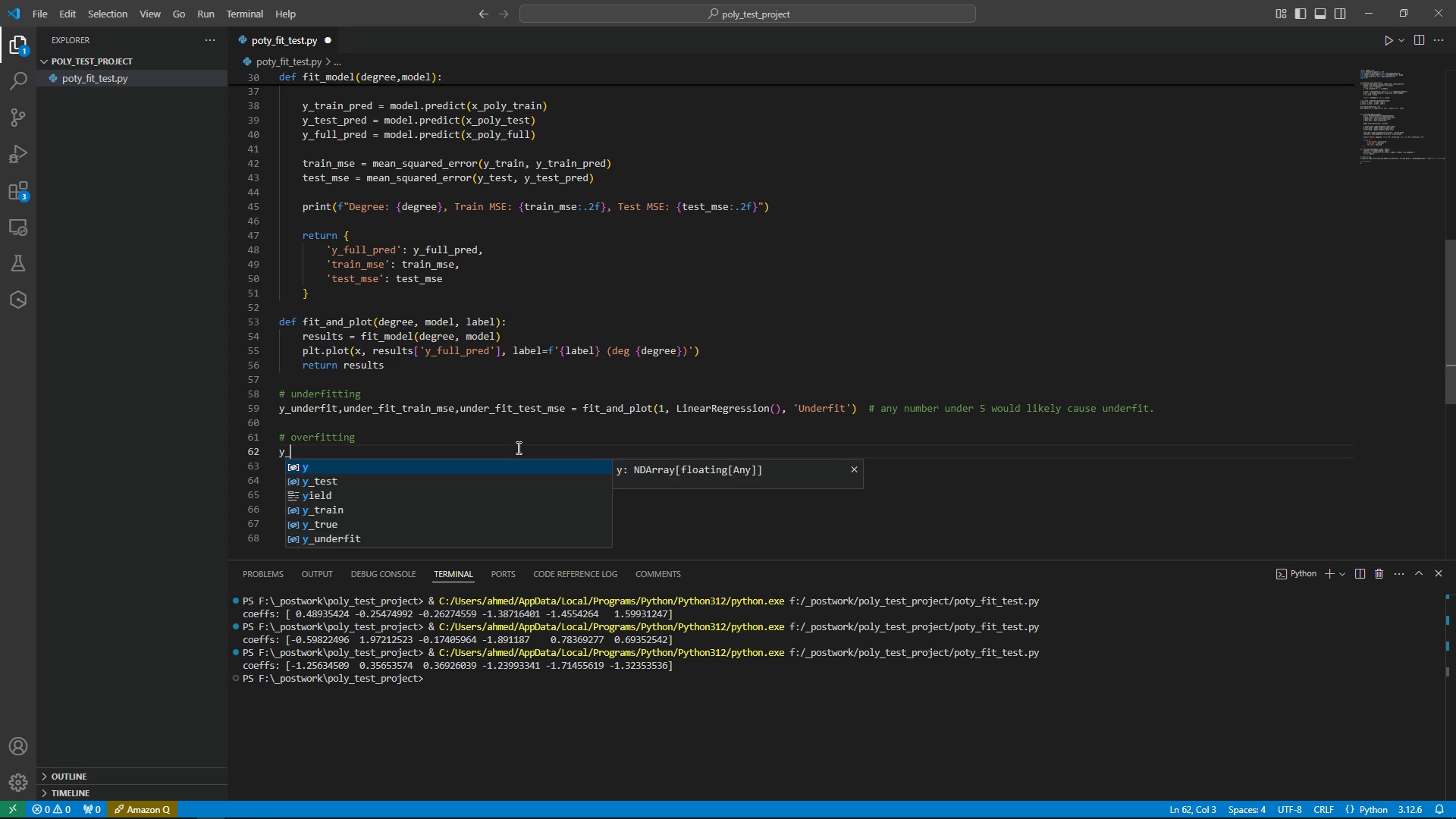 
key(Shift+Minus)
 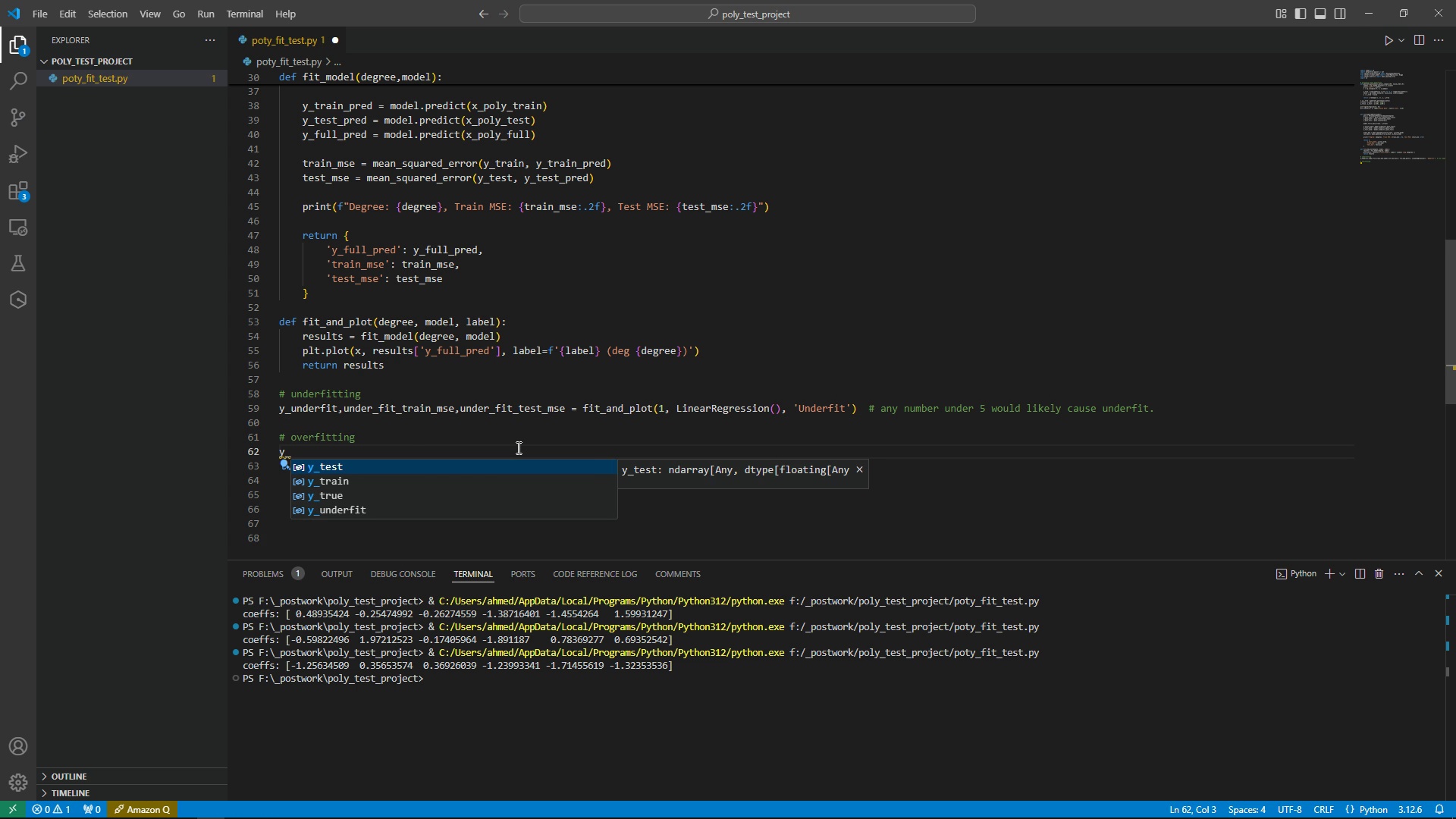 
key(O)
 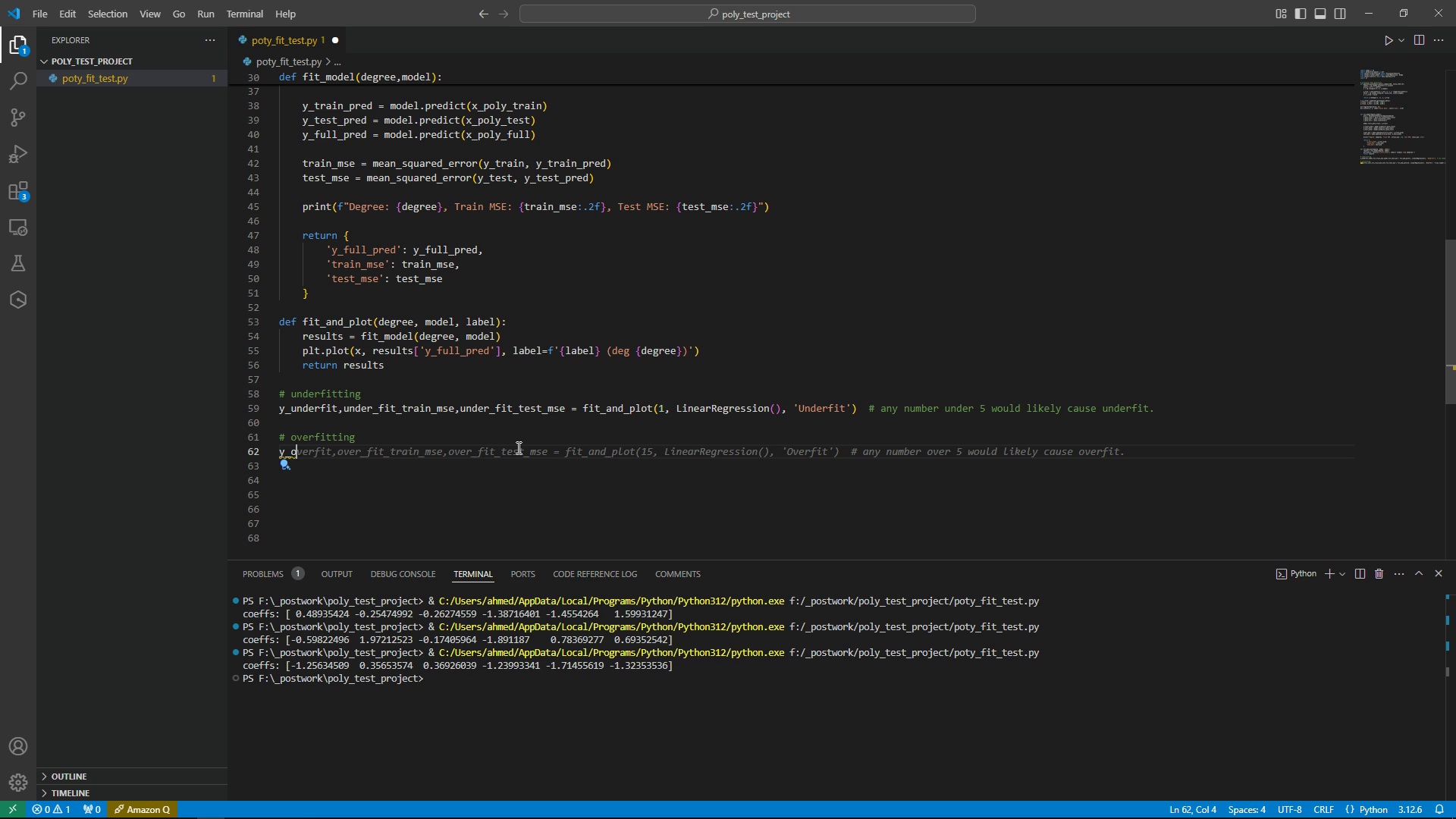 
wait(7.08)
 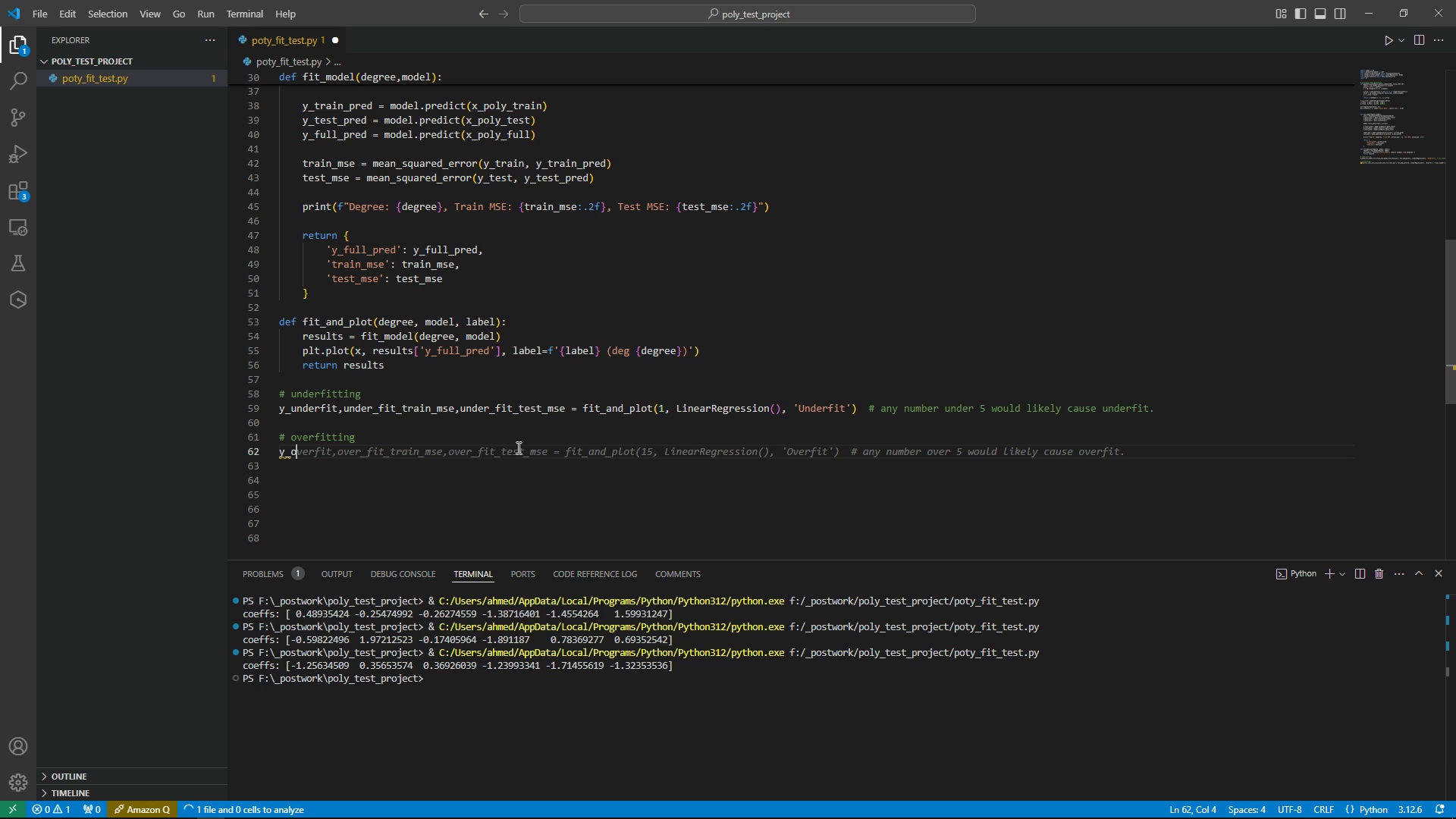 
key(Tab)
 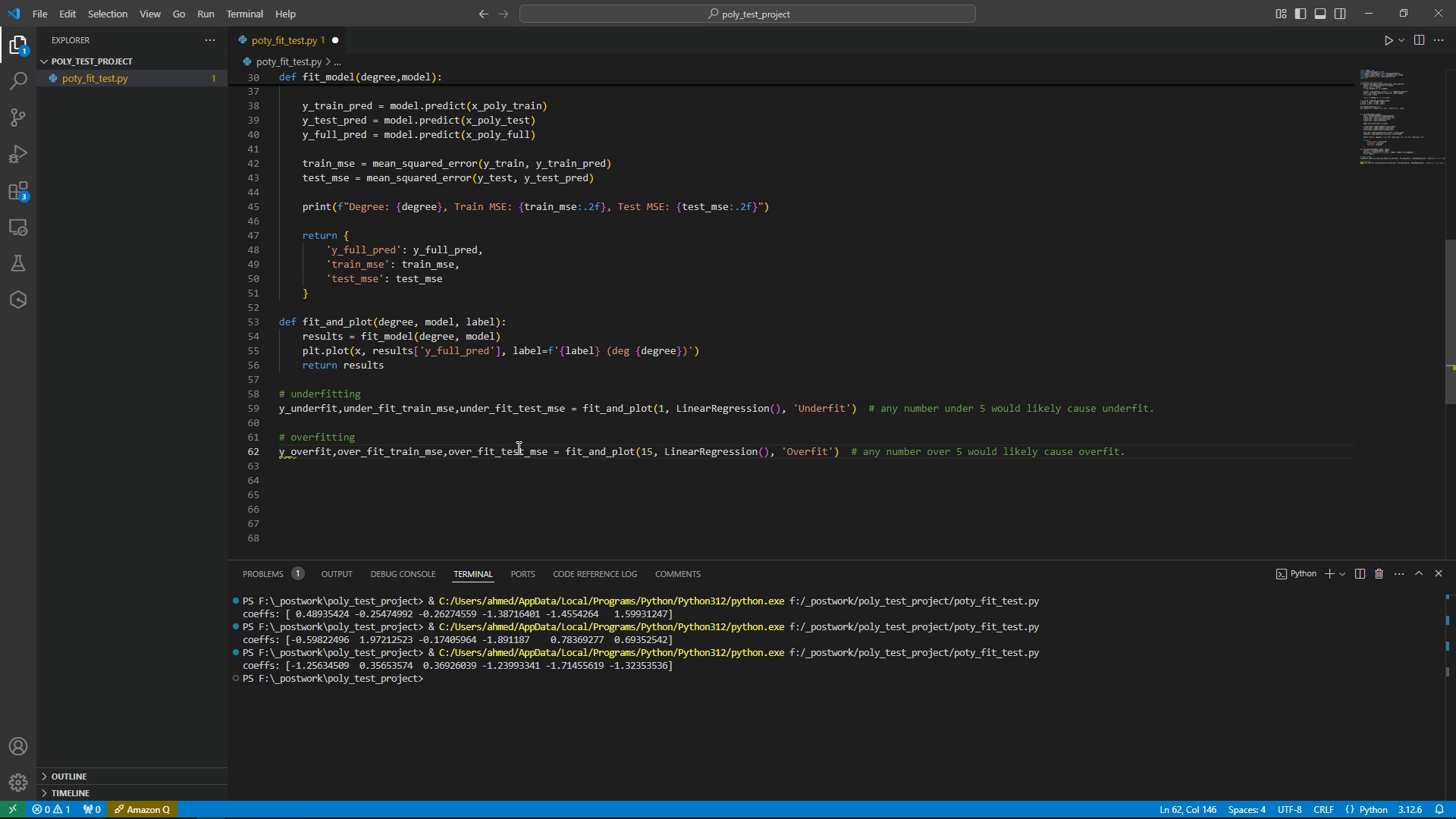 
hold_key(key=ArrowLeft, duration=1.25)
 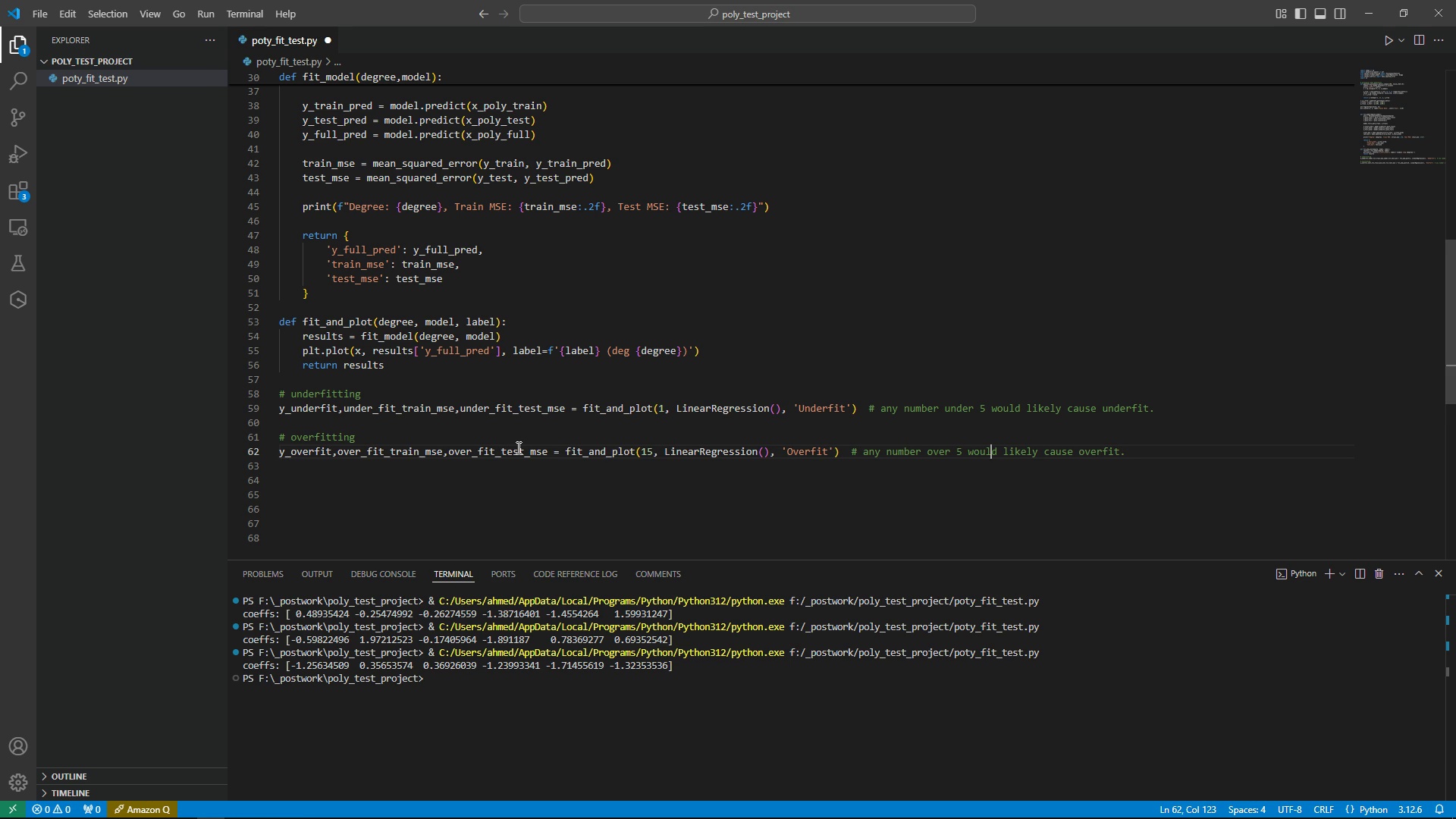 
key(ArrowLeft)
 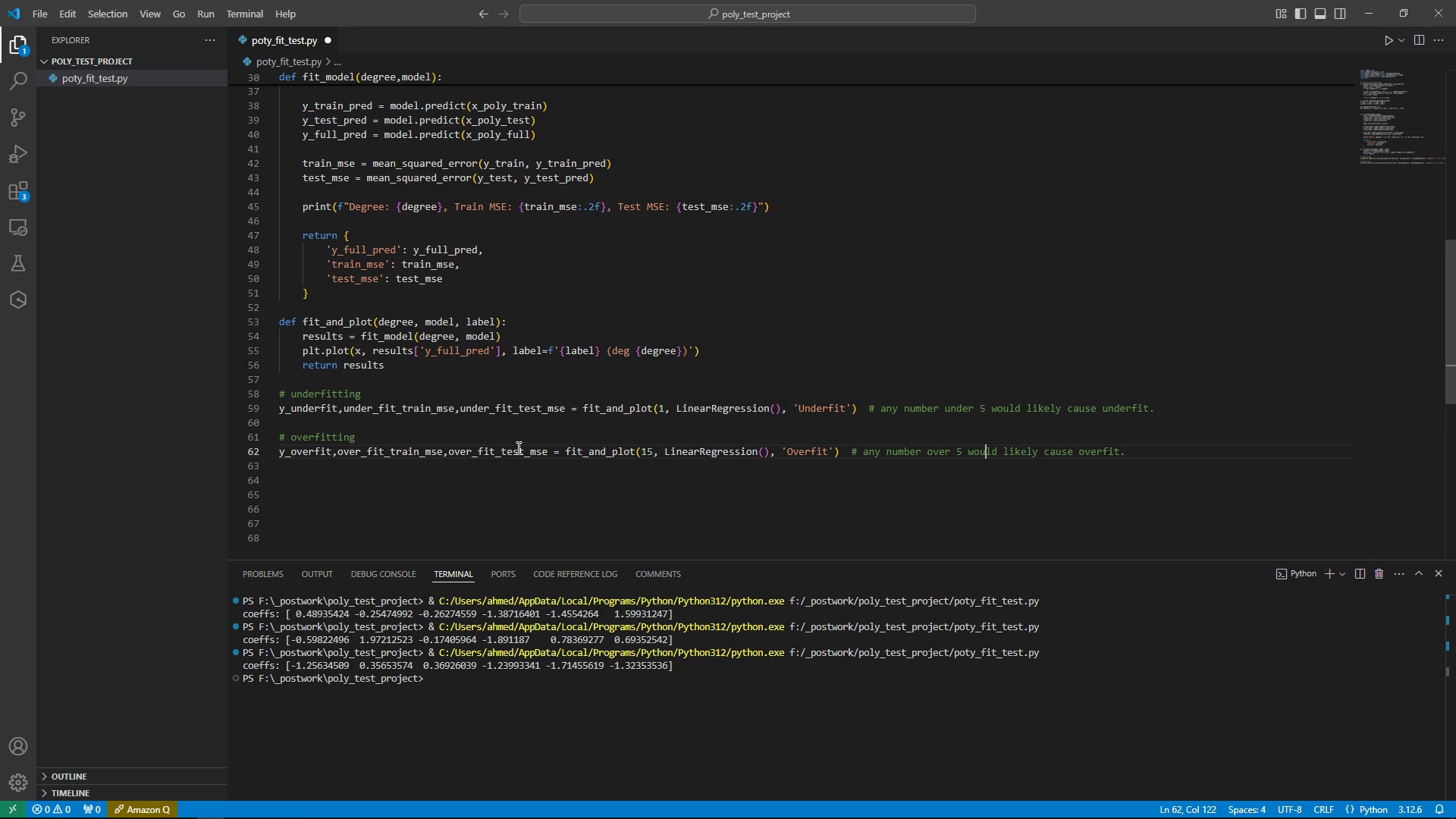 
key(ArrowLeft)
 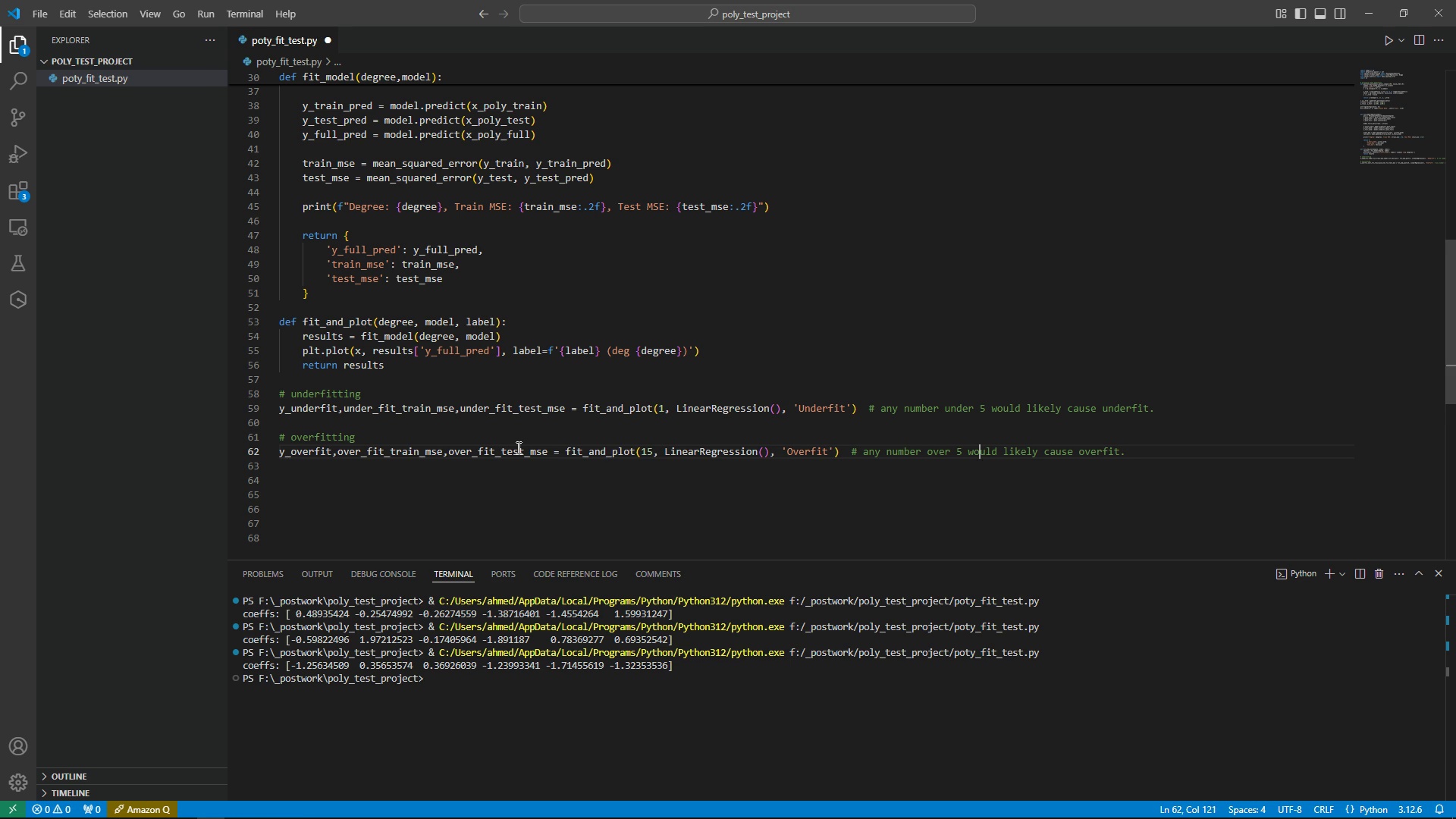 
key(ArrowLeft)
 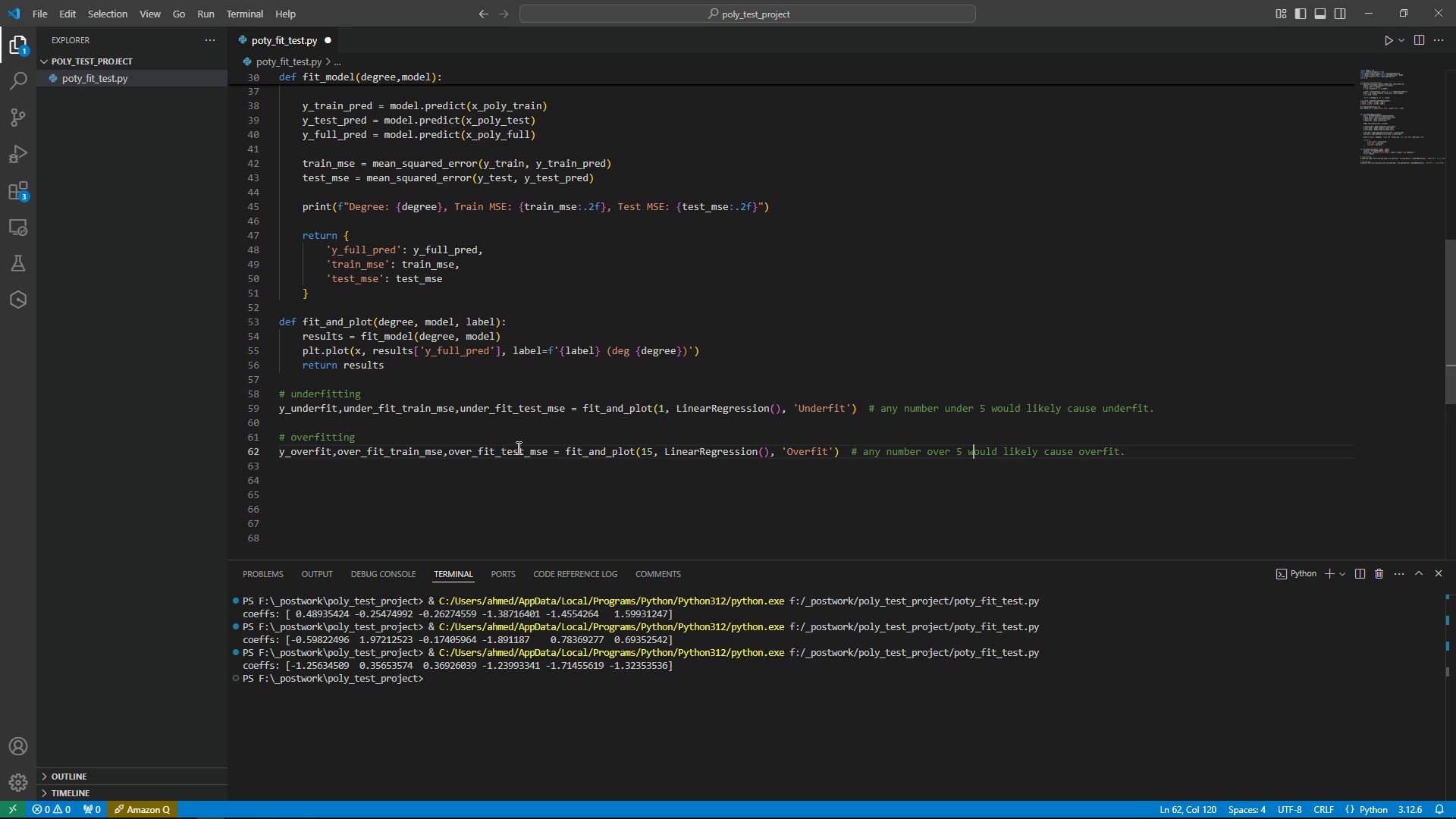 
key(ArrowLeft)
 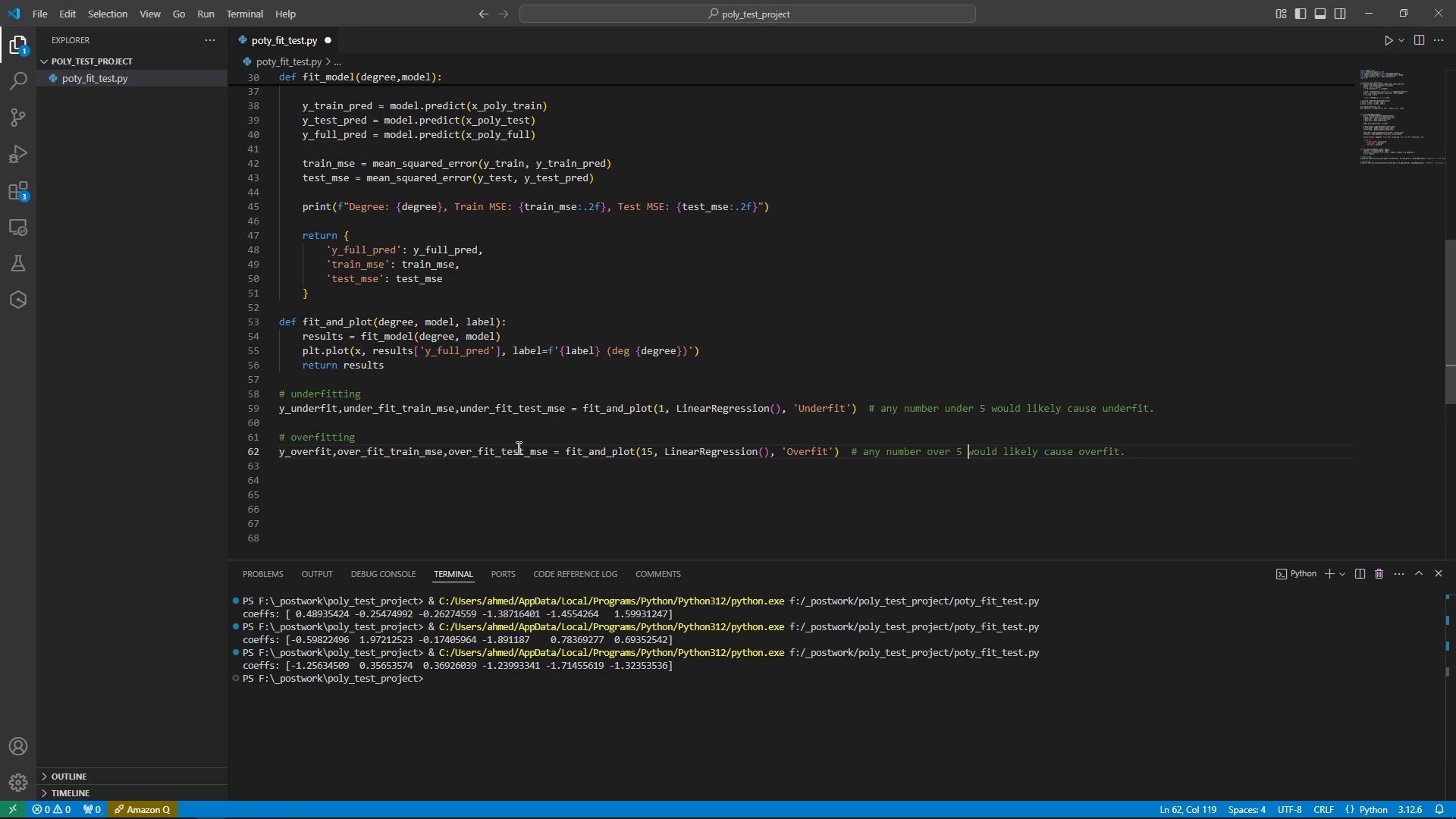 
key(ArrowLeft)
 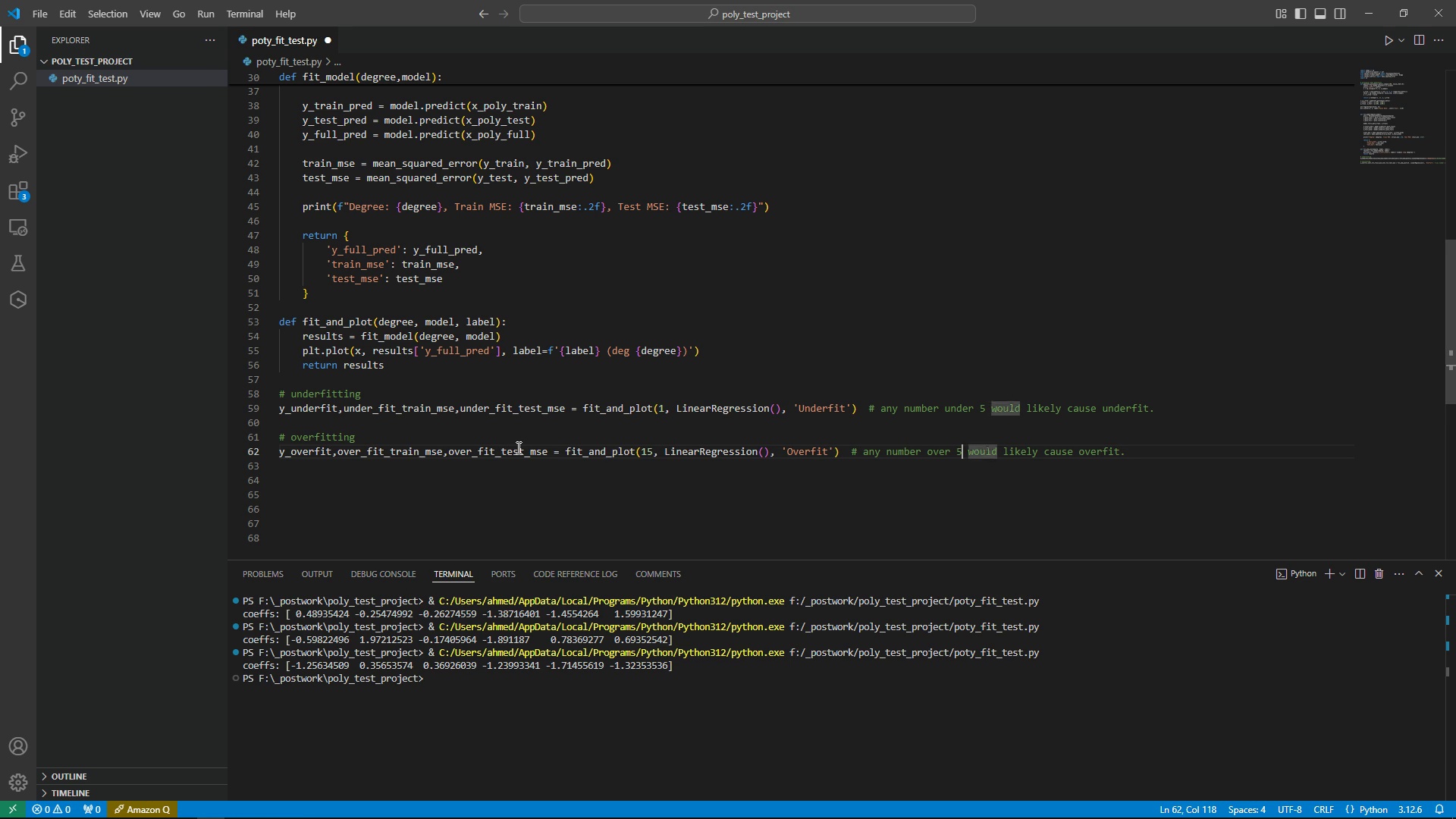 
key(ArrowLeft)
 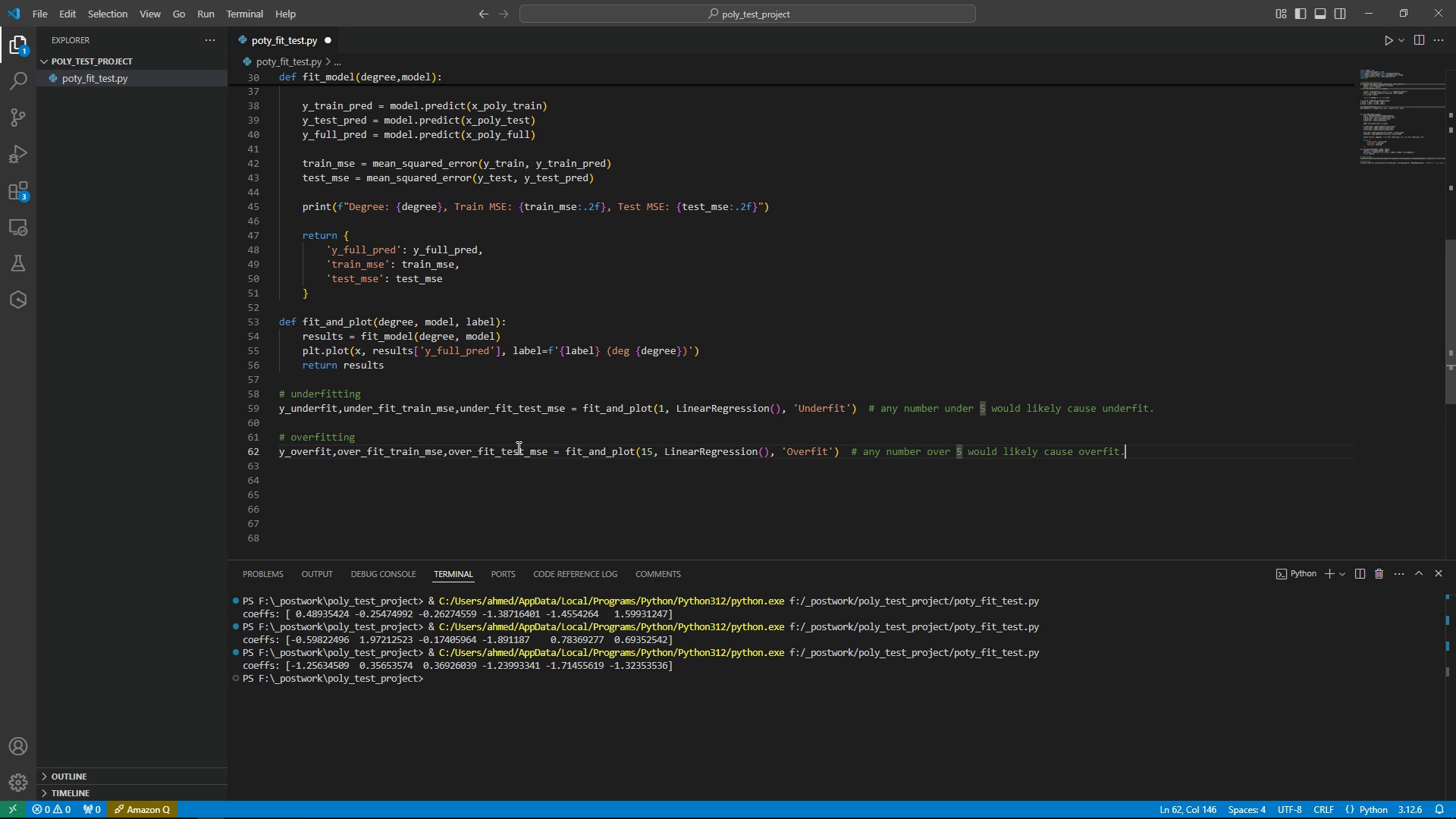 
key(End)
 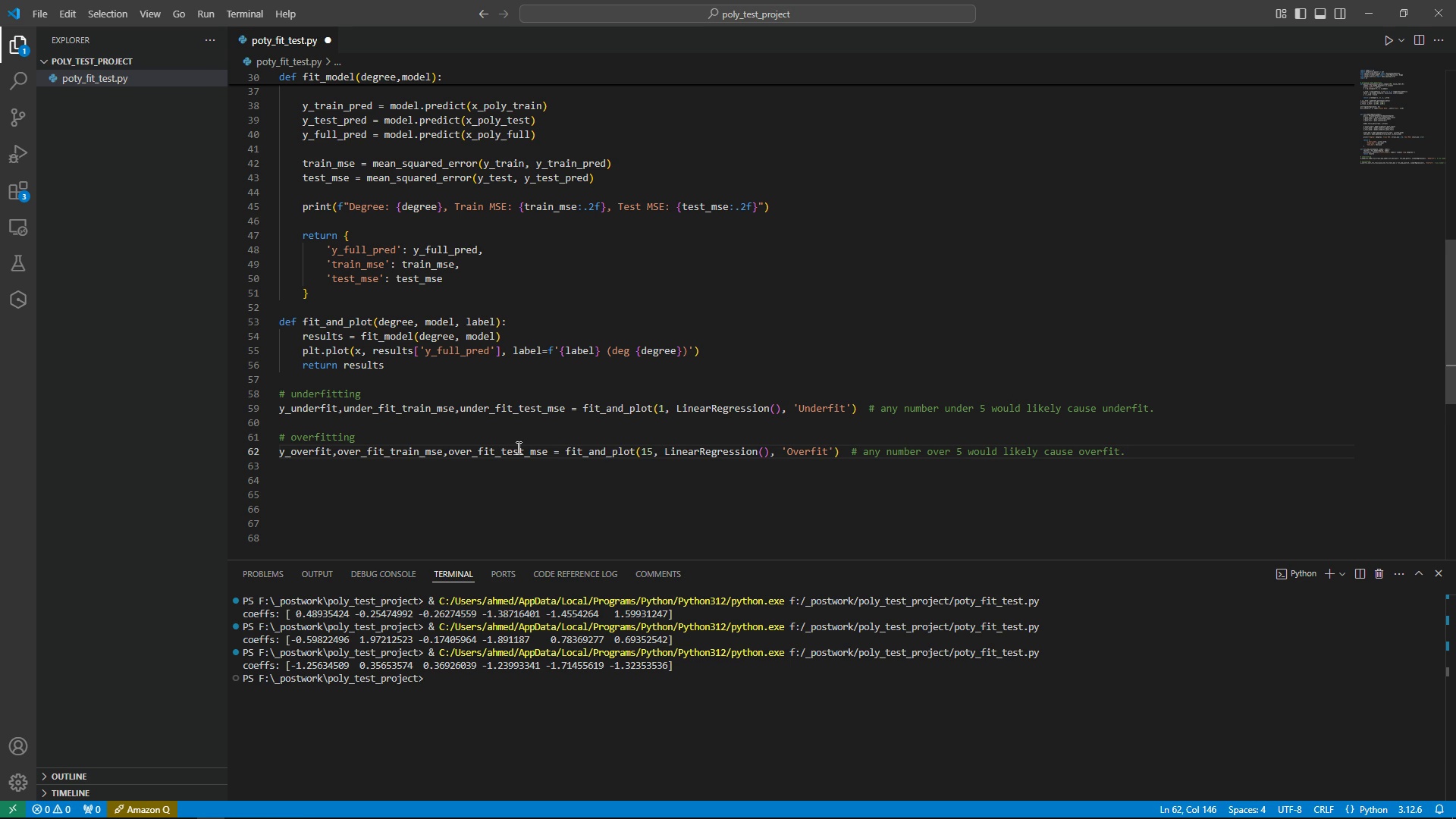 
key(Enter)
 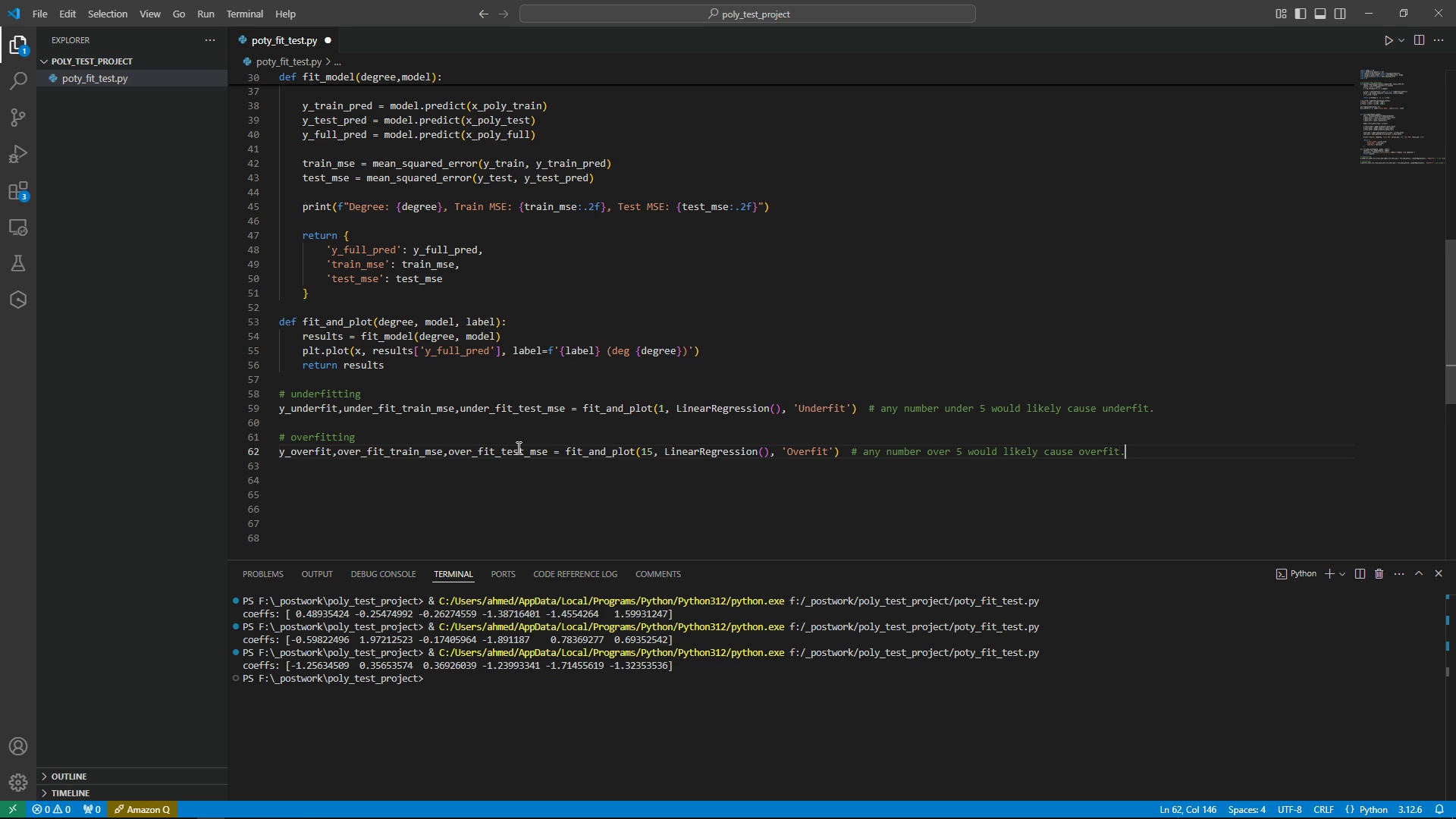 
key(Enter)
 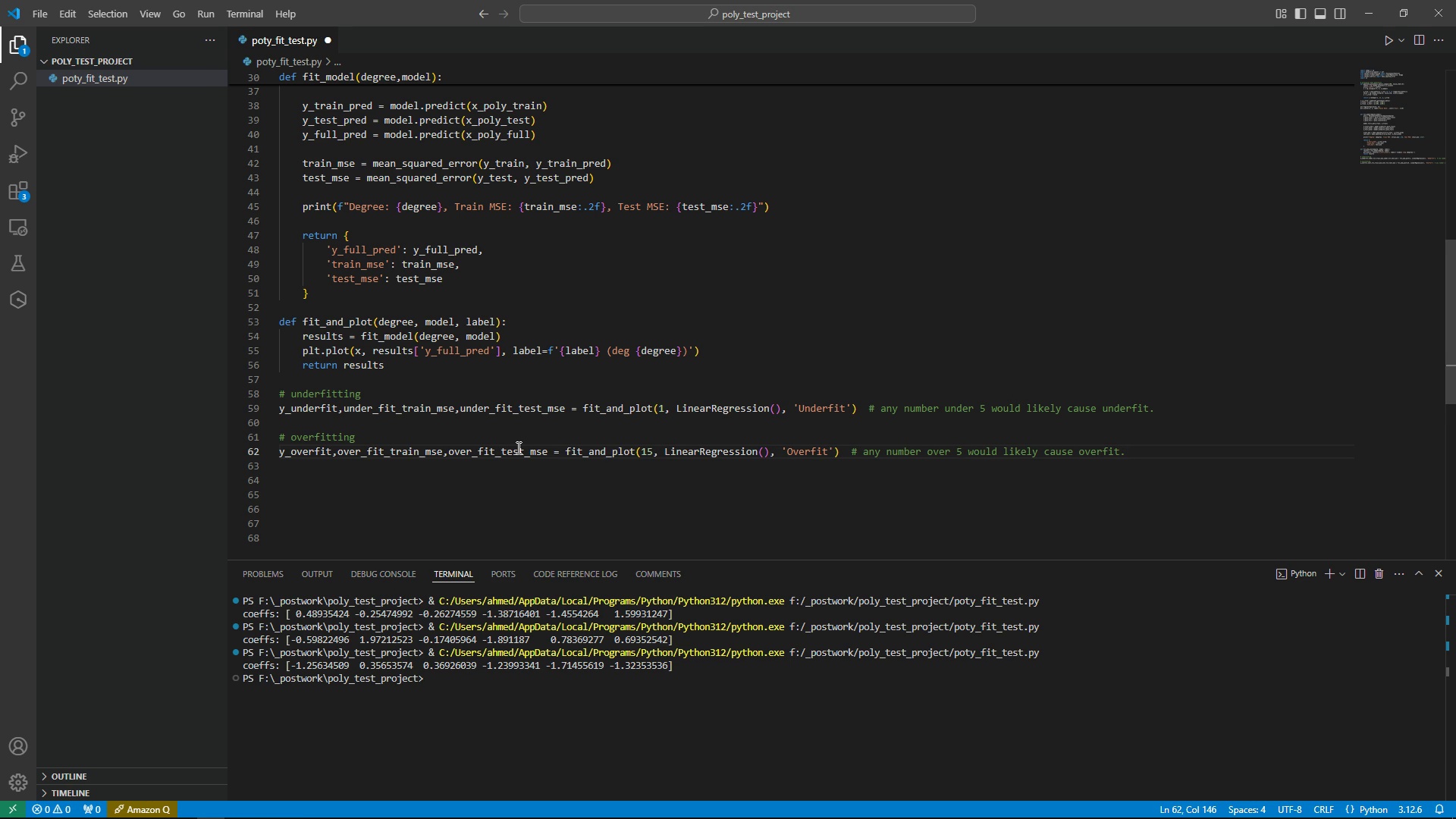 
key(Enter)
 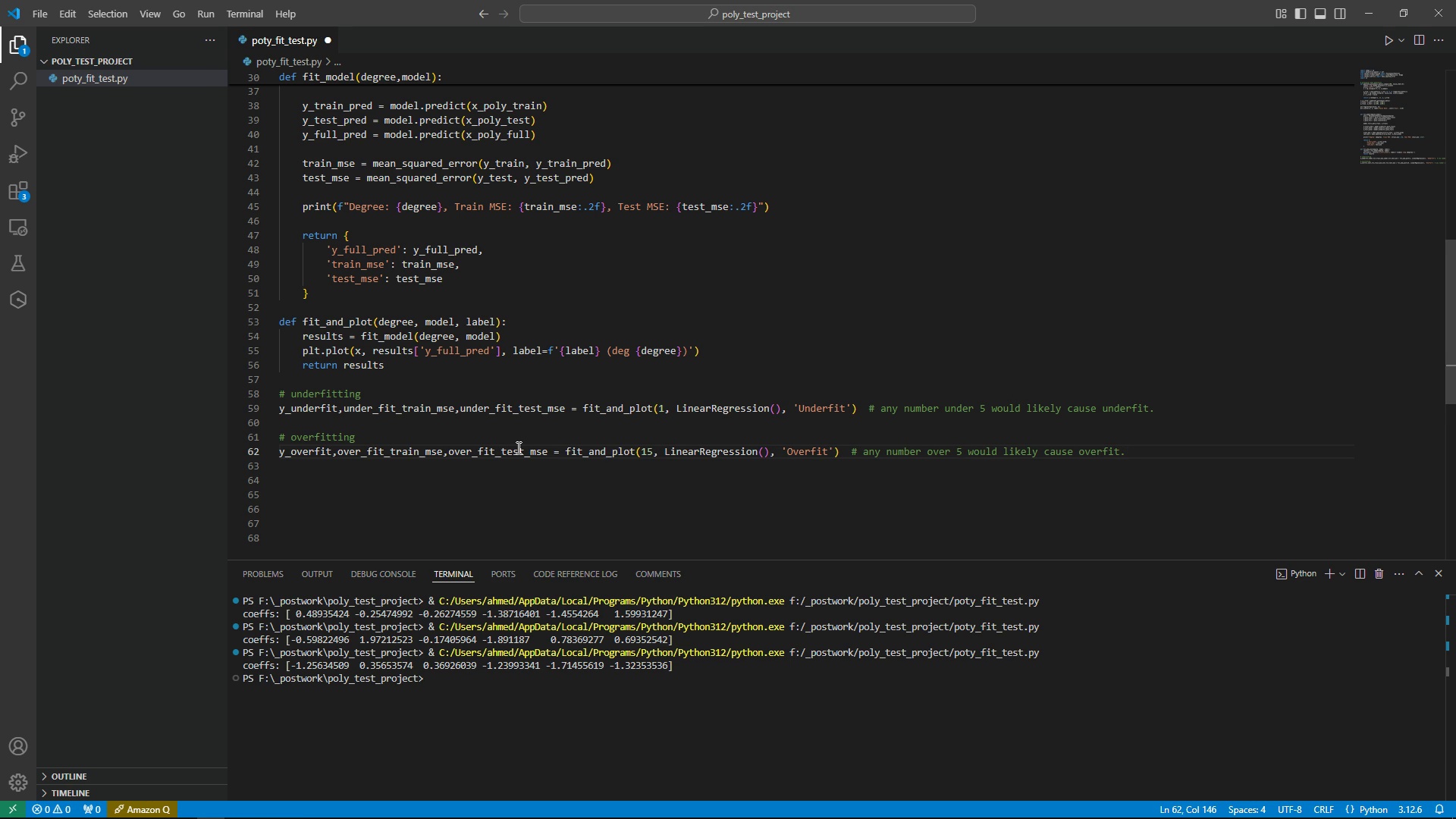 
key(Enter)
 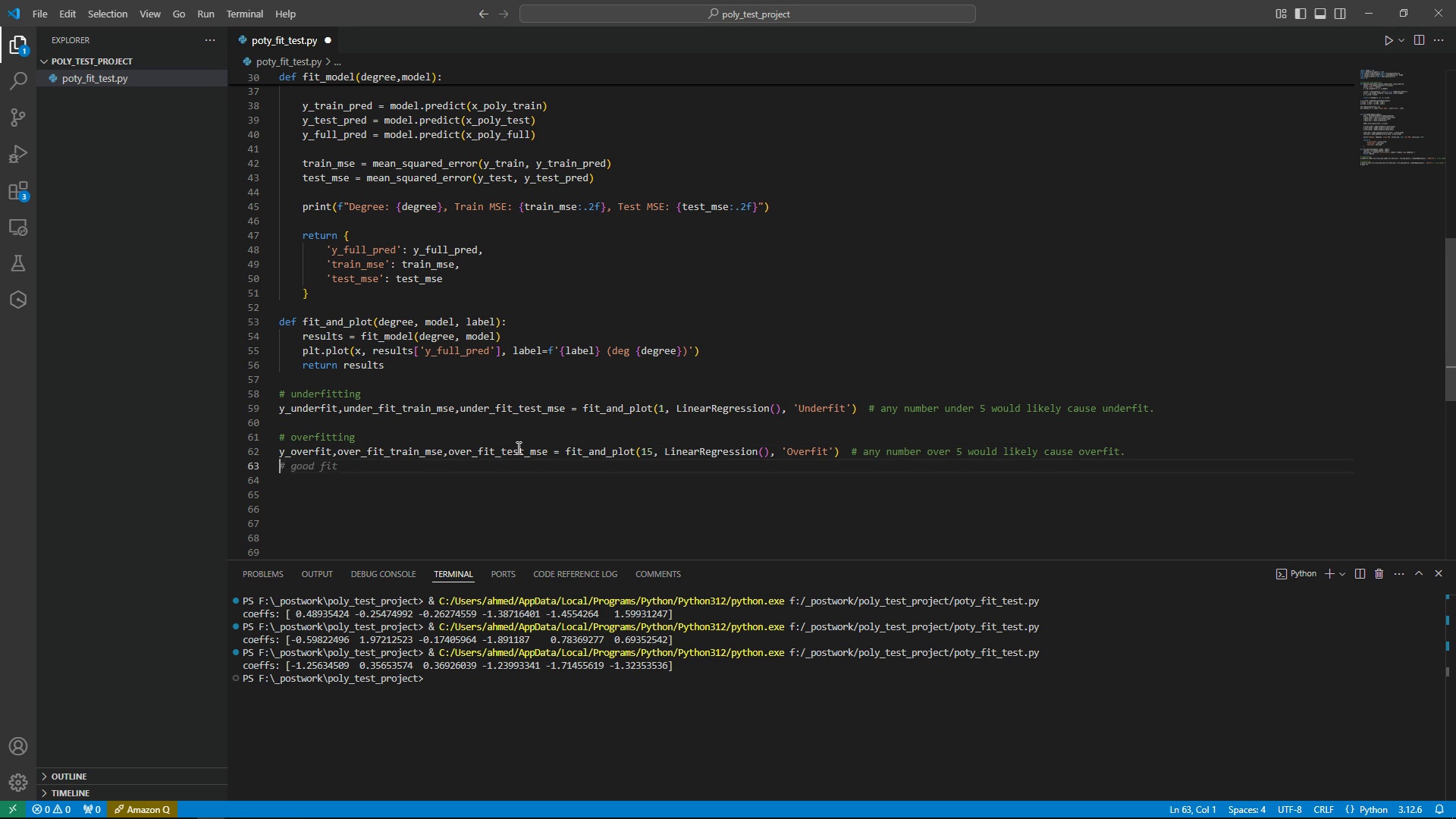 
key(ArrowDown)
 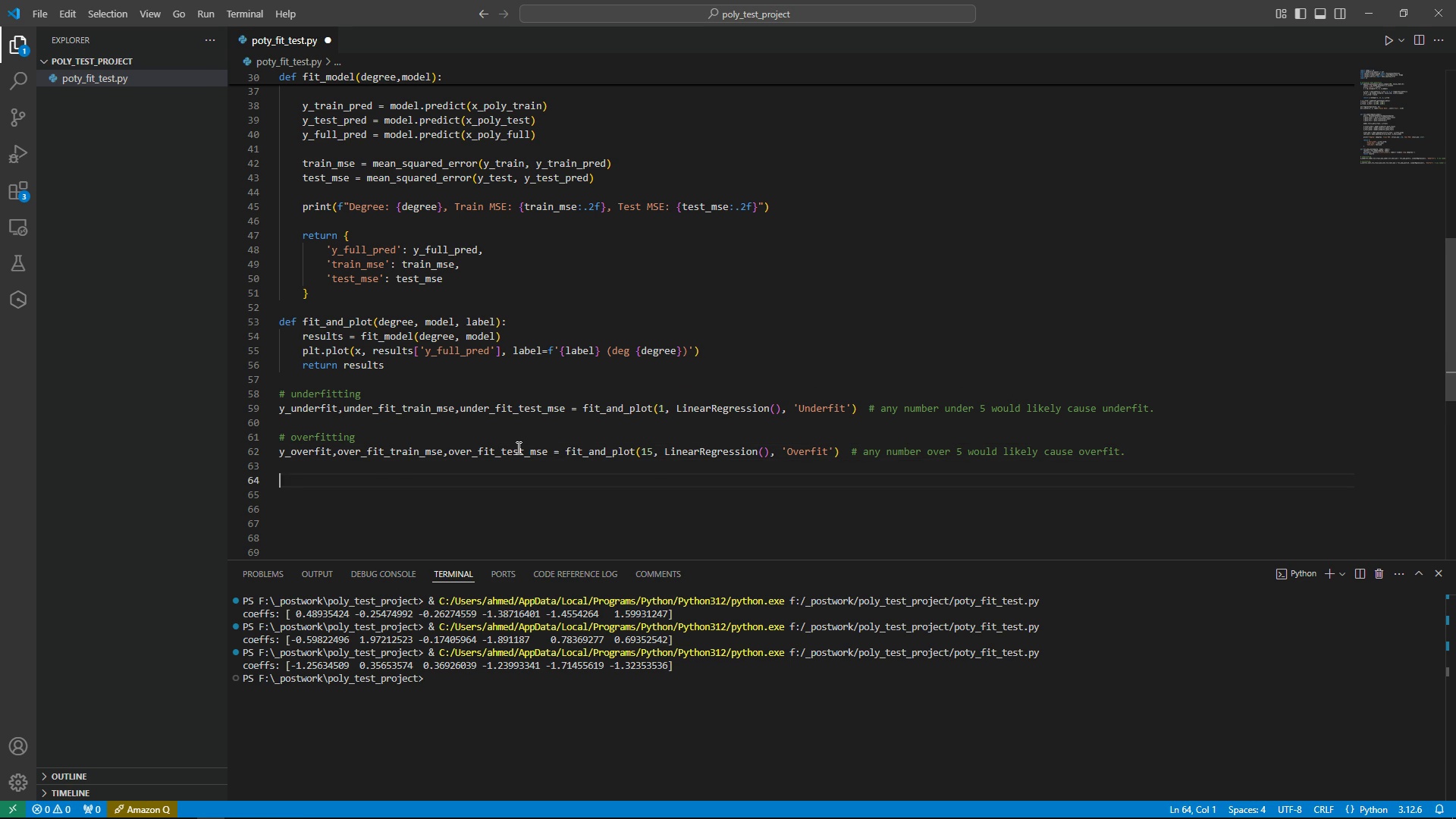 
key(ArrowDown)
 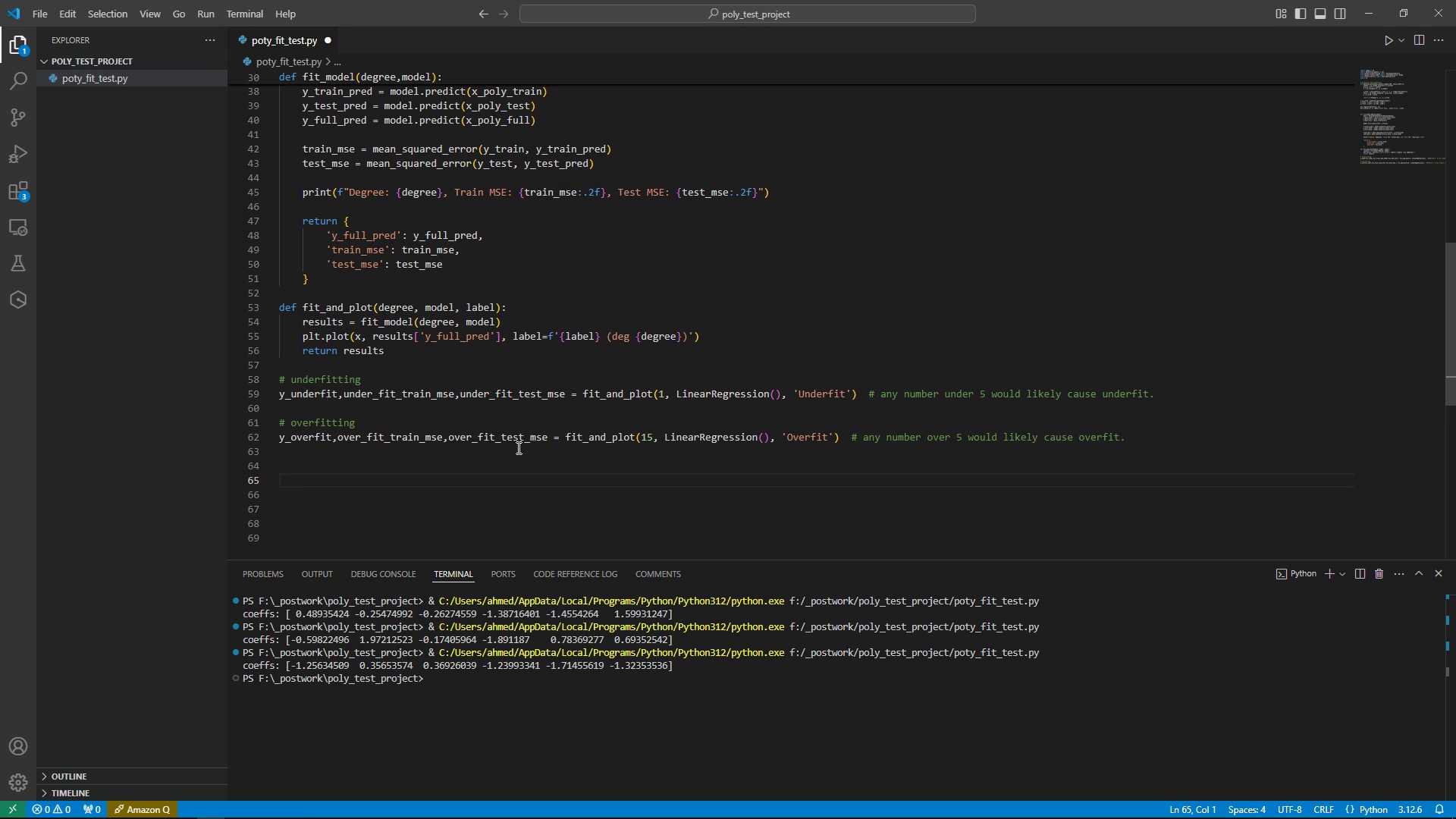 
key(Control+Slash)
 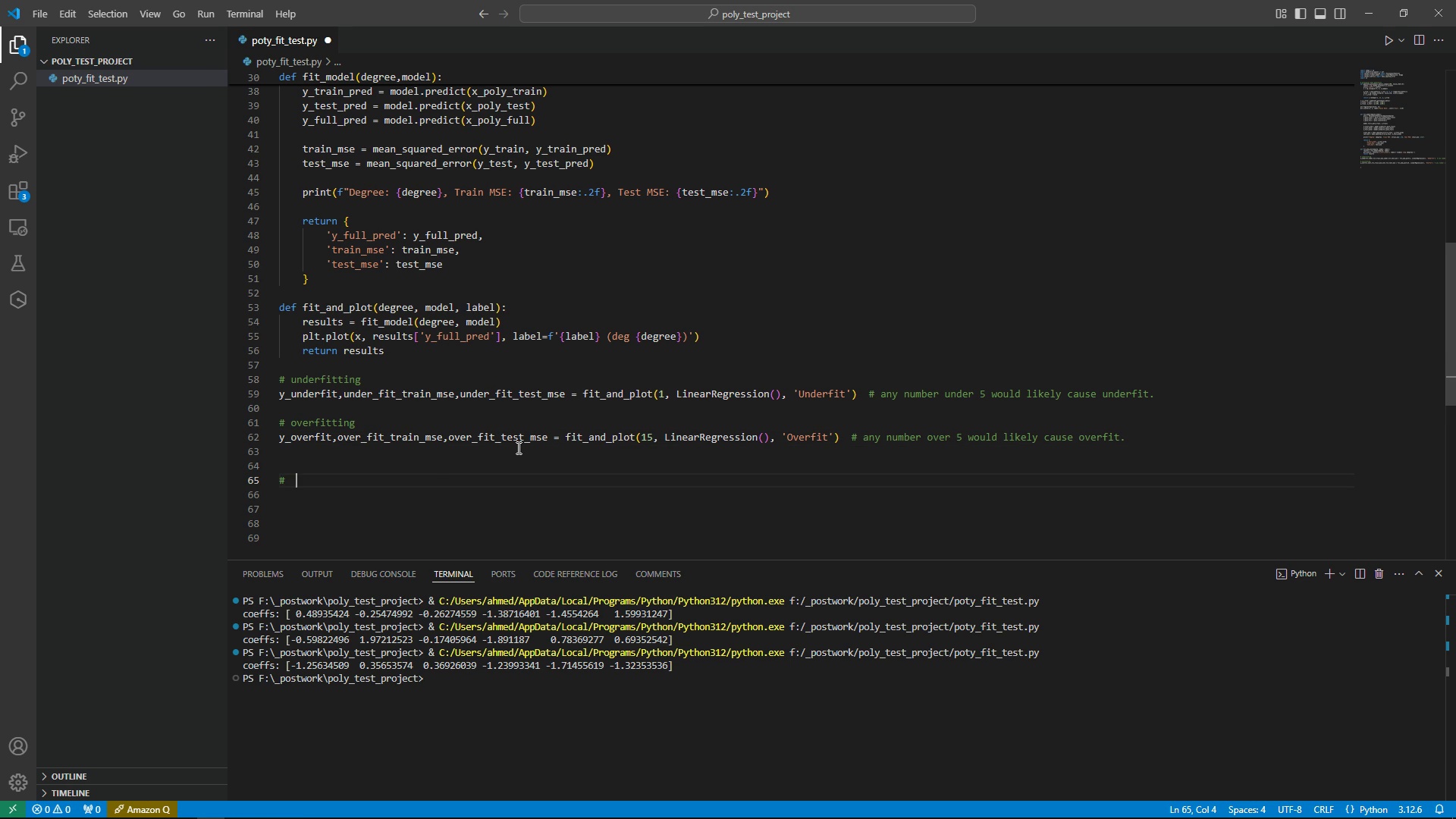 
type( )
key(Backspace)
type(good fit)
 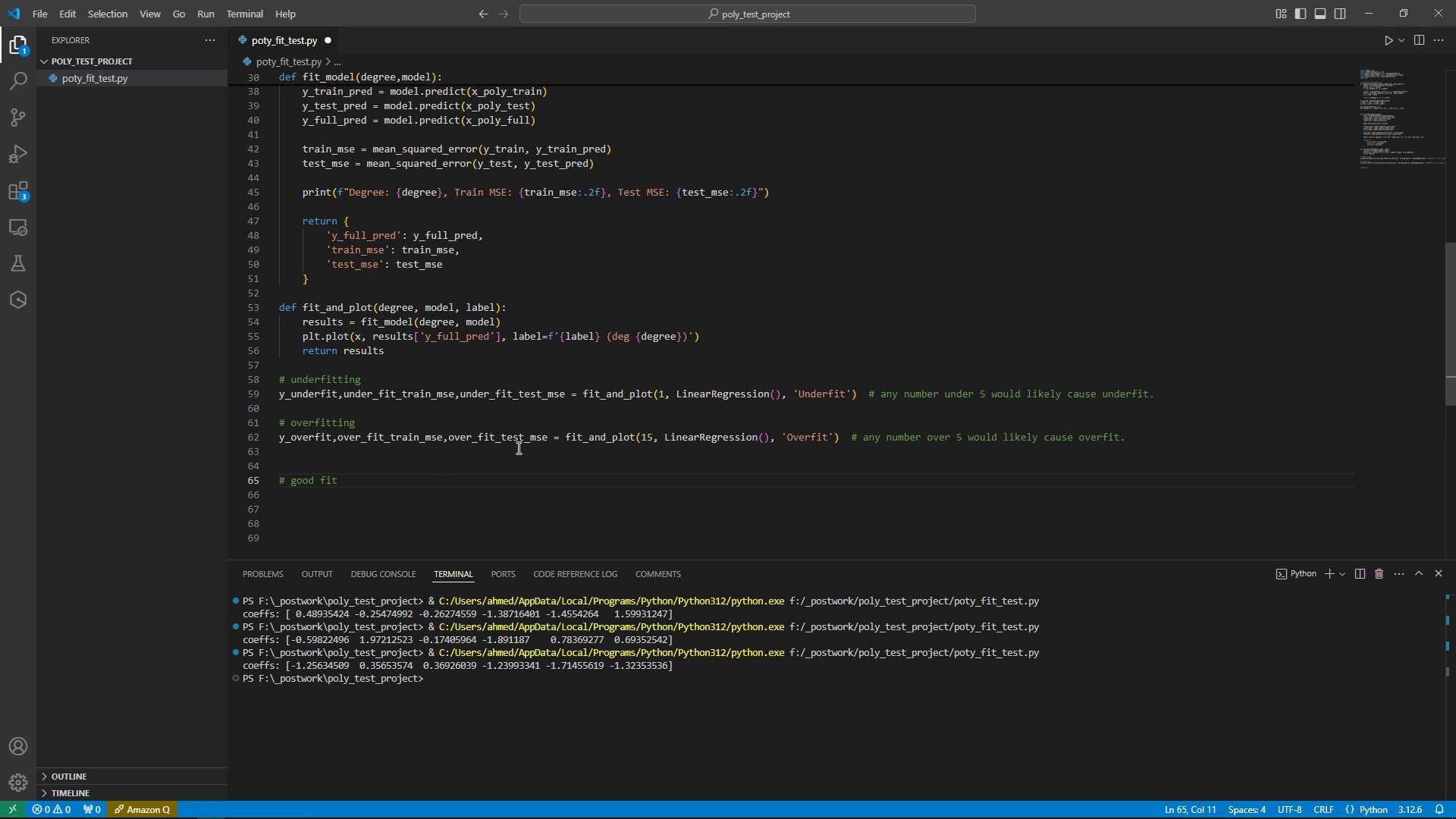 
key(Enter)
 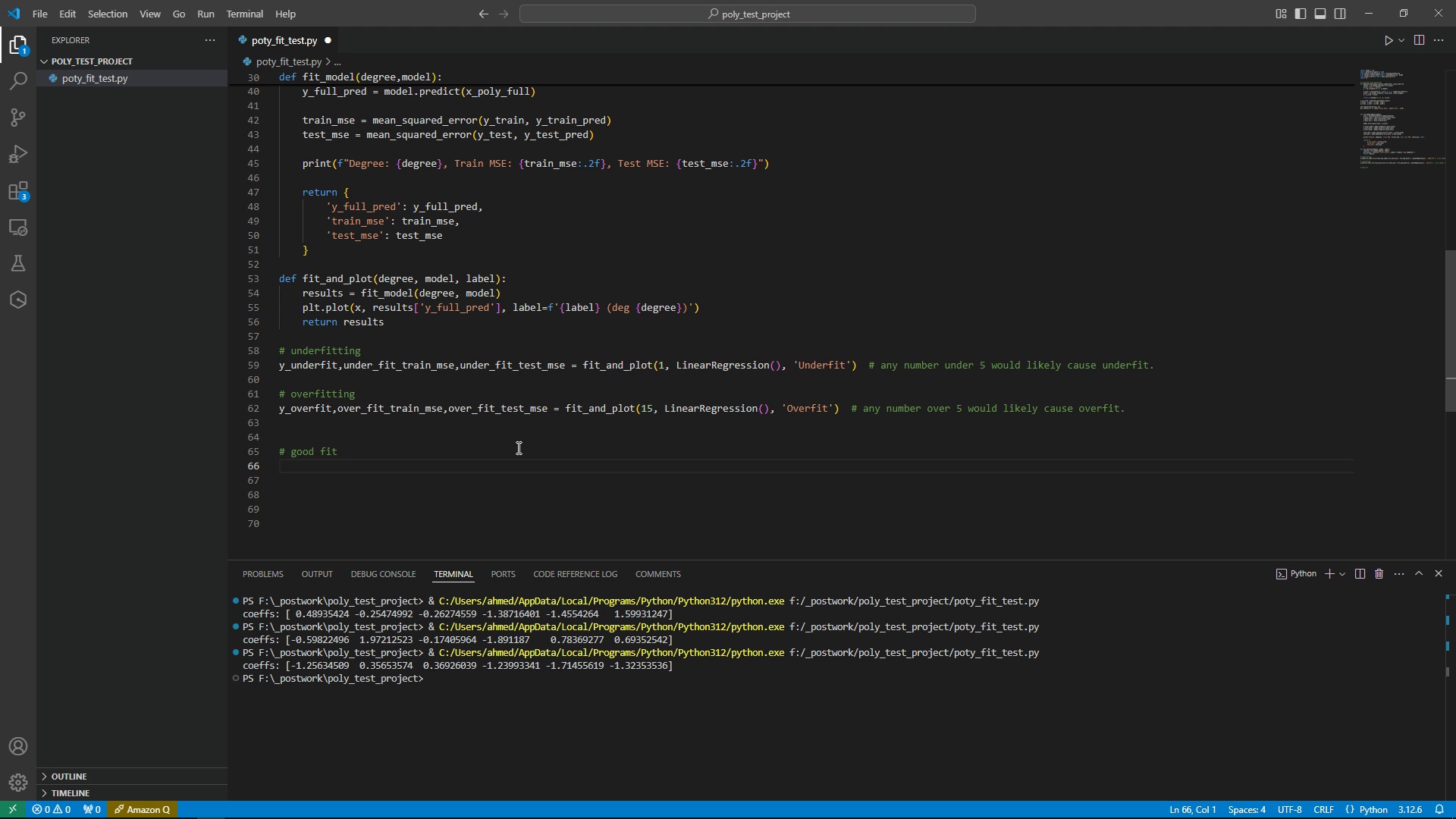 
key(Y)
 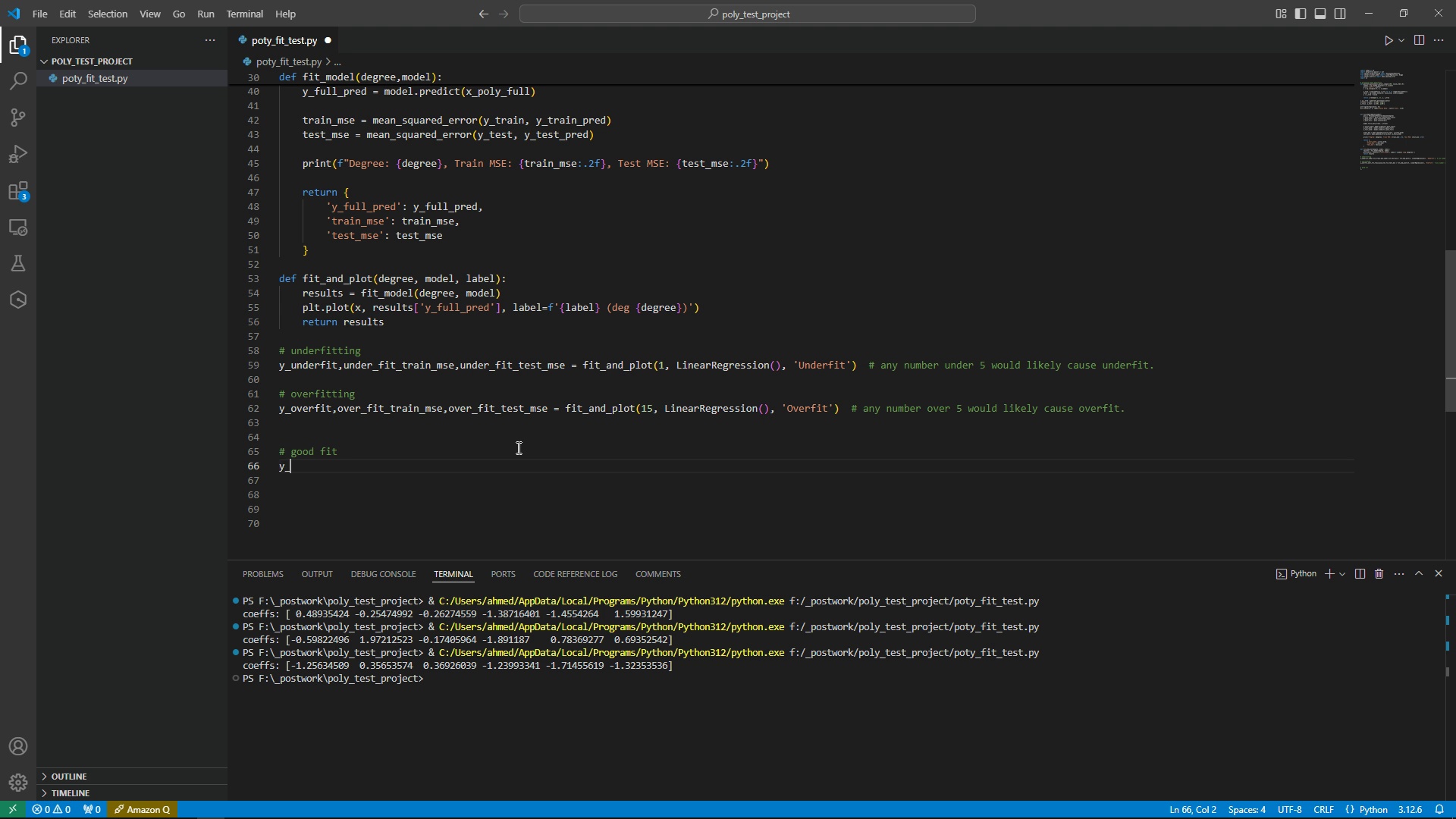 
key(Shift+ShiftRight)
 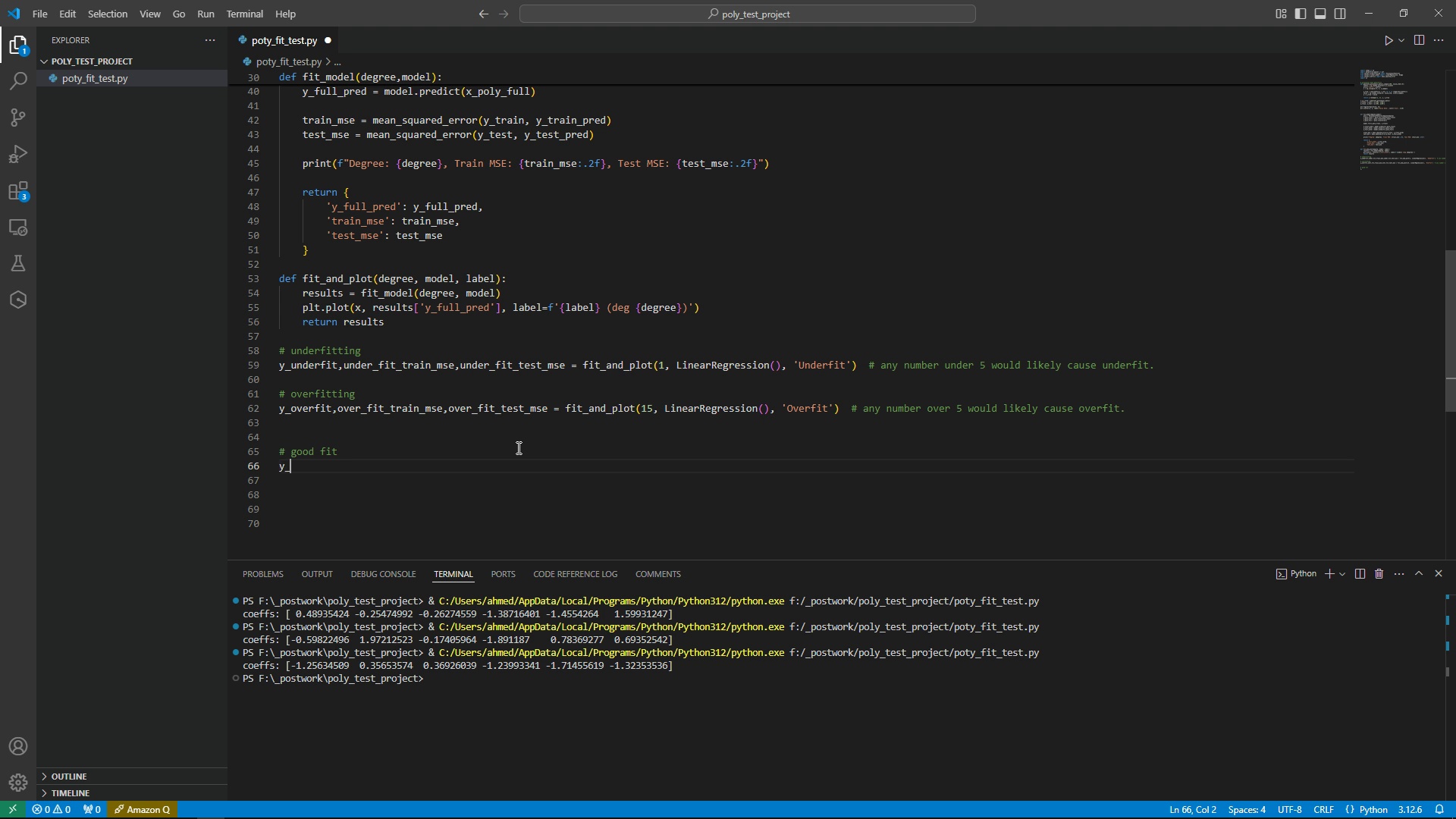 
key(Shift+Minus)
 